 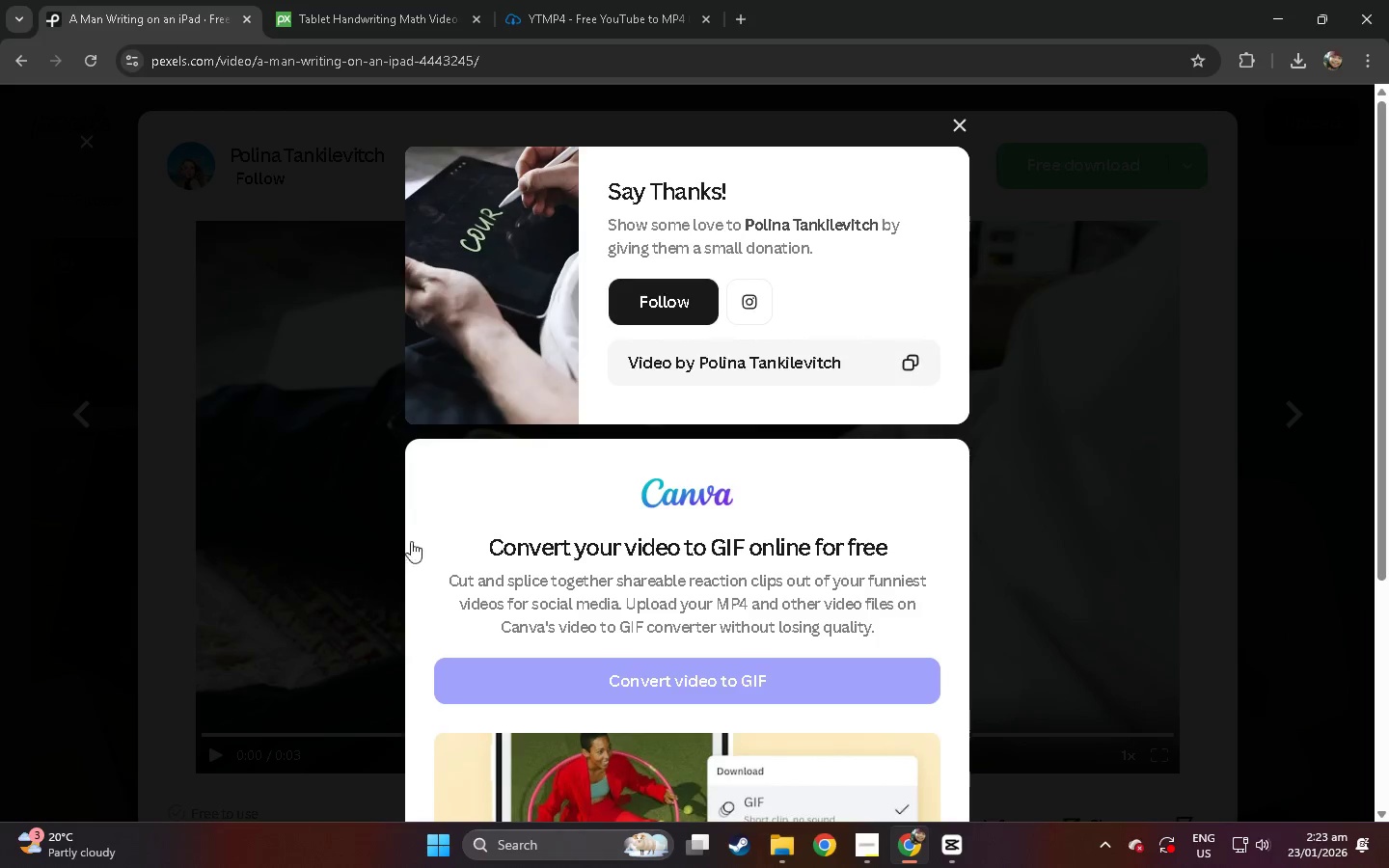 
key(Alt+Tab)
 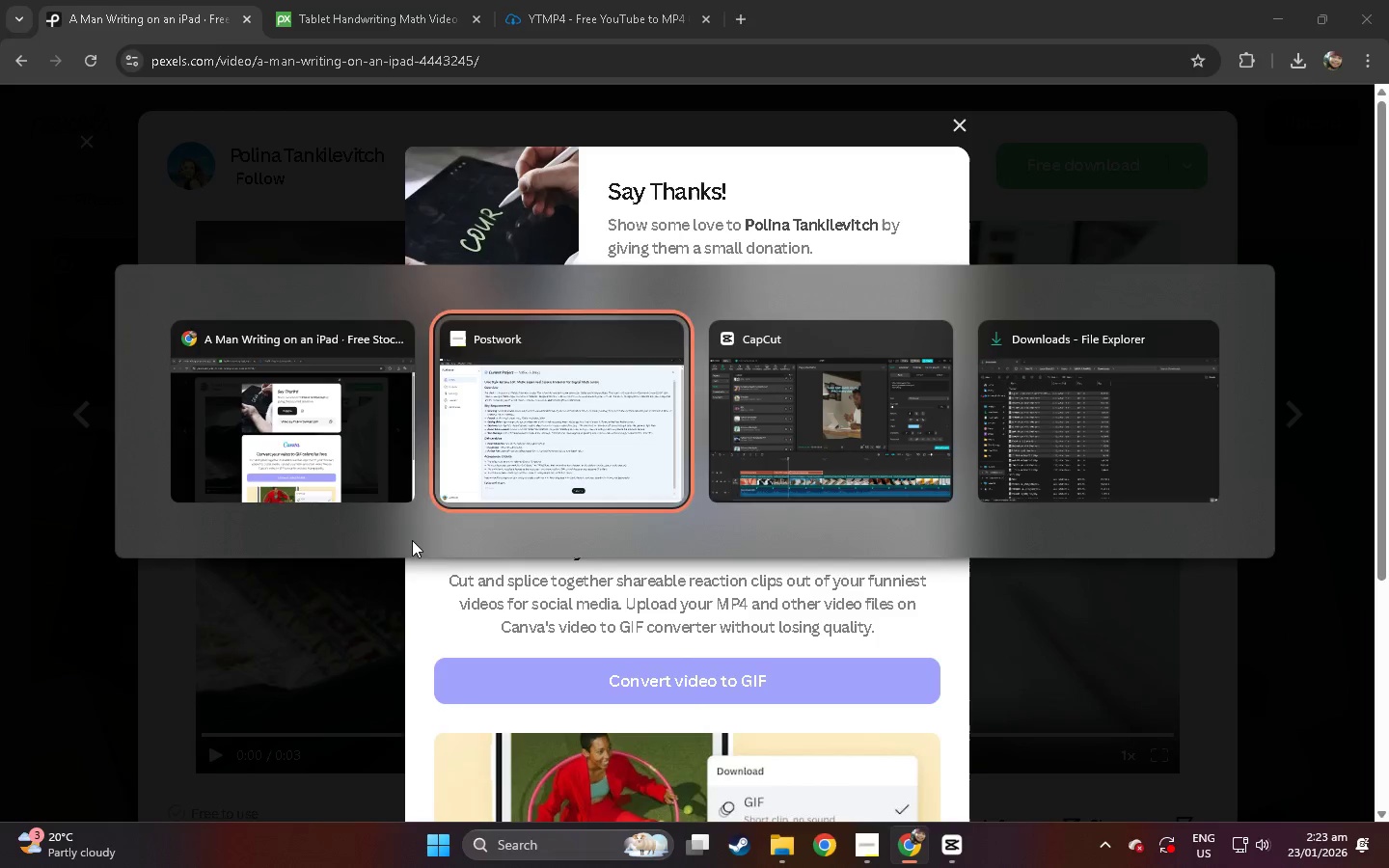 
key(Alt+Tab)
 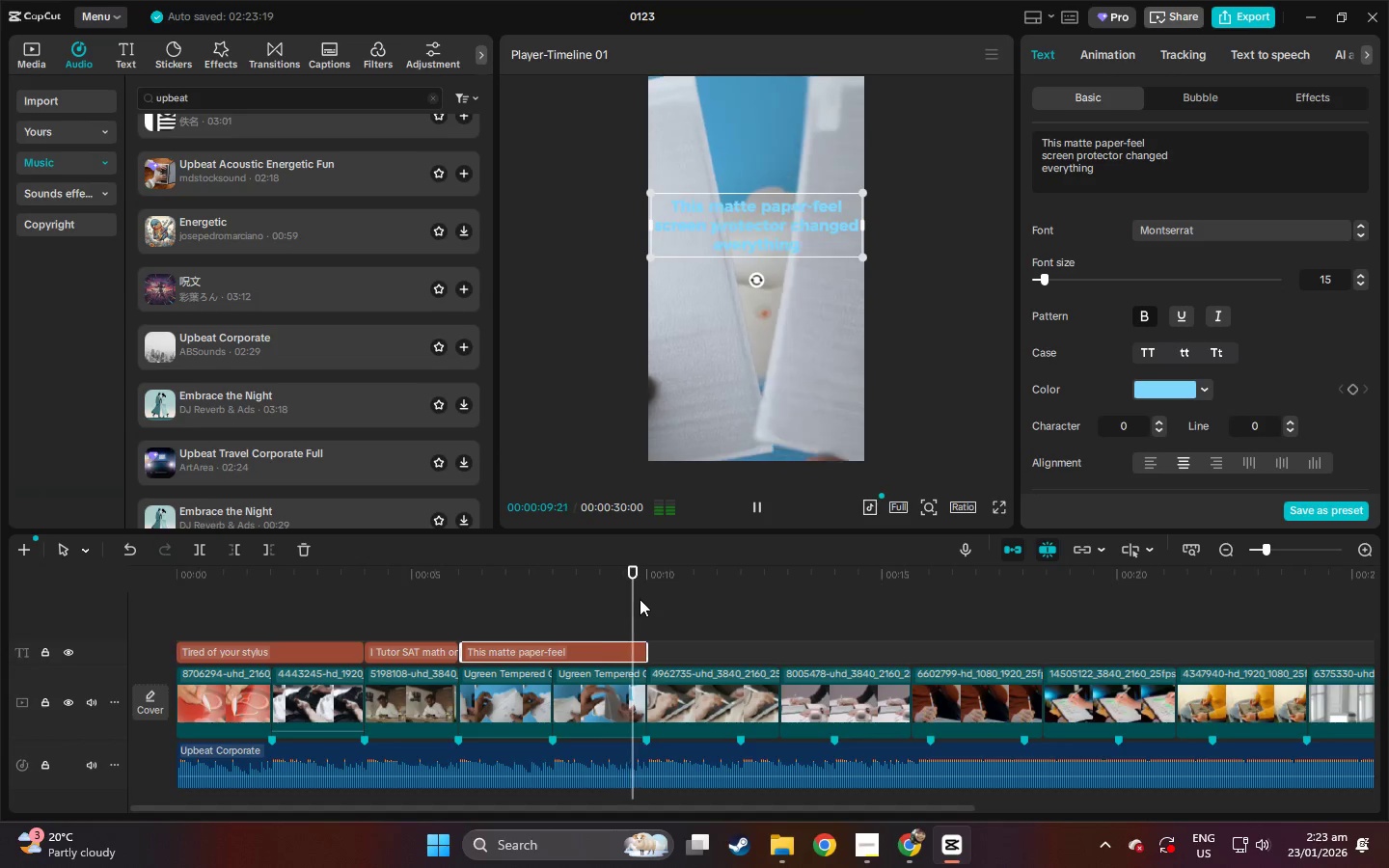 
wait(5.09)
 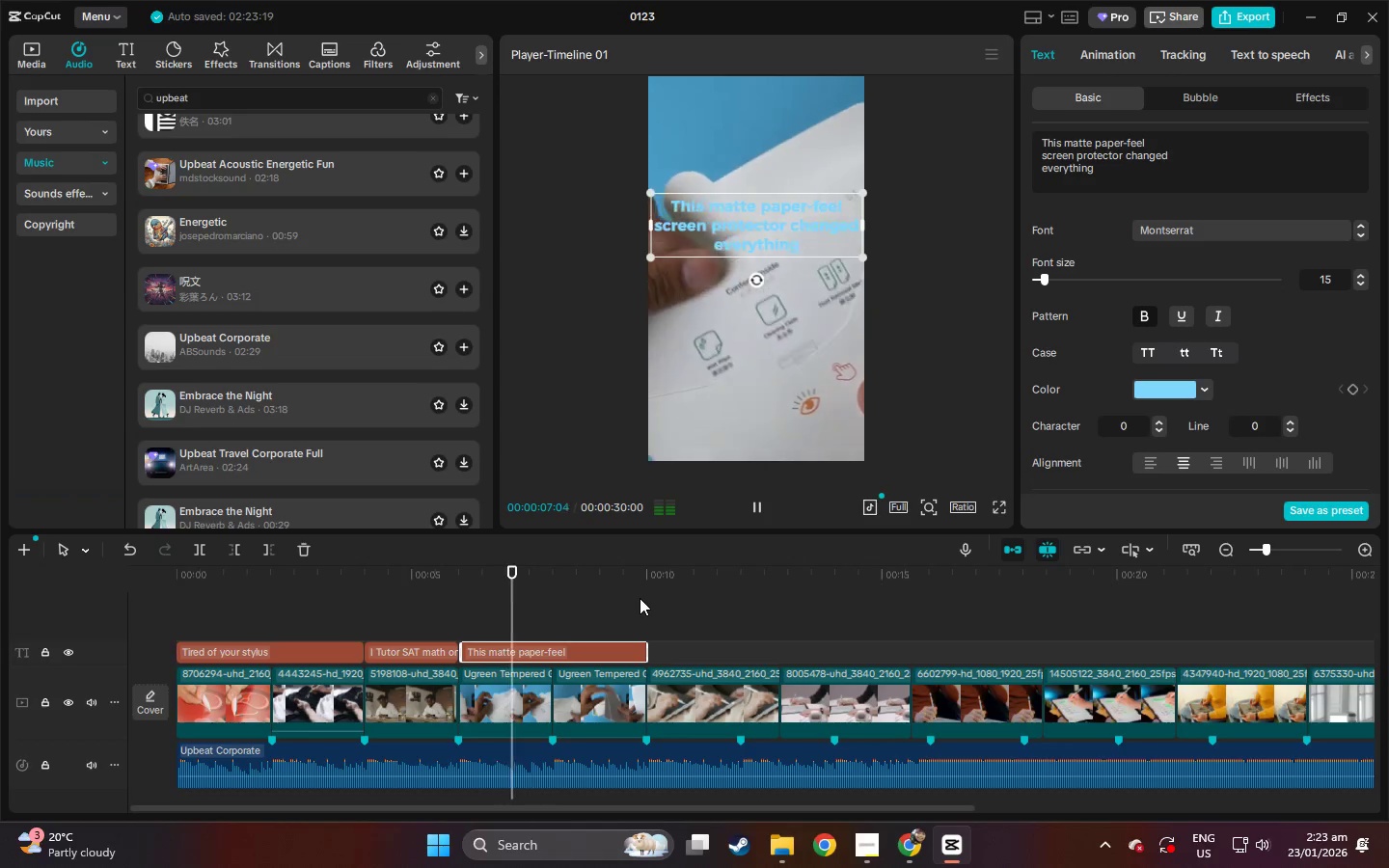 
key(Space)
 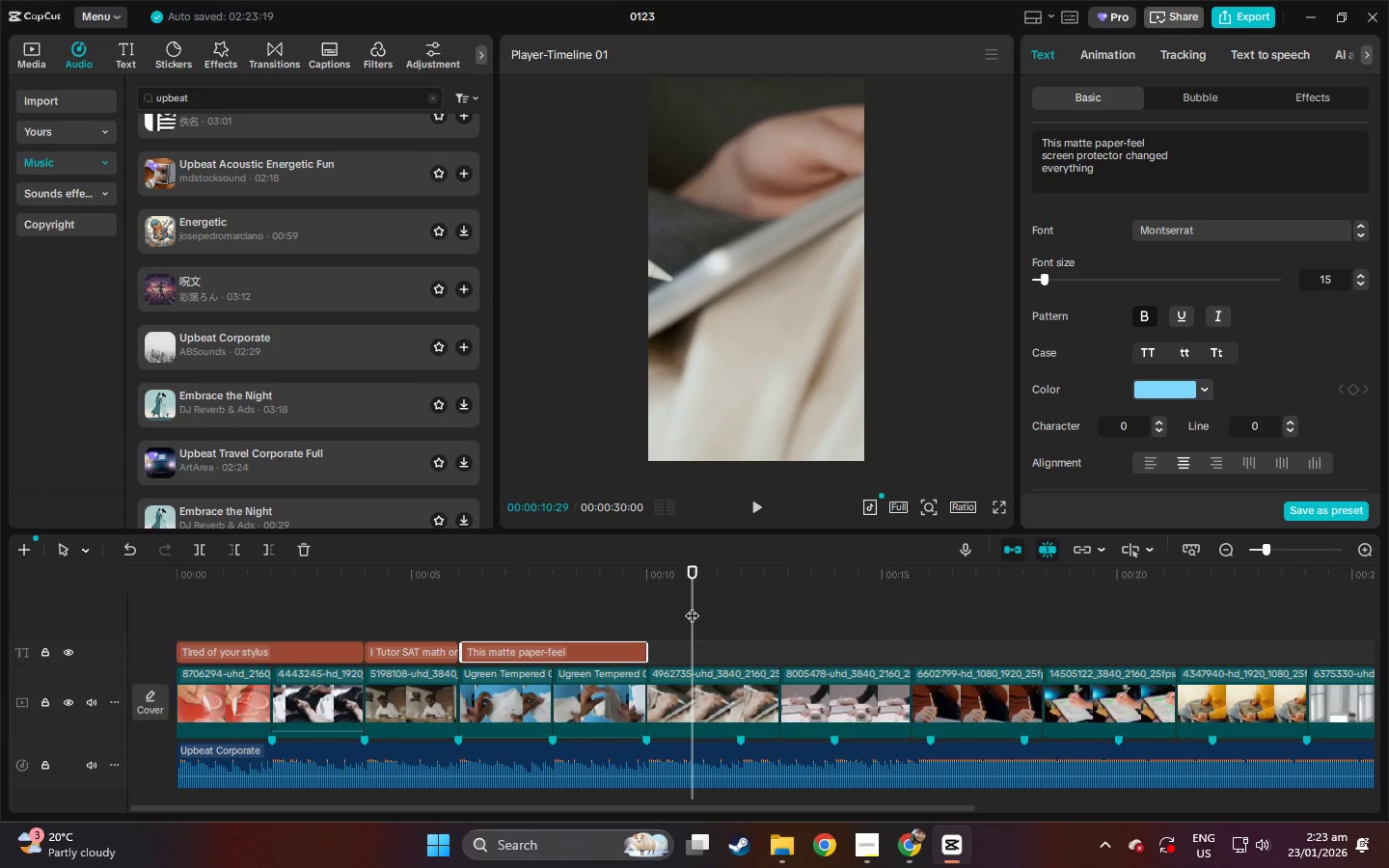 
wait(5.27)
 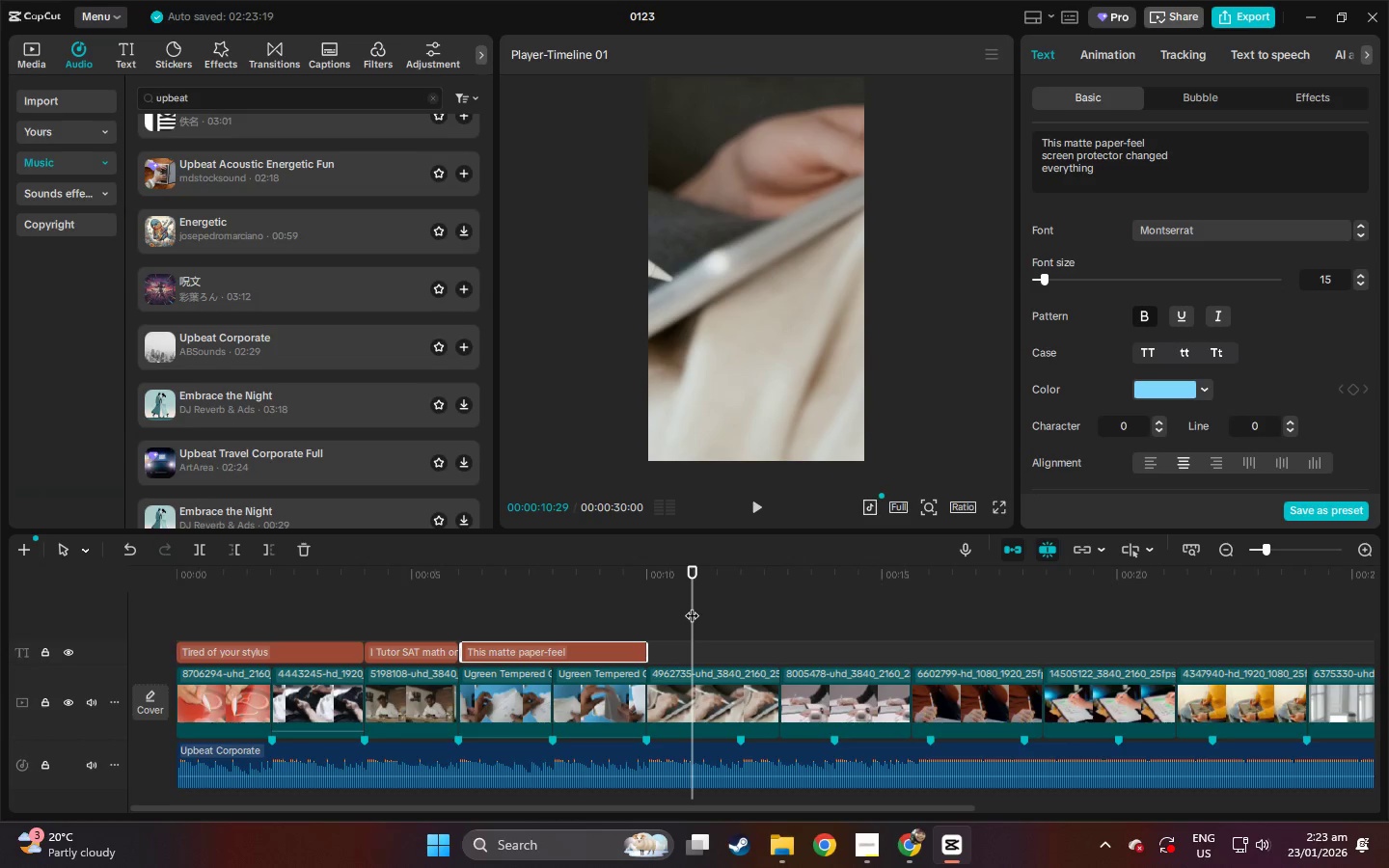 
left_click([560, 593])
 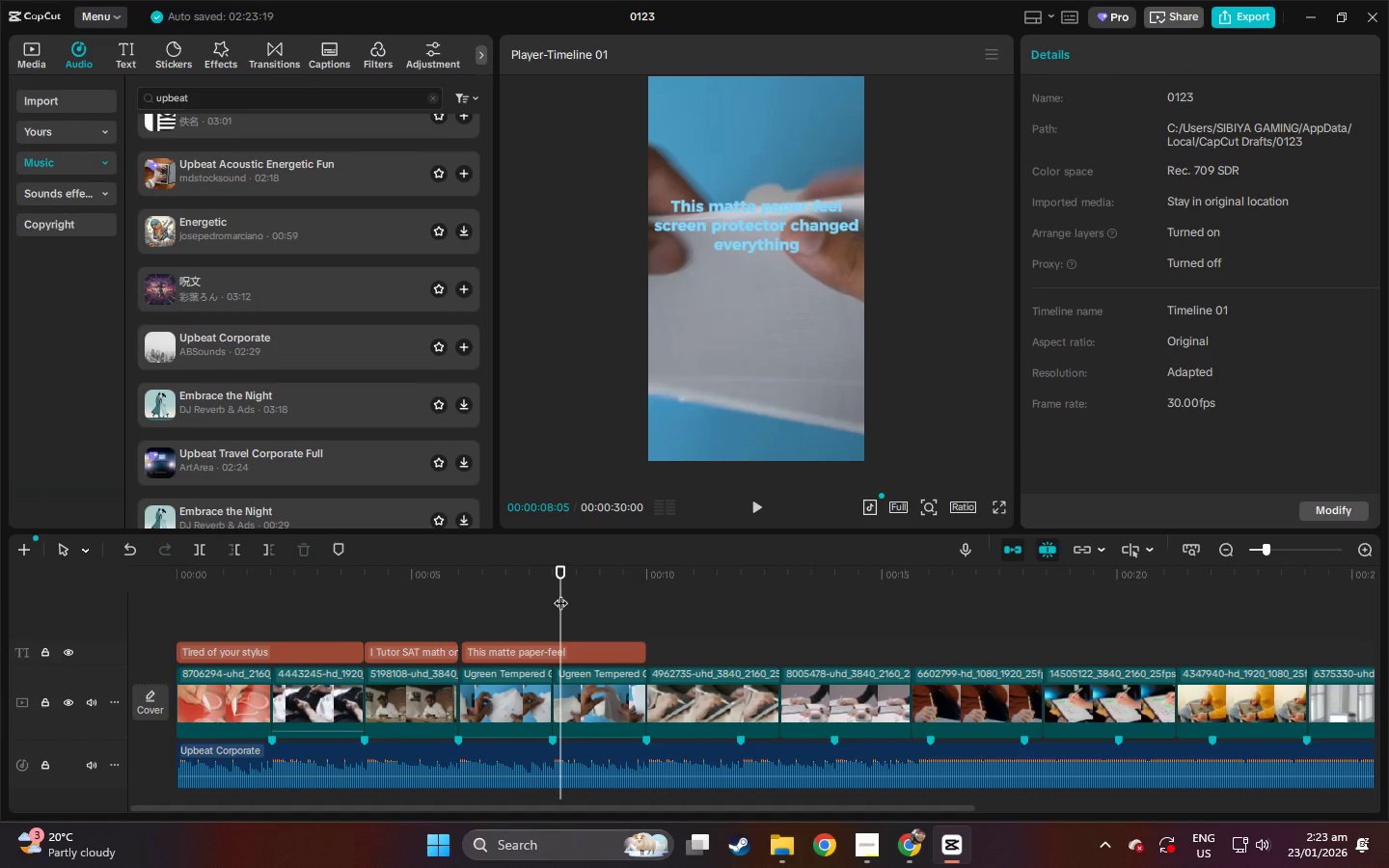 
wait(7.88)
 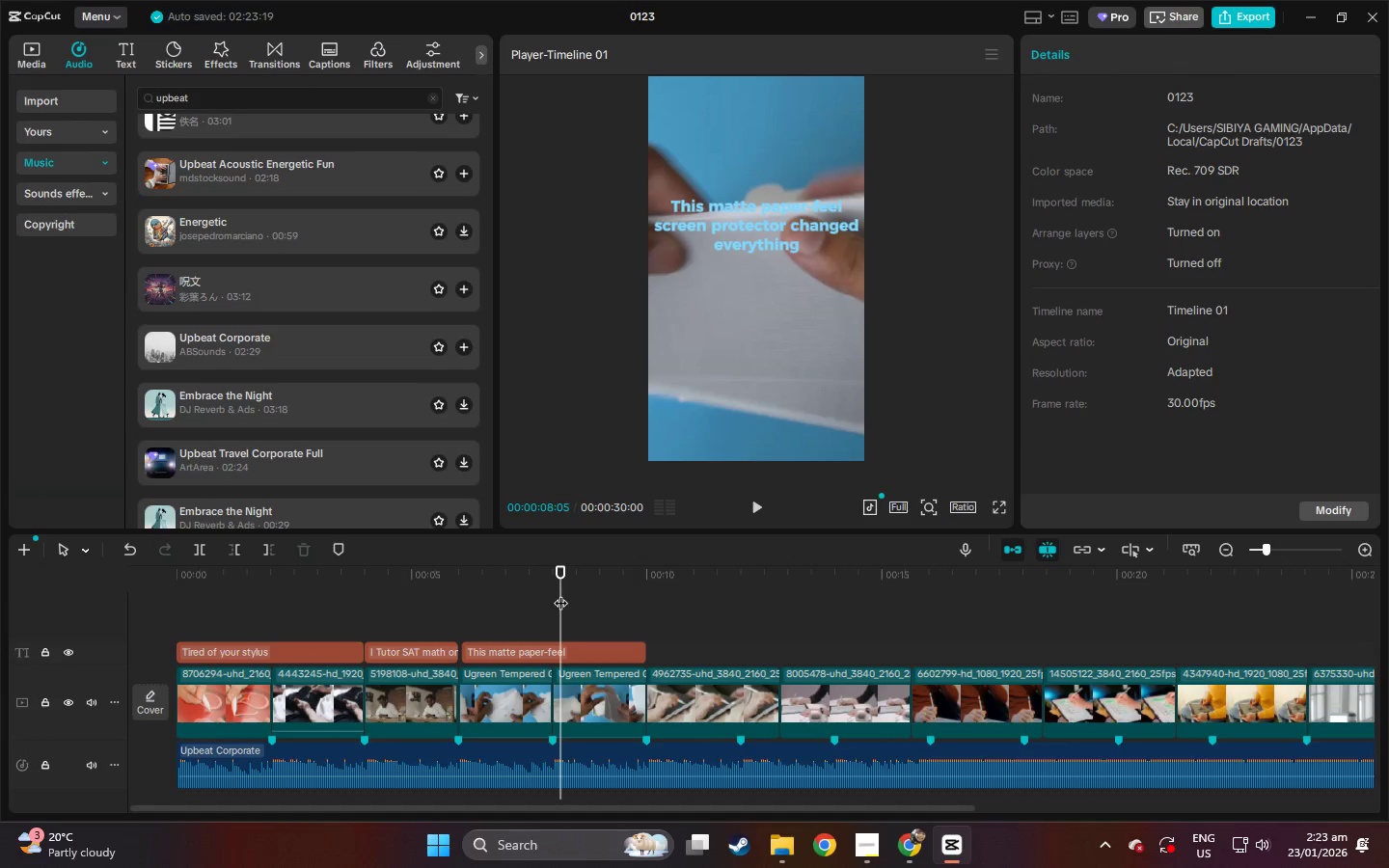 
key(Alt+AltLeft)
 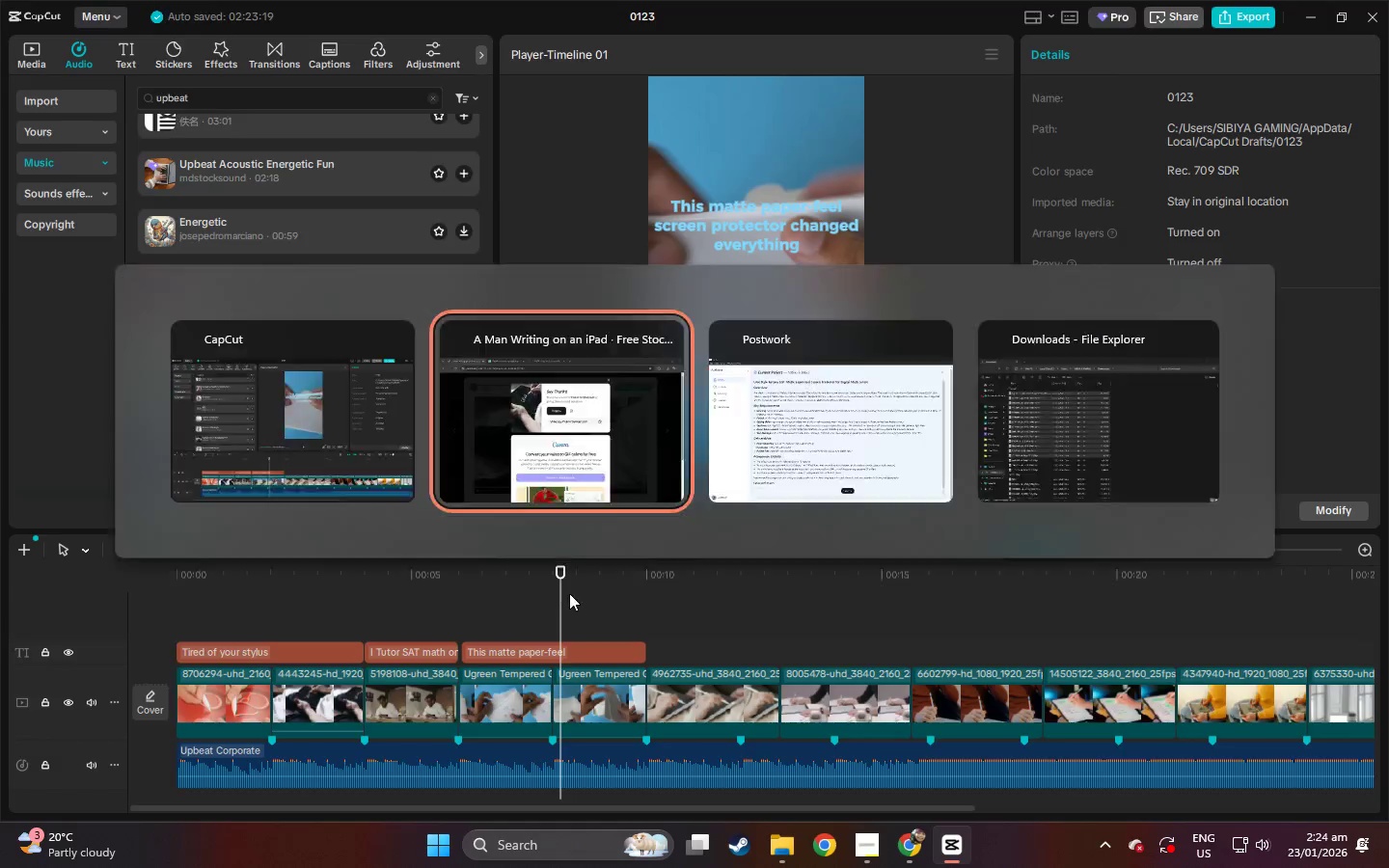 
key(Alt+Tab)
 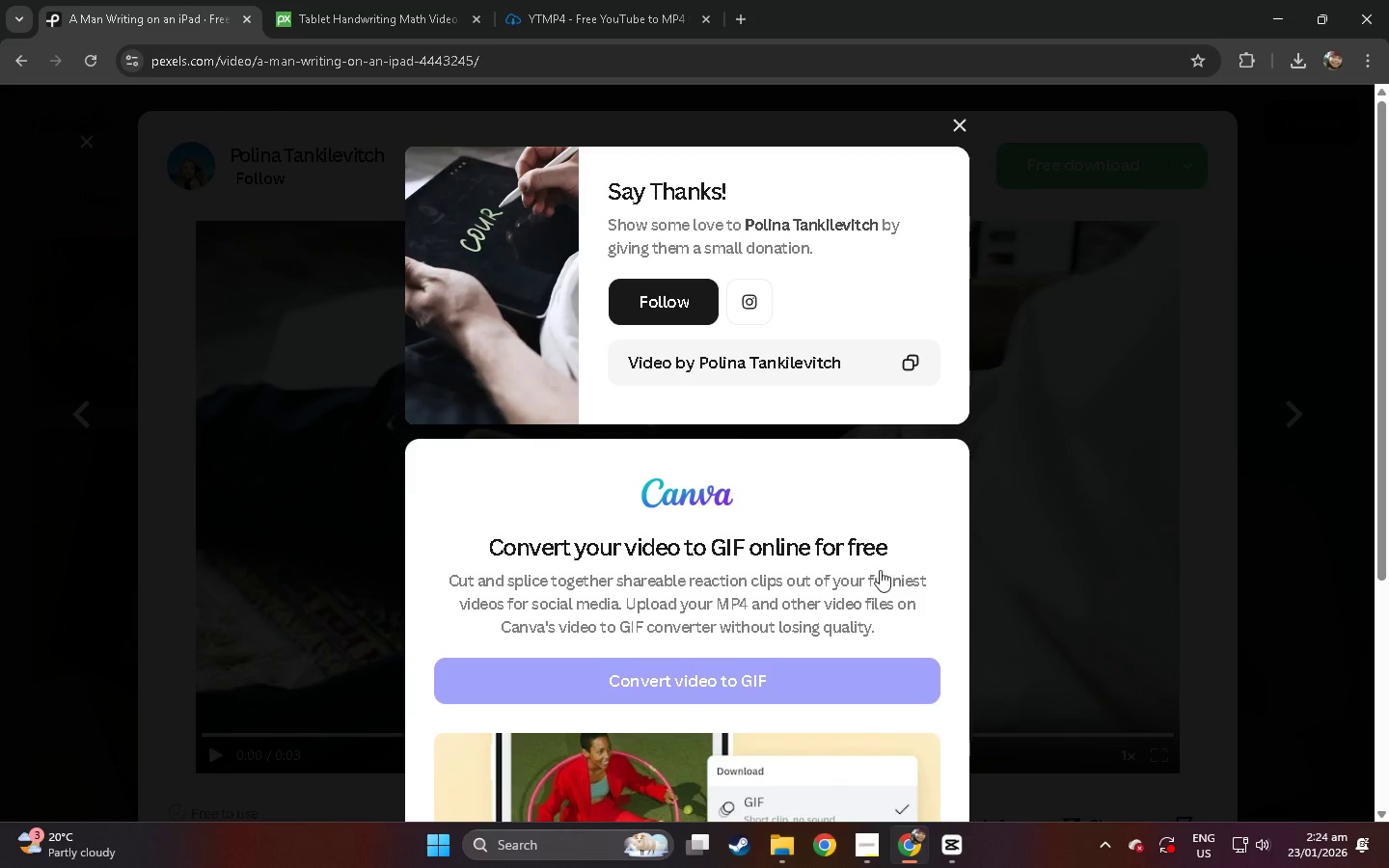 
key(Alt+AltLeft)
 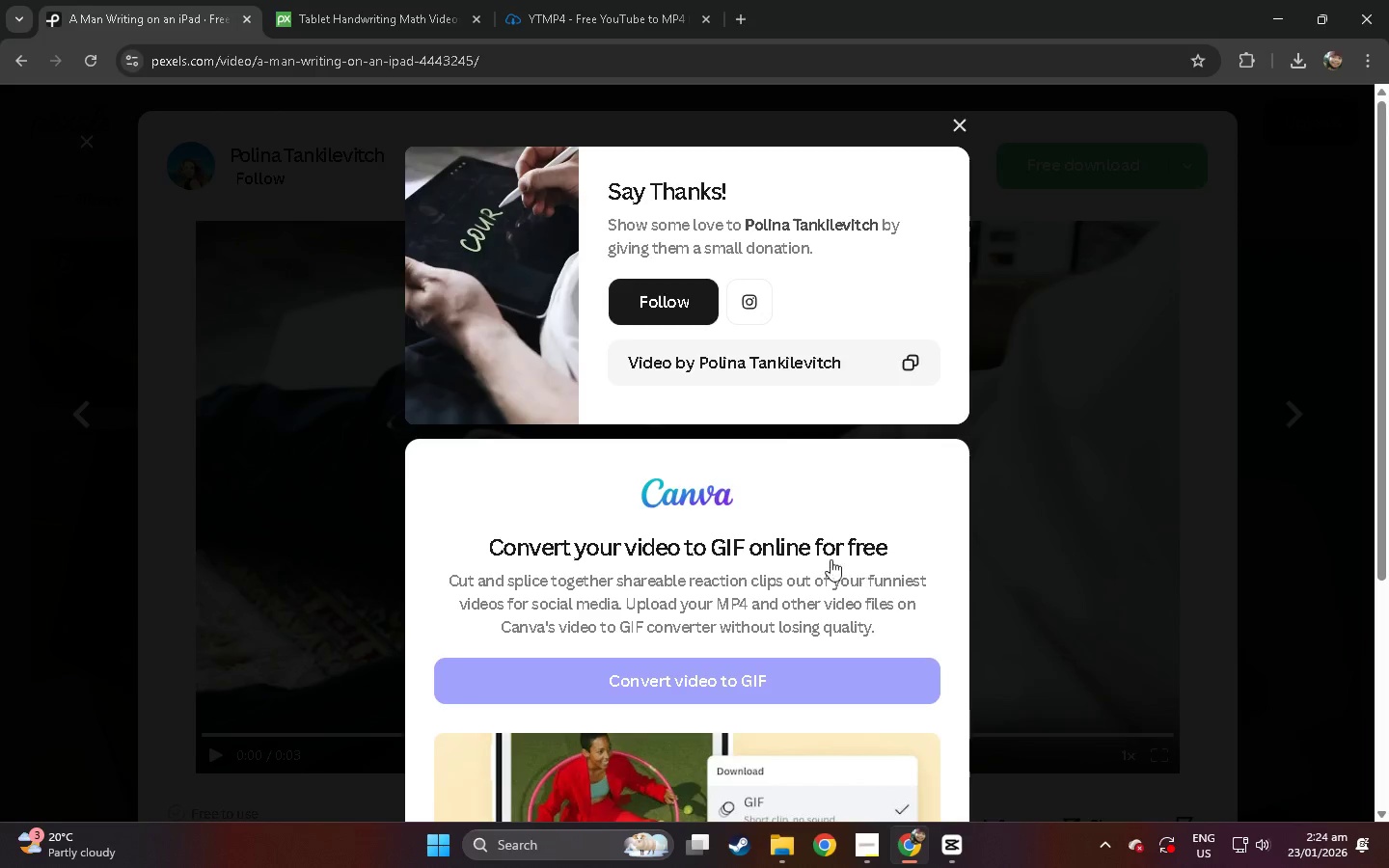 
key(Alt+Tab)
 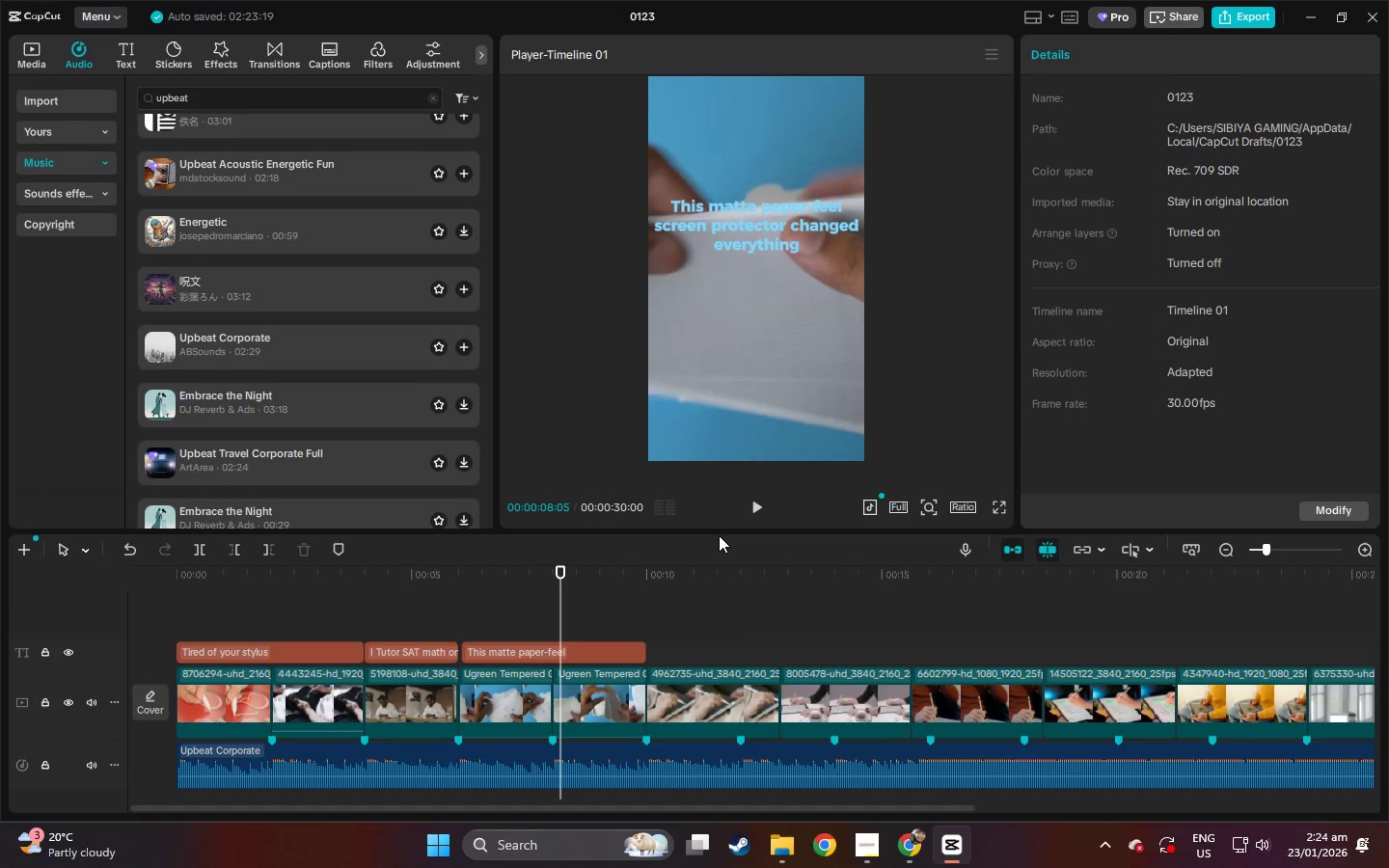 
wait(9.41)
 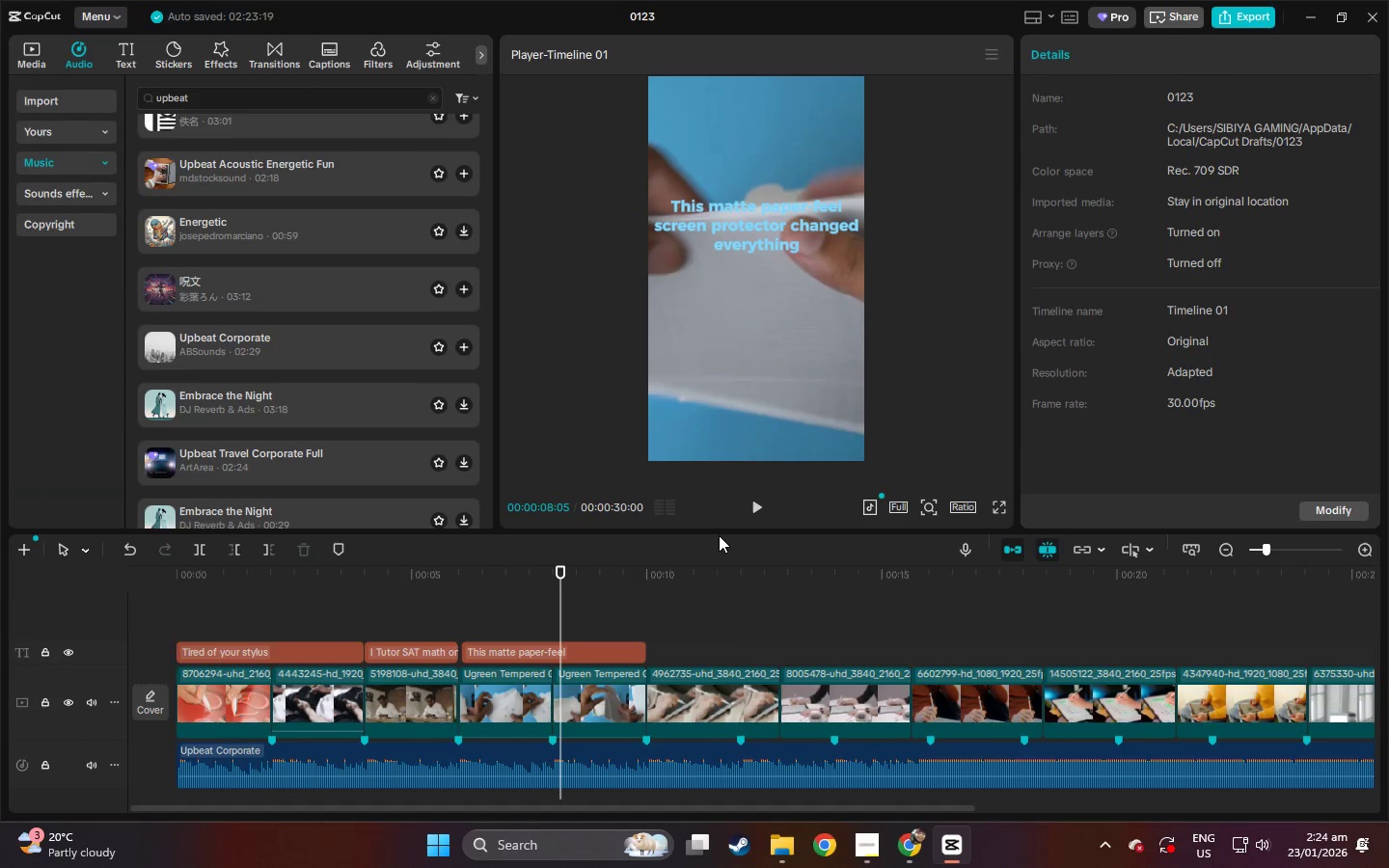 
left_click([661, 586])
 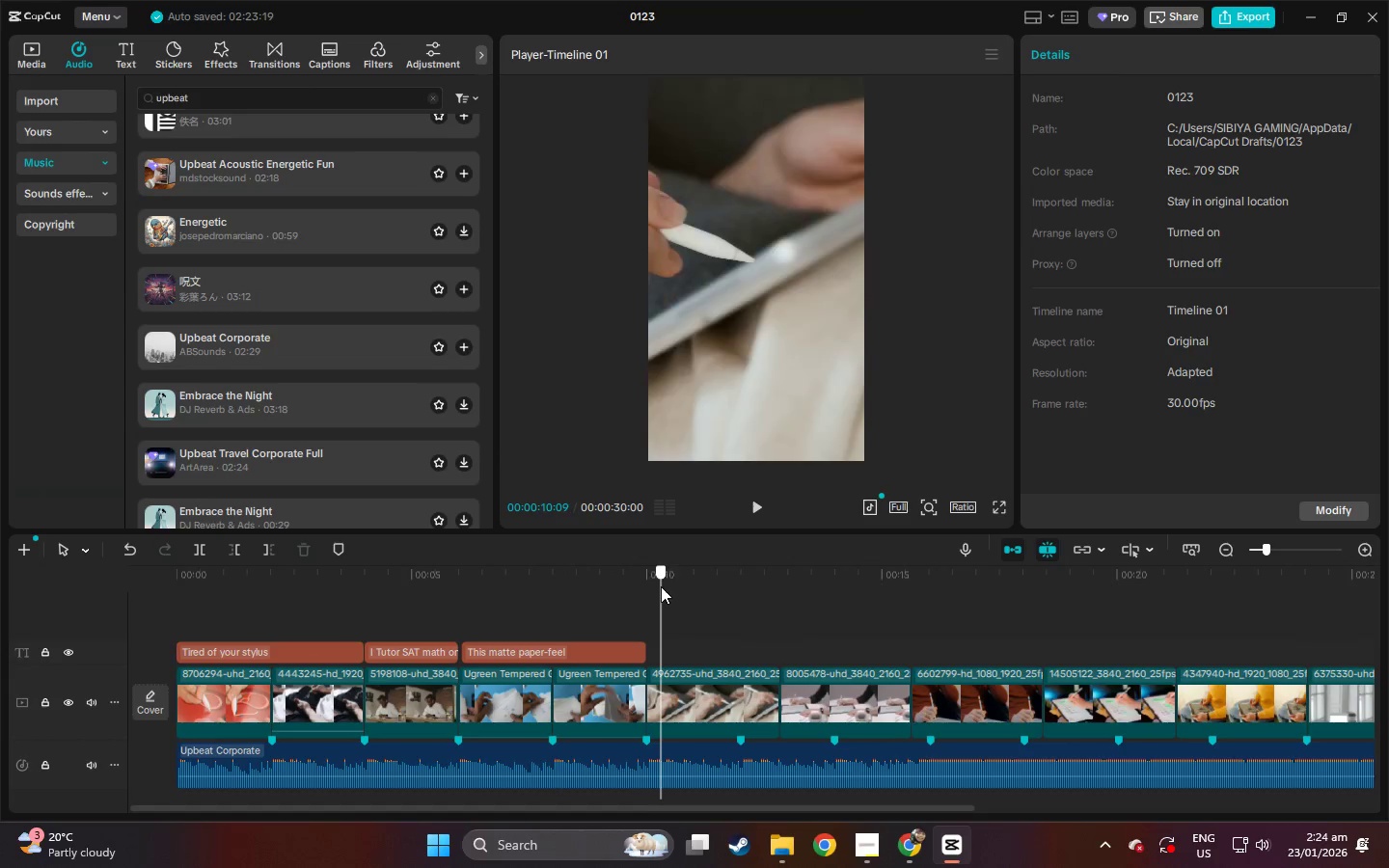 
key(Space)
 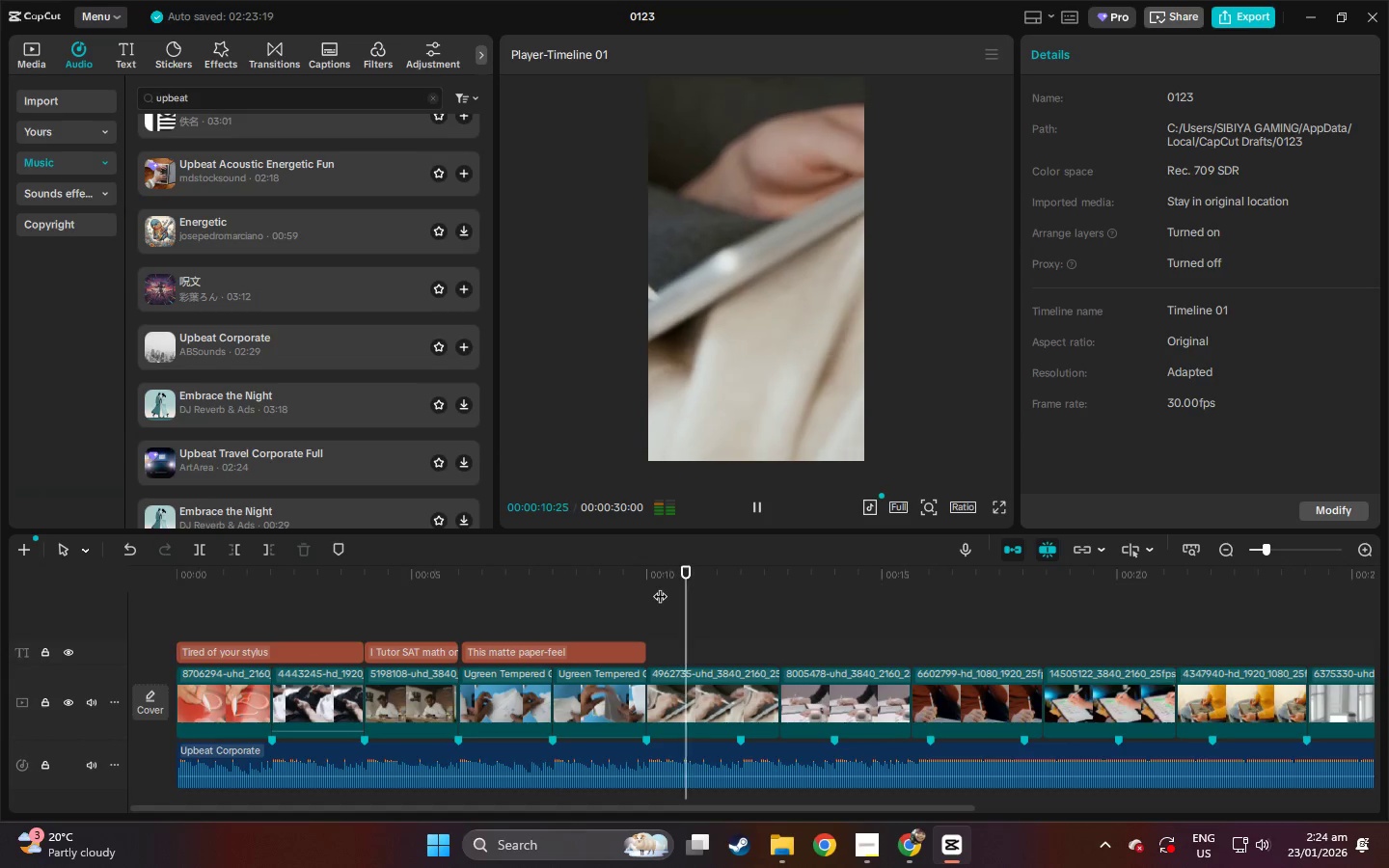 
key(Space)
 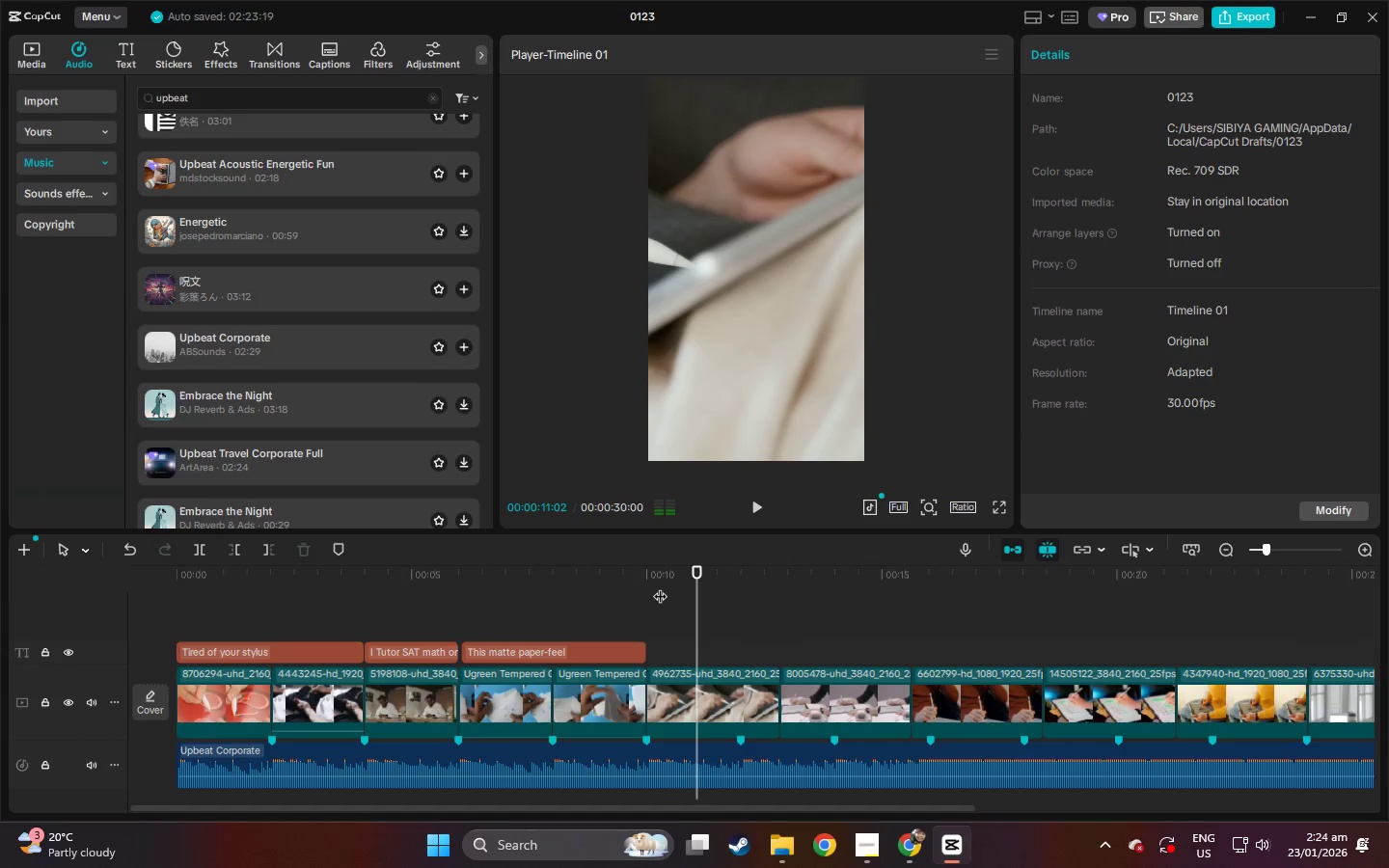 
key(Space)
 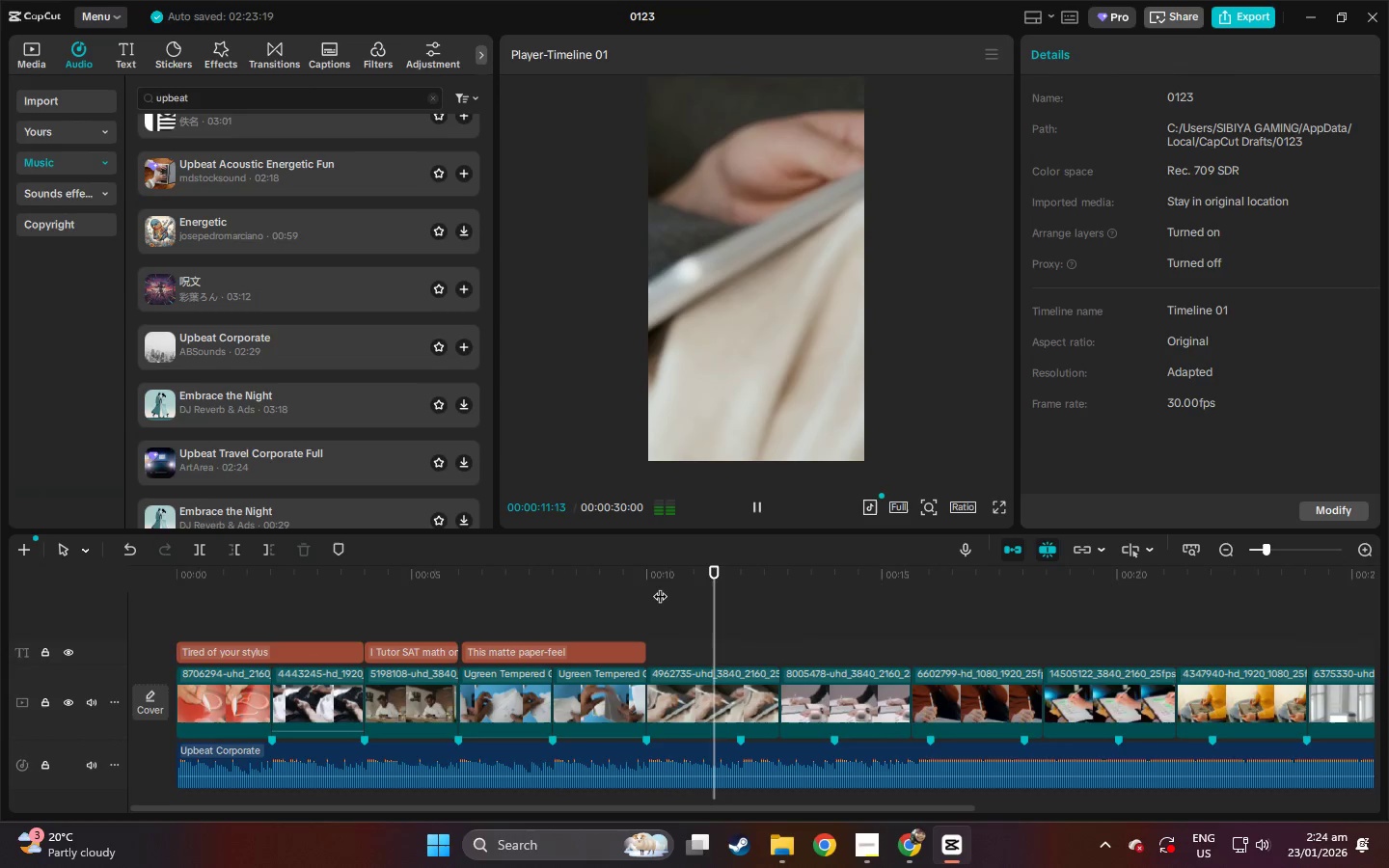 
key(Space)
 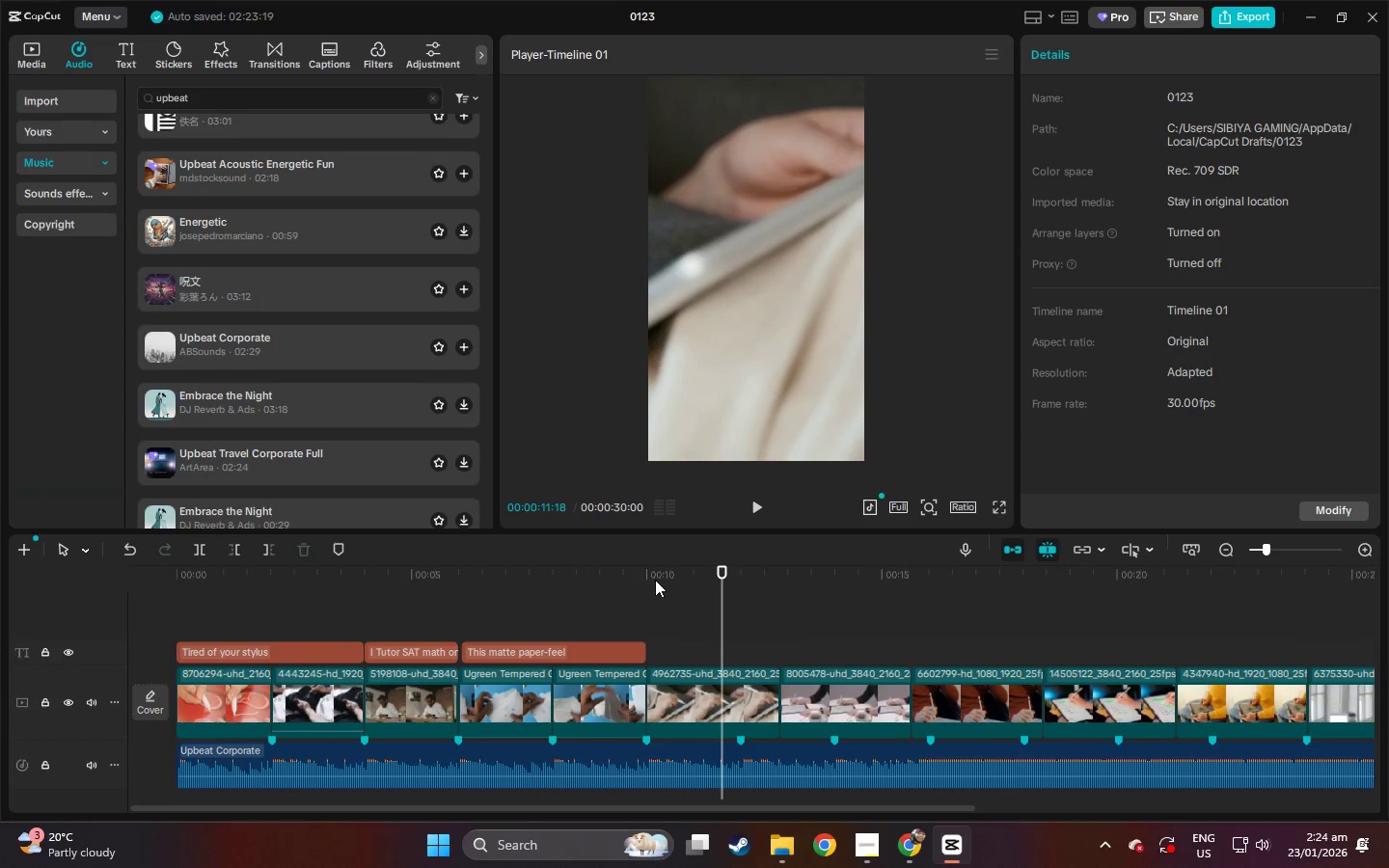 
left_click([653, 577])
 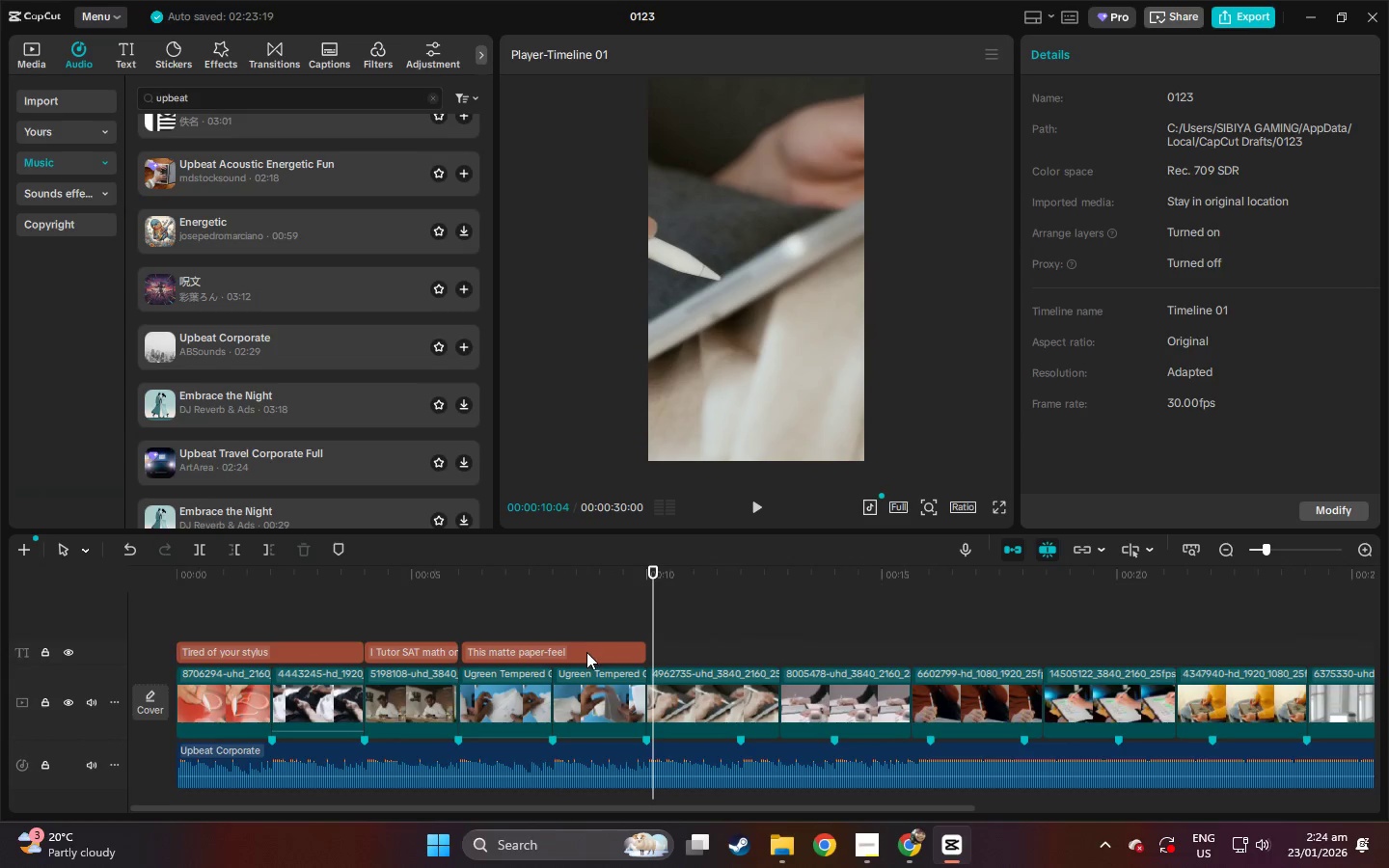 
hold_key(key=AltLeft, duration=1.5)
left_click_drag(start_coordinate=[586, 653], to_coordinate=[773, 658])
 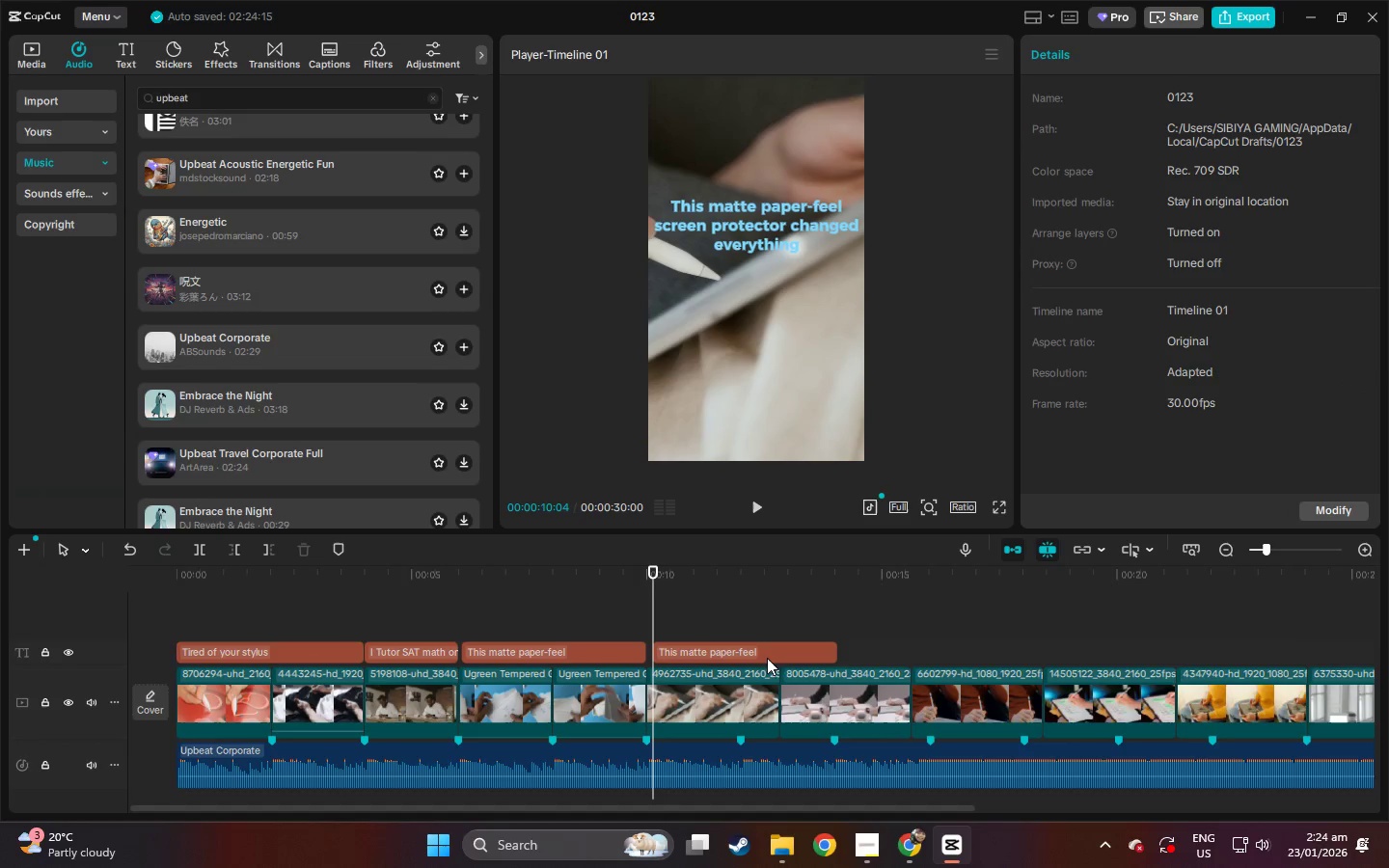 
key(Alt+AltLeft)
 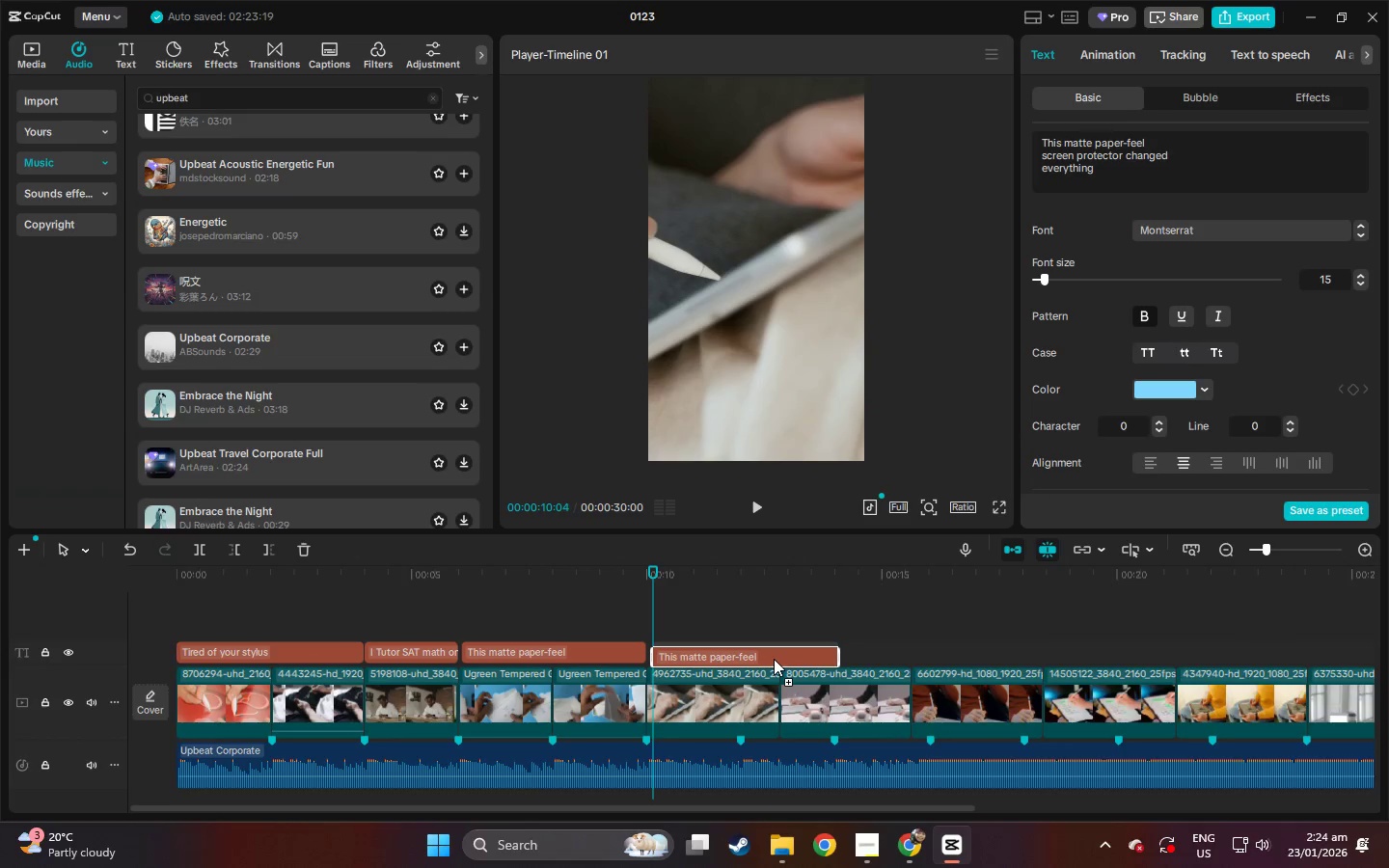 
key(Alt+AltLeft)
 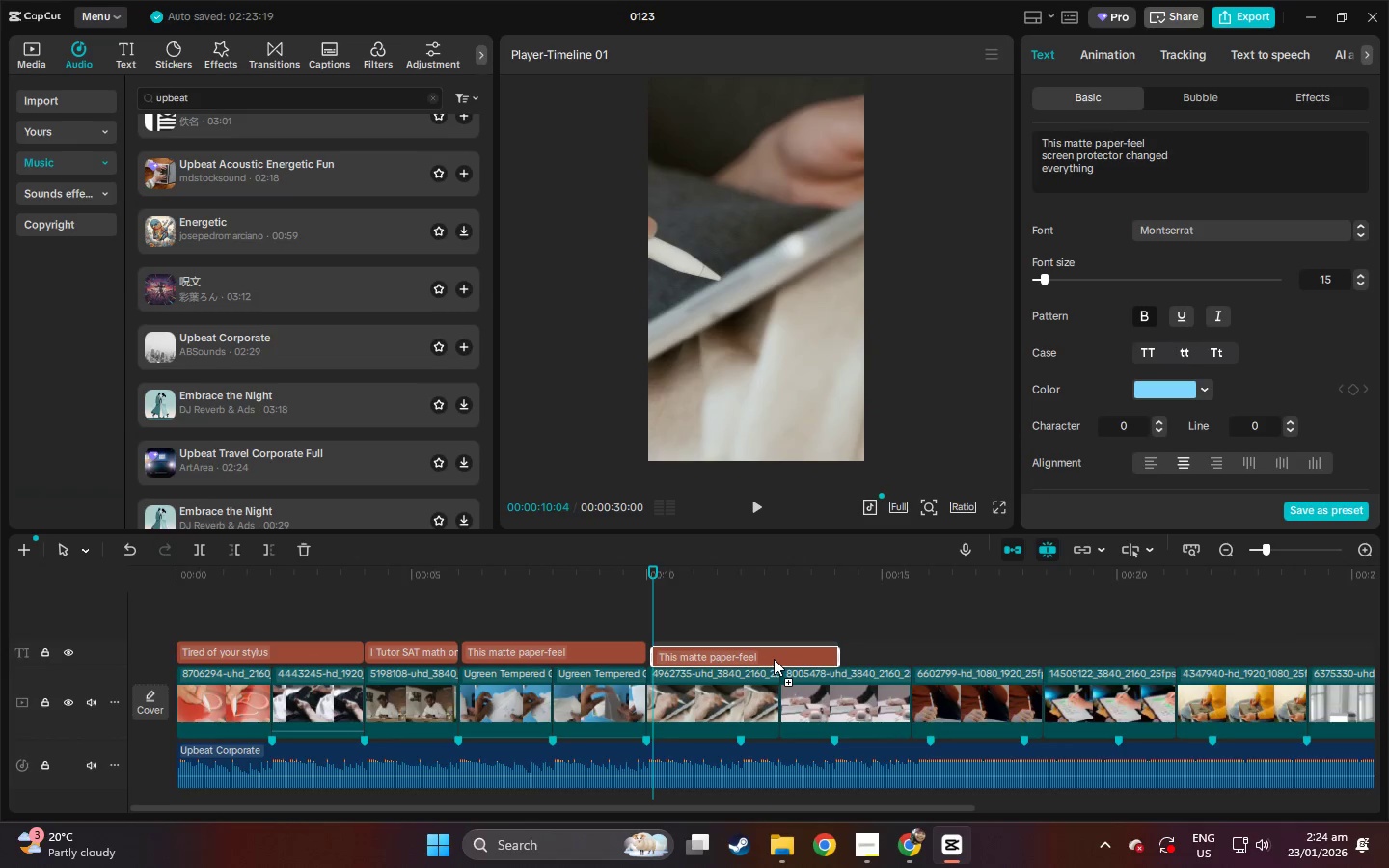 
key(Alt+AltLeft)
 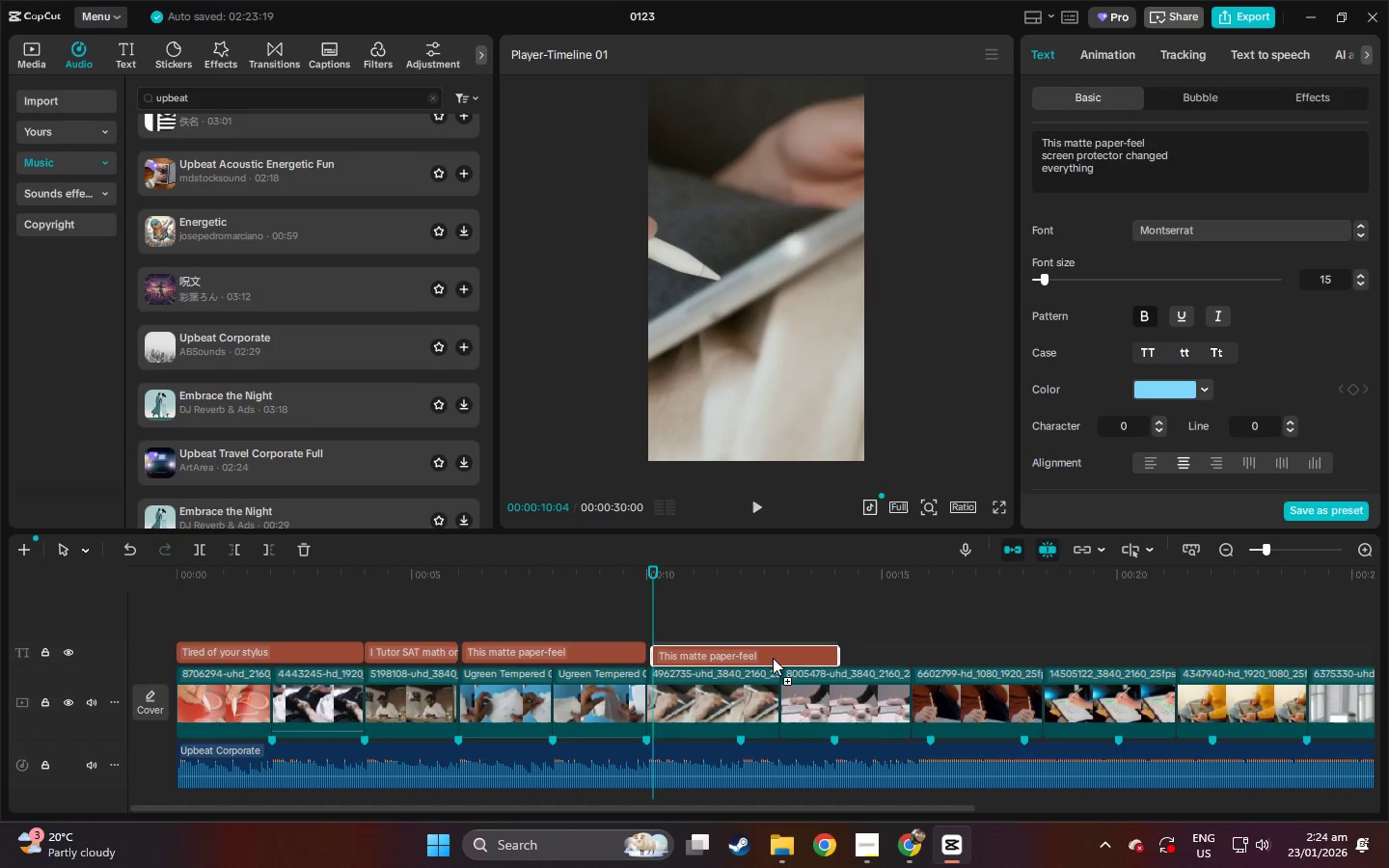 
key(Alt+AltLeft)
 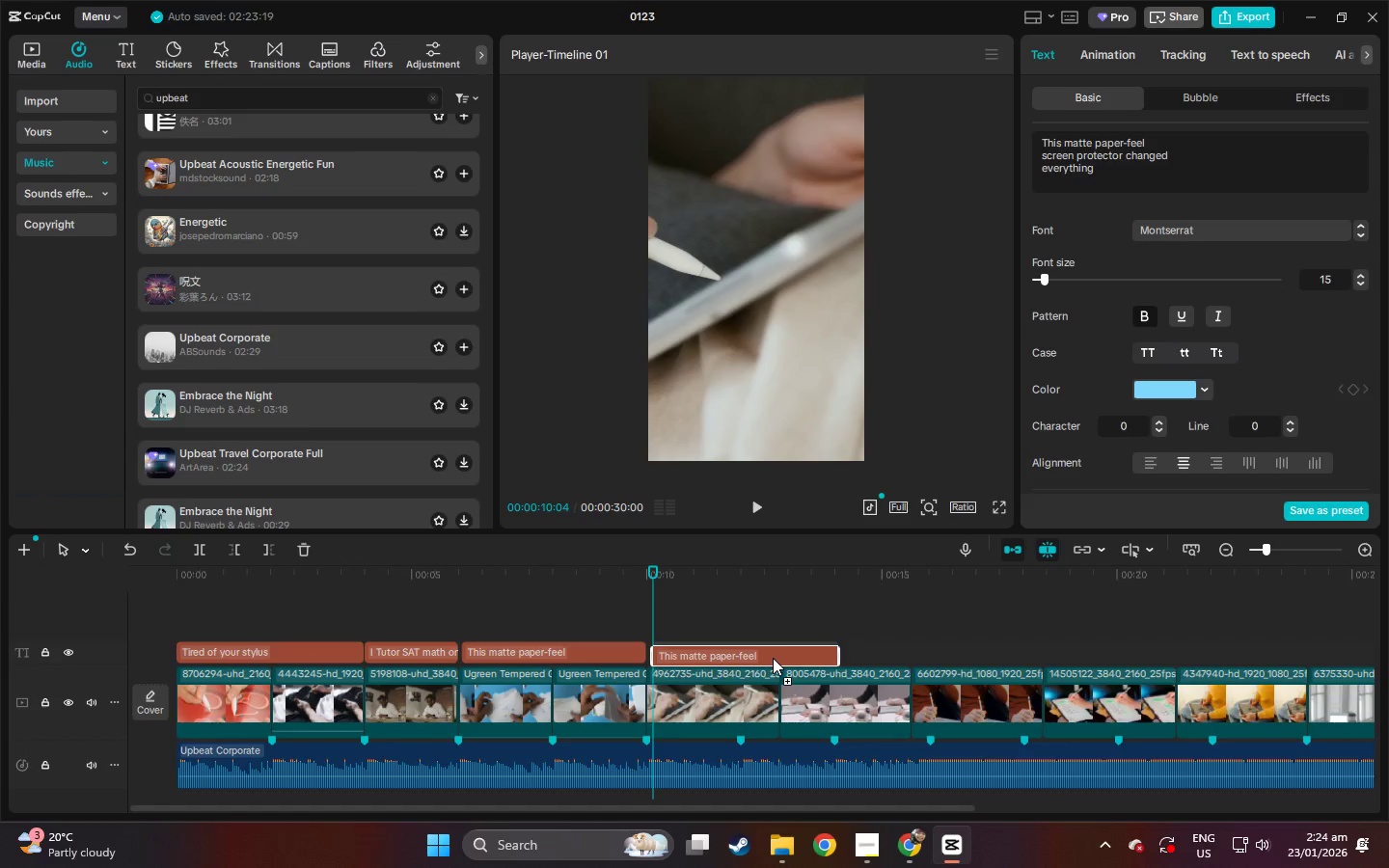 
key(Alt+AltLeft)
 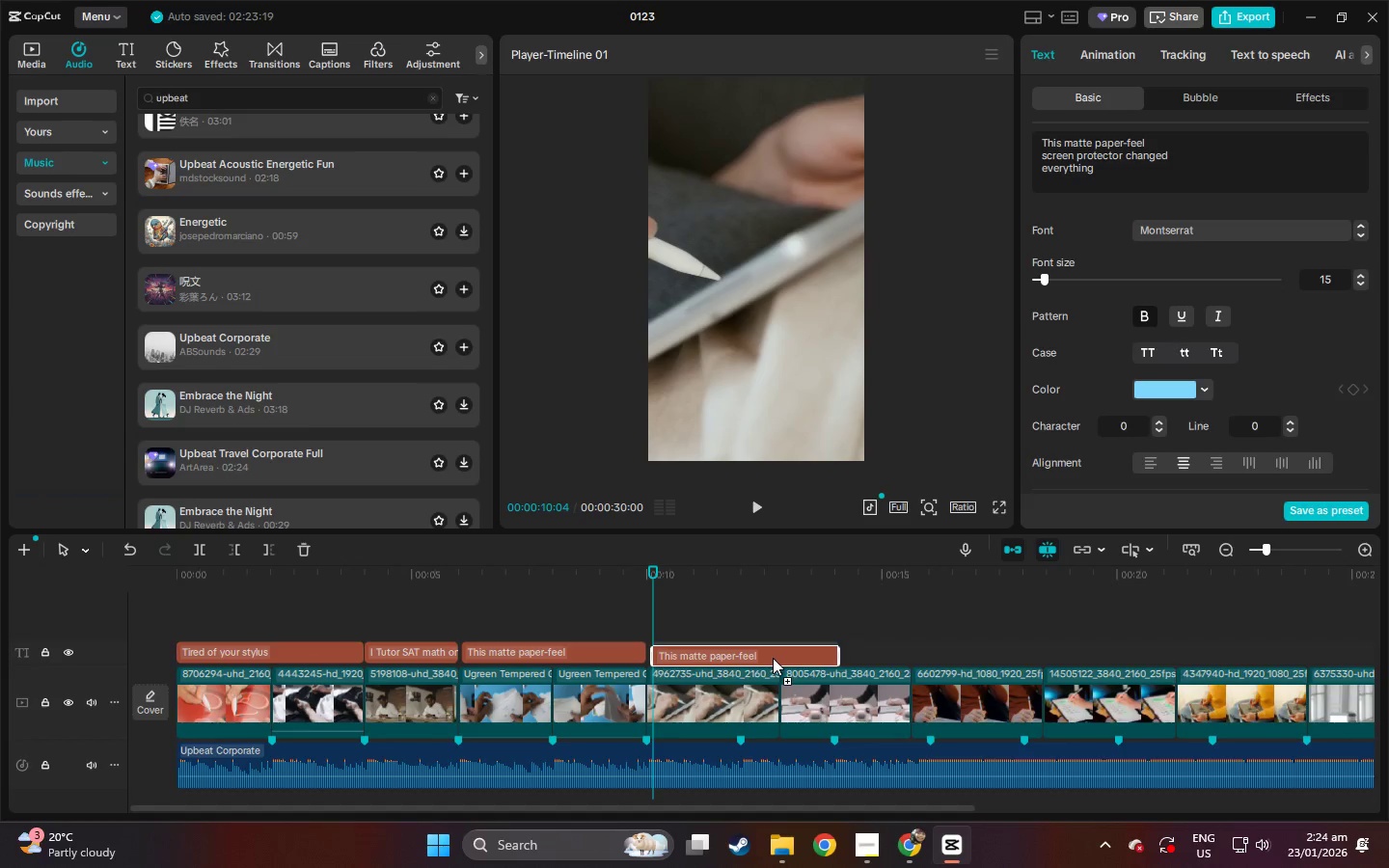 
key(Alt+AltLeft)
 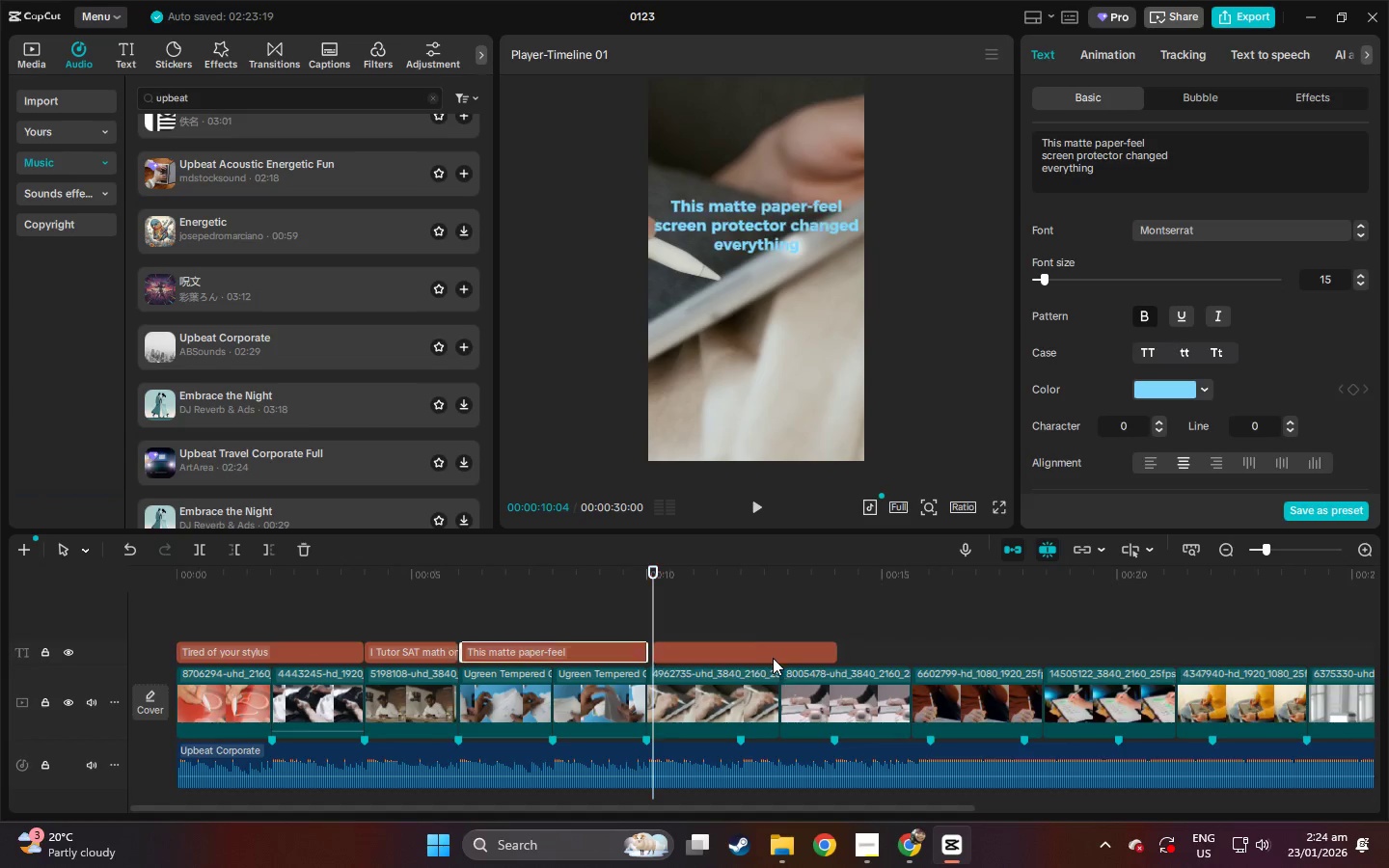 
key(Alt+AltLeft)
 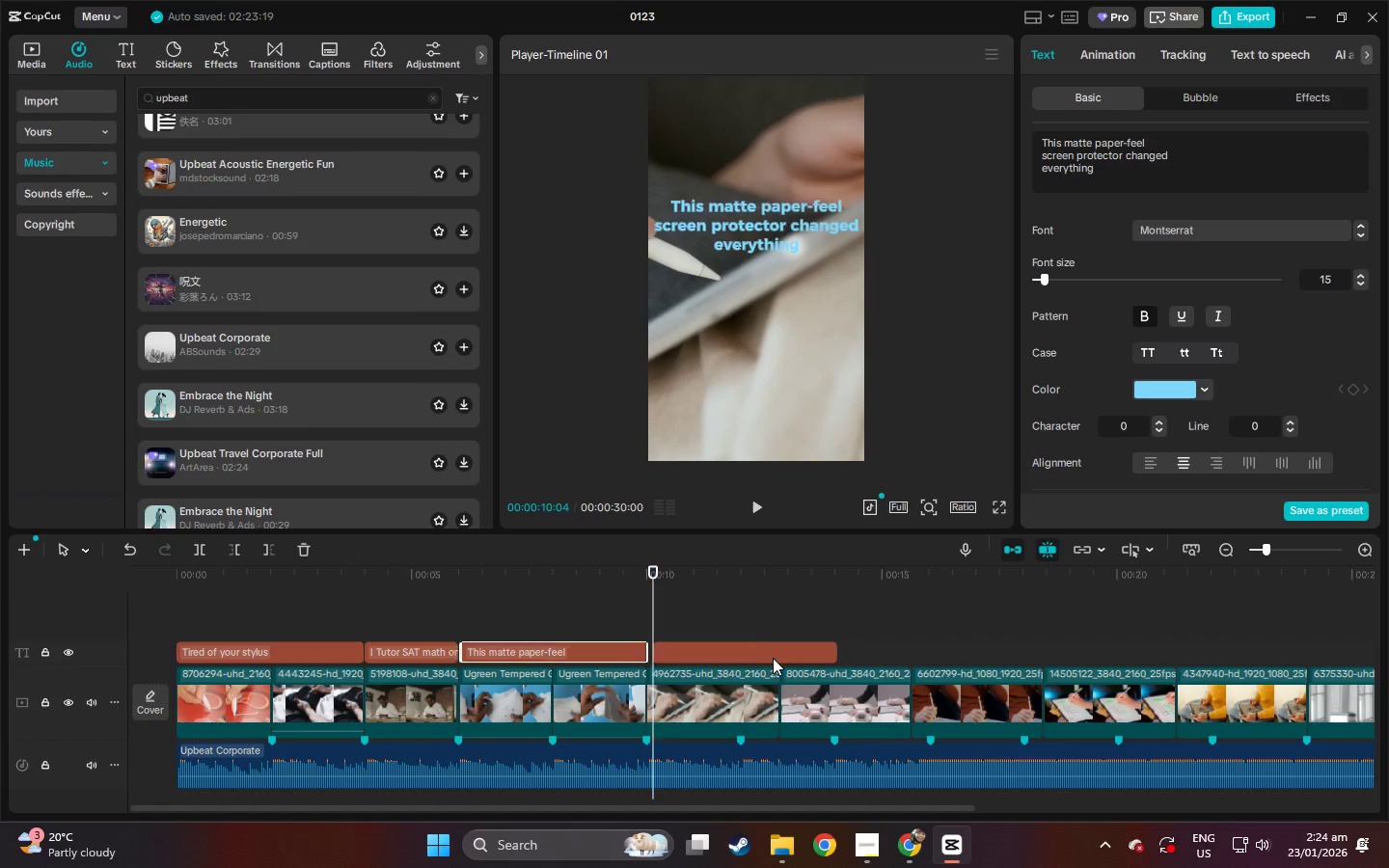 
key(Alt+AltLeft)
 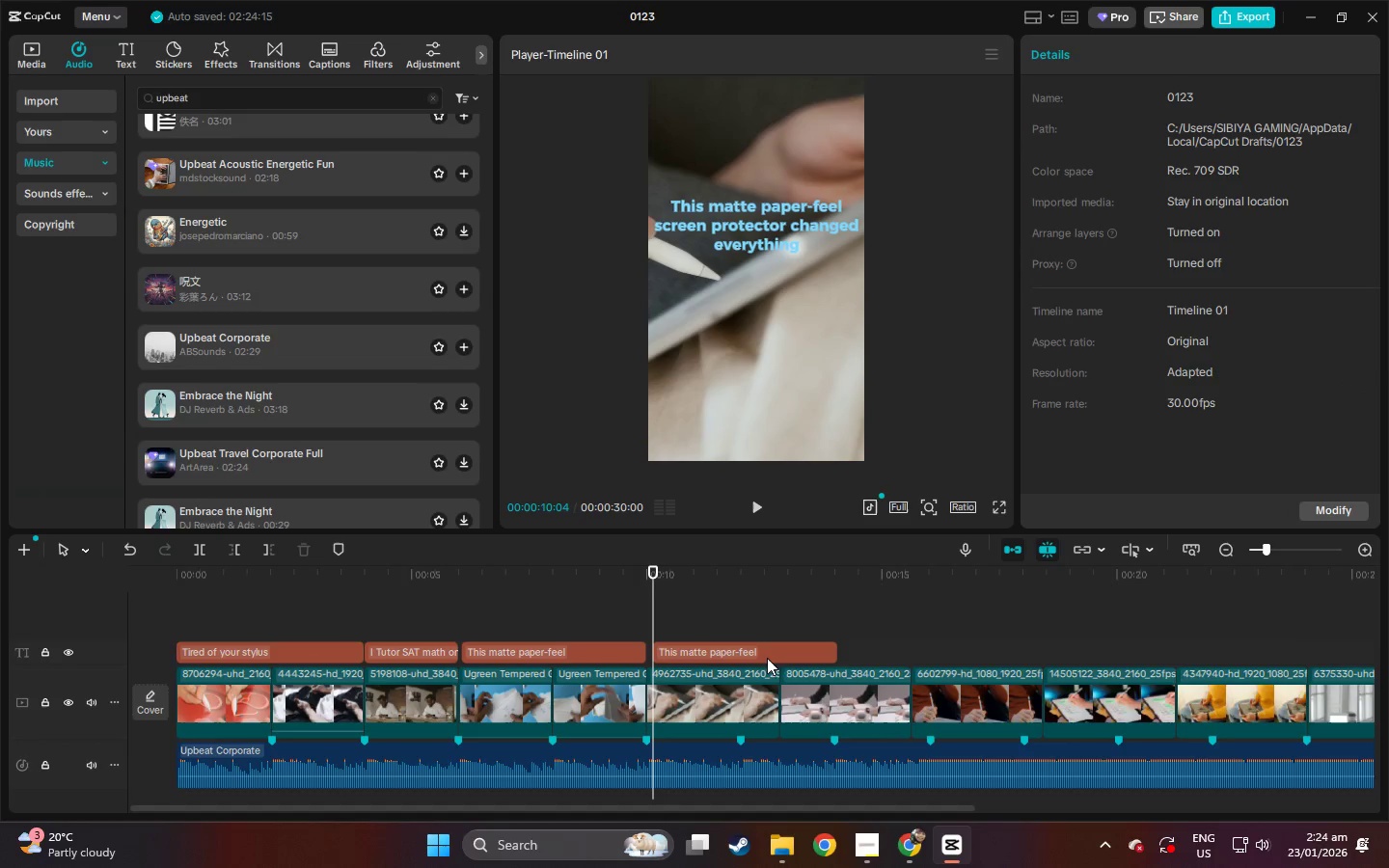 
left_click_drag(start_coordinate=[762, 659], to_coordinate=[751, 659])
 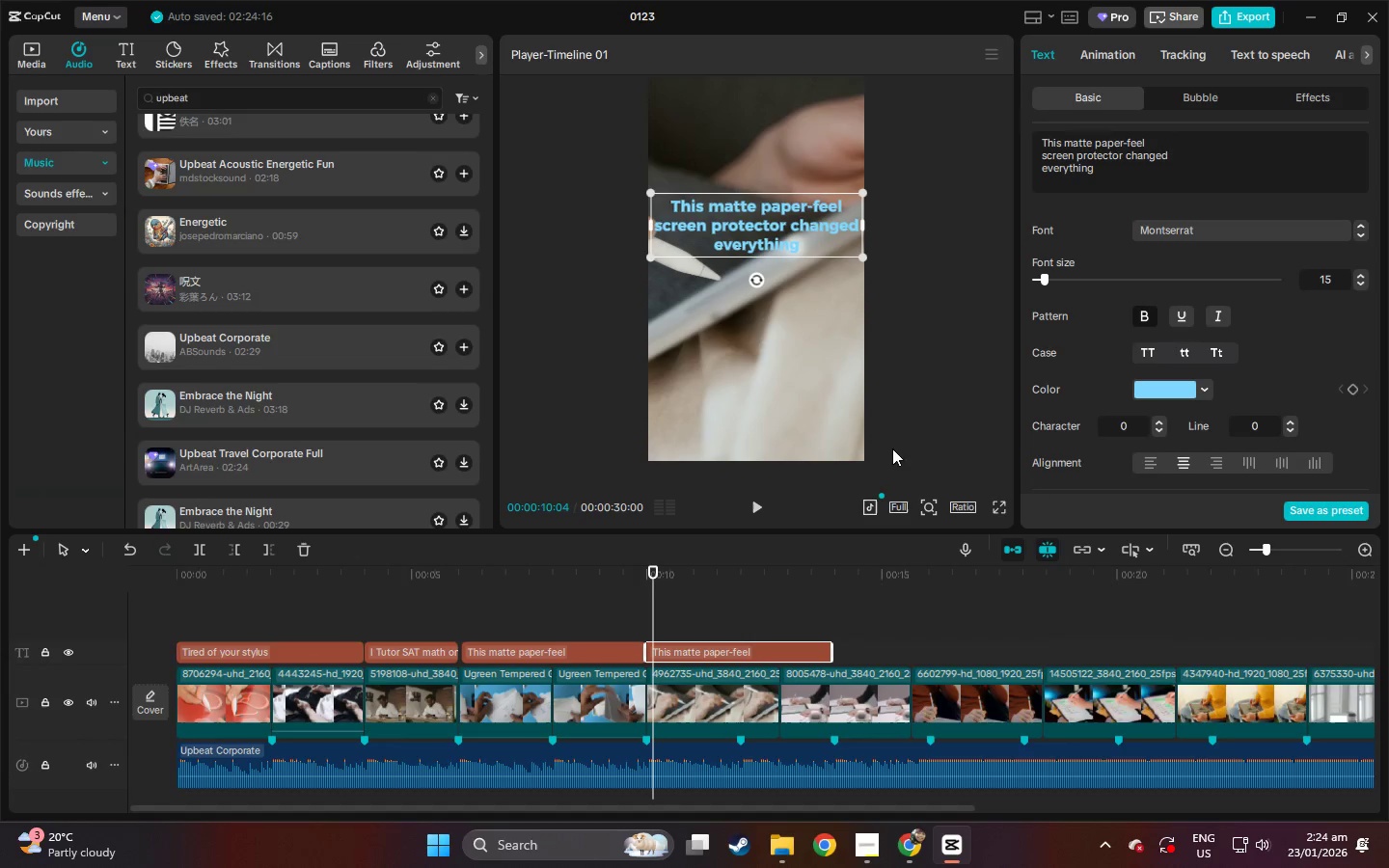 
left_click_drag(start_coordinate=[1161, 185], to_coordinate=[982, 121])
 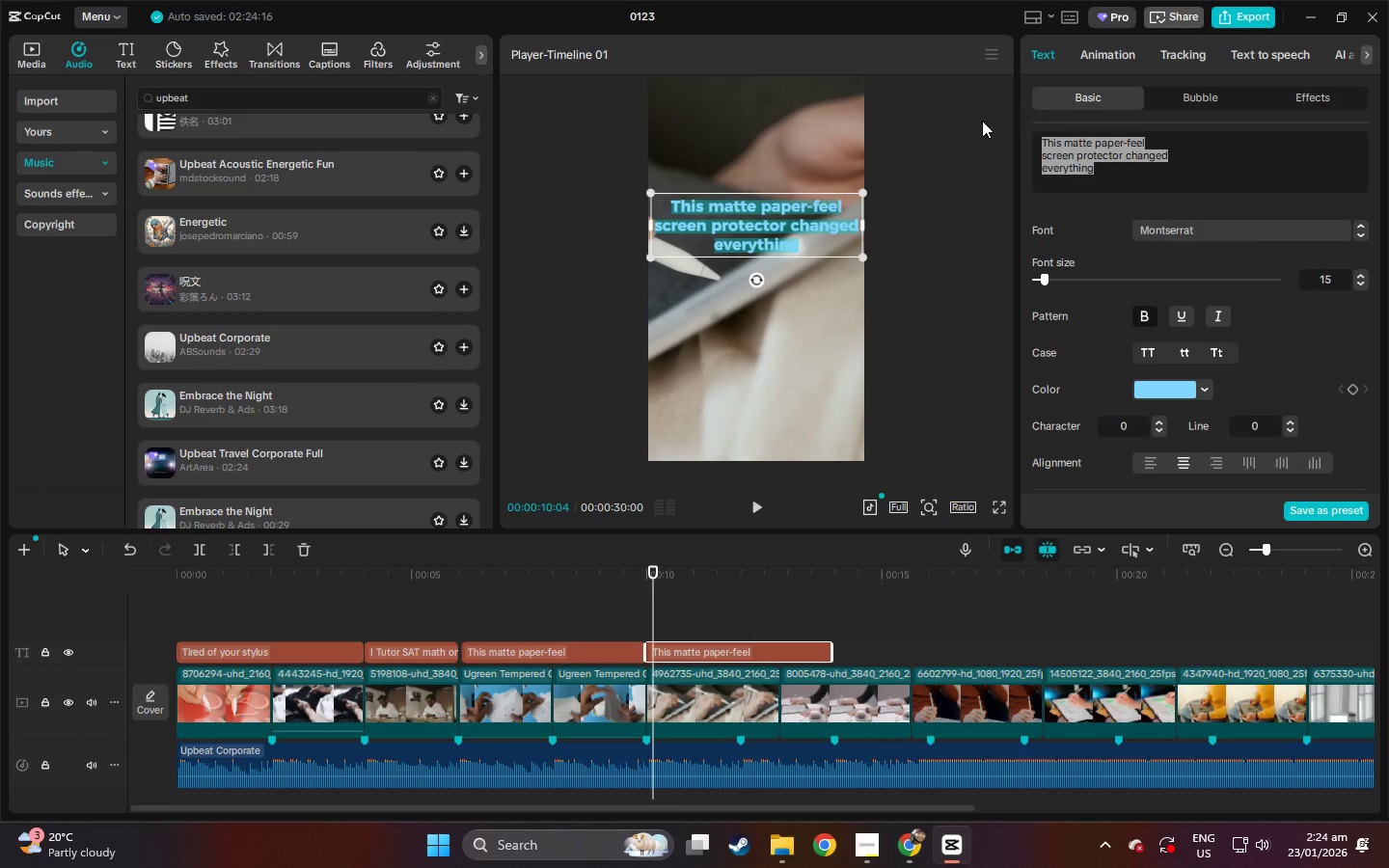 
type(Listen to )
 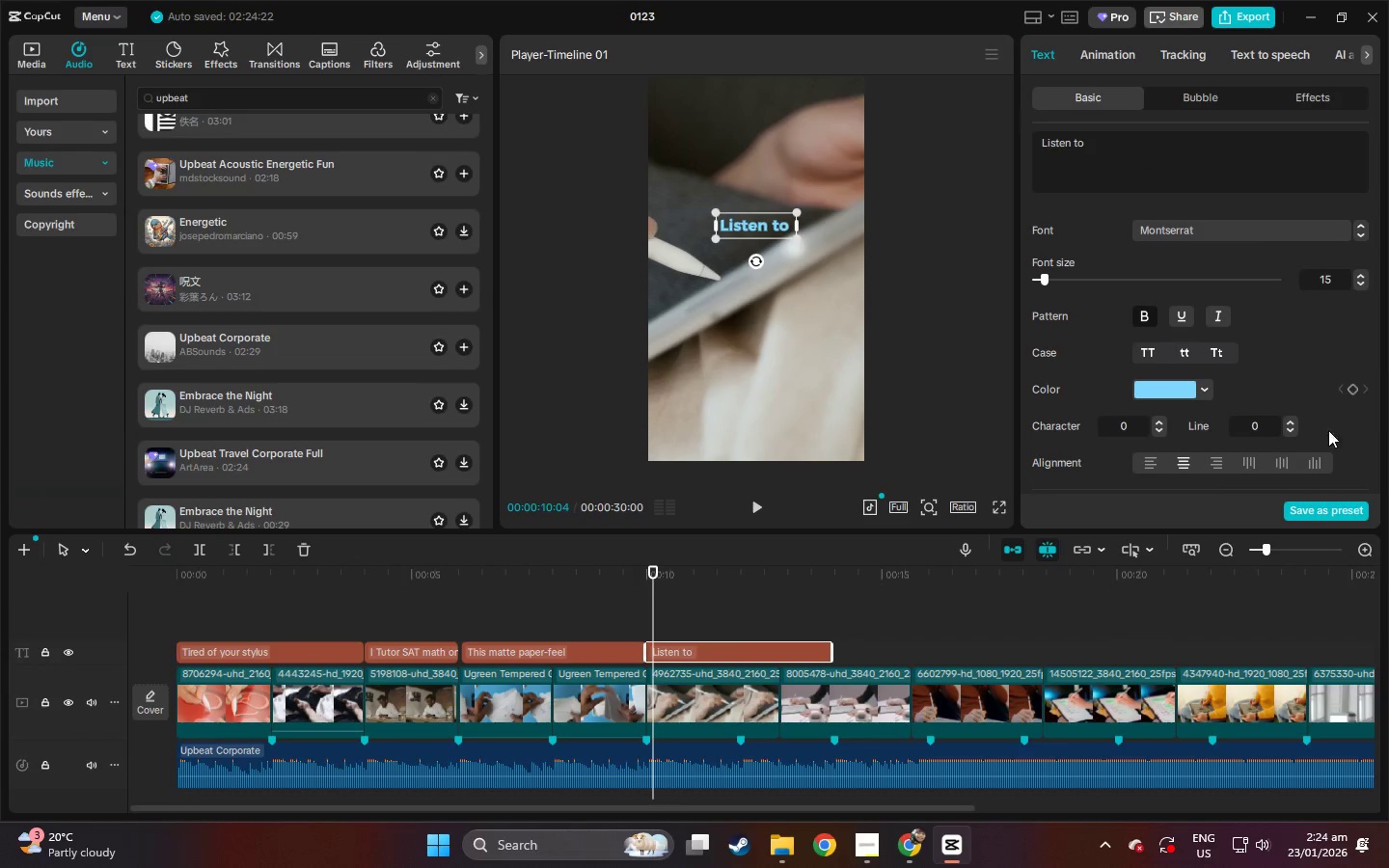 
left_click([891, 578])
 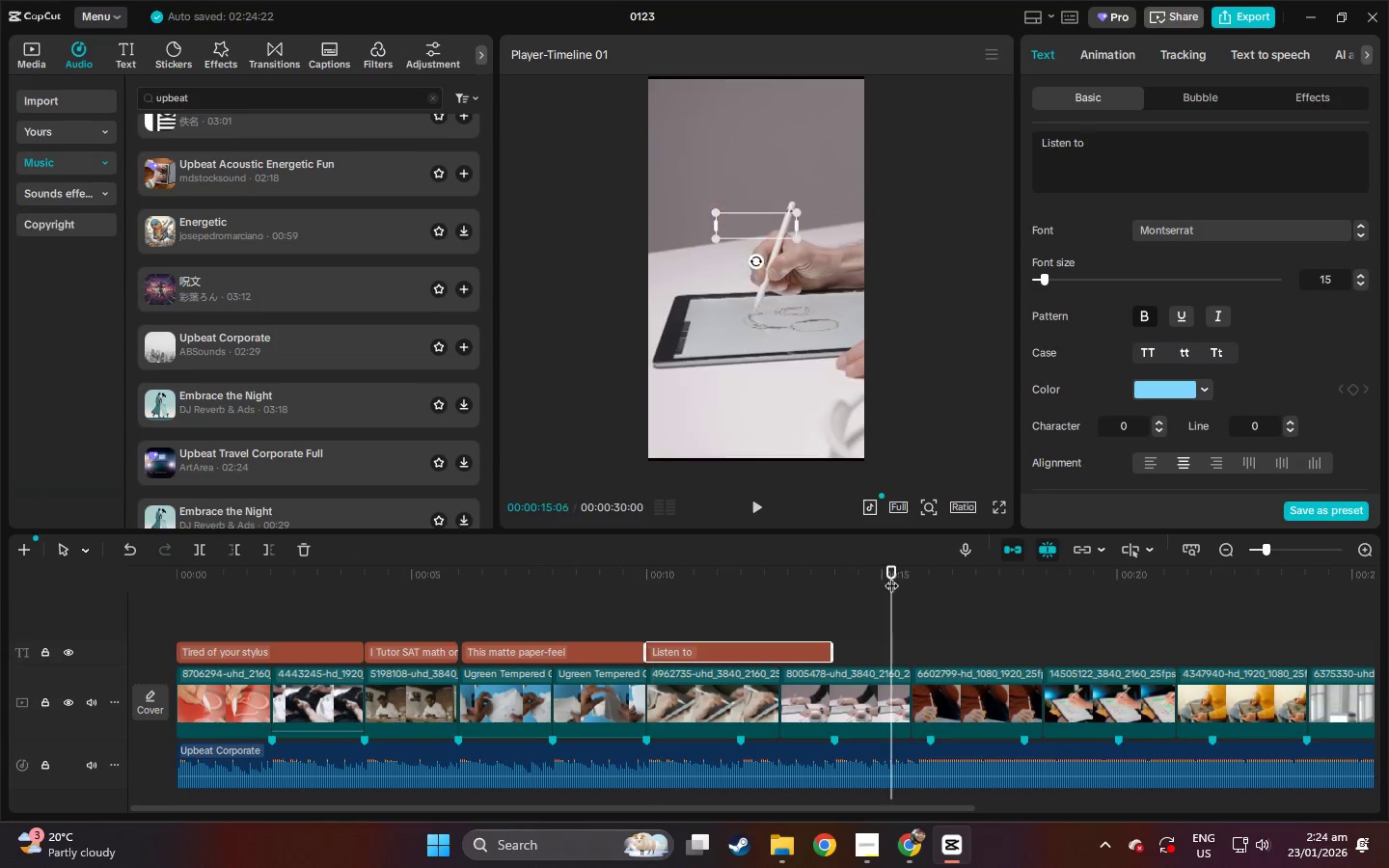 
key(Space)
 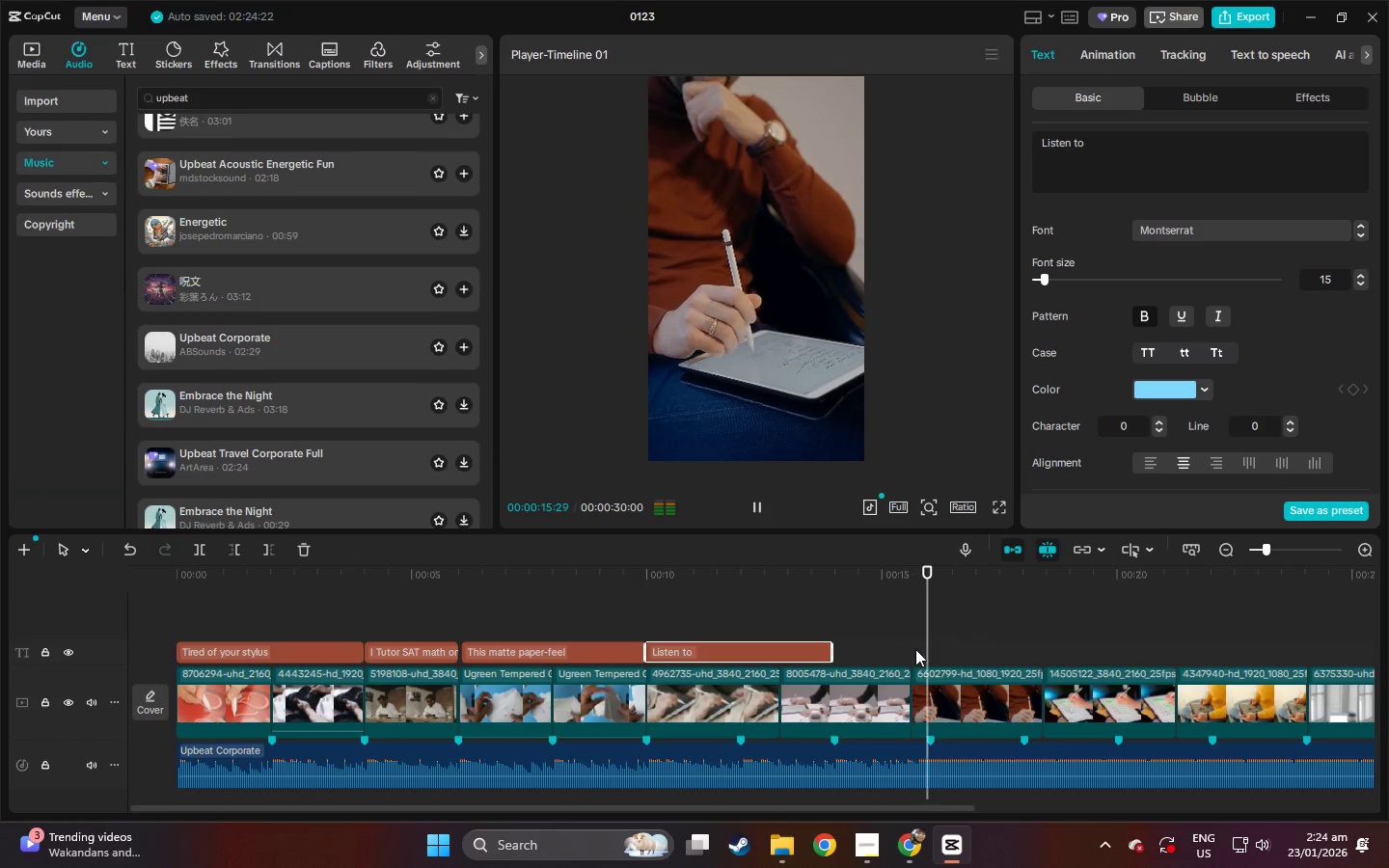 
key(Space)
 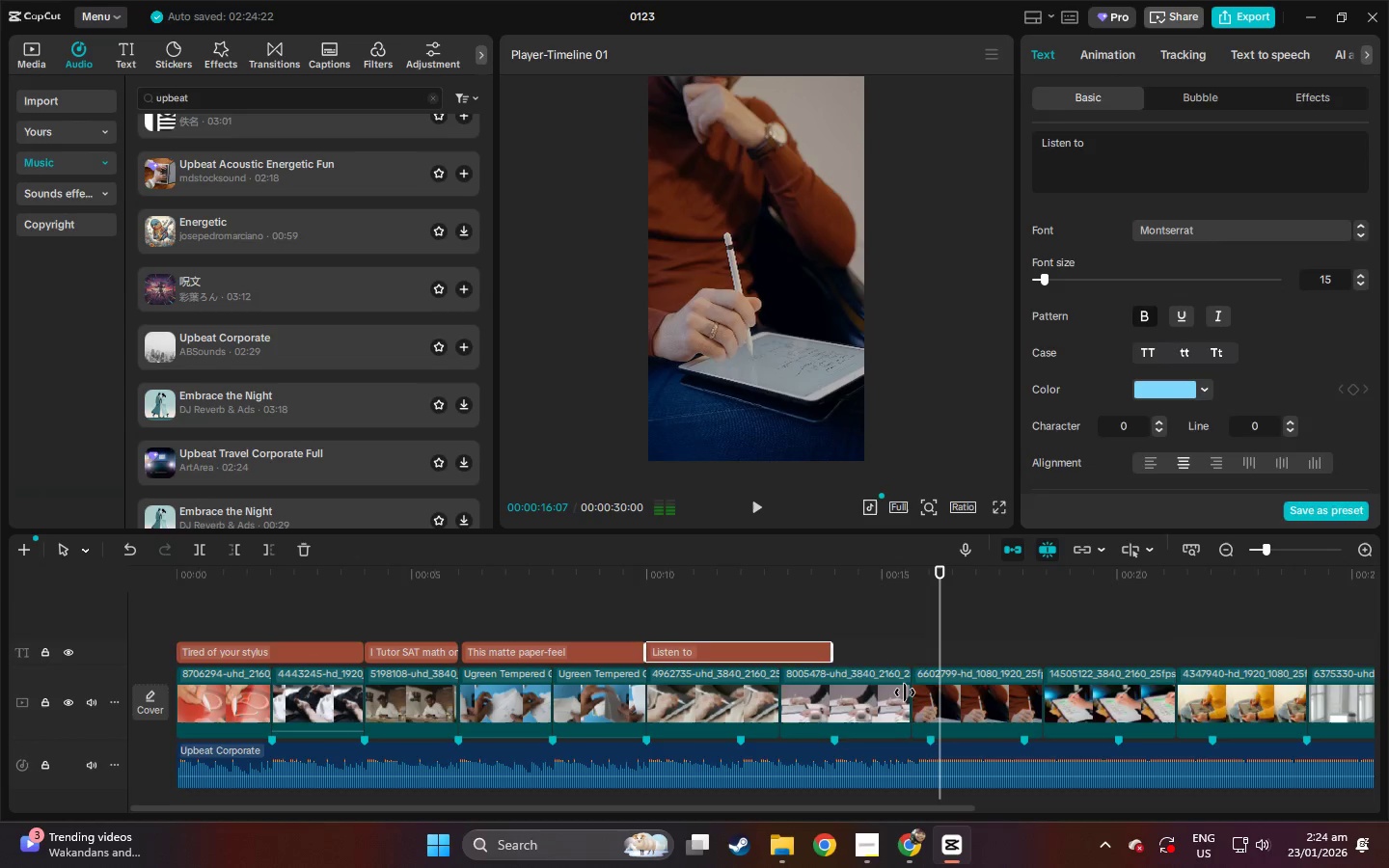 
left_click([905, 692])
 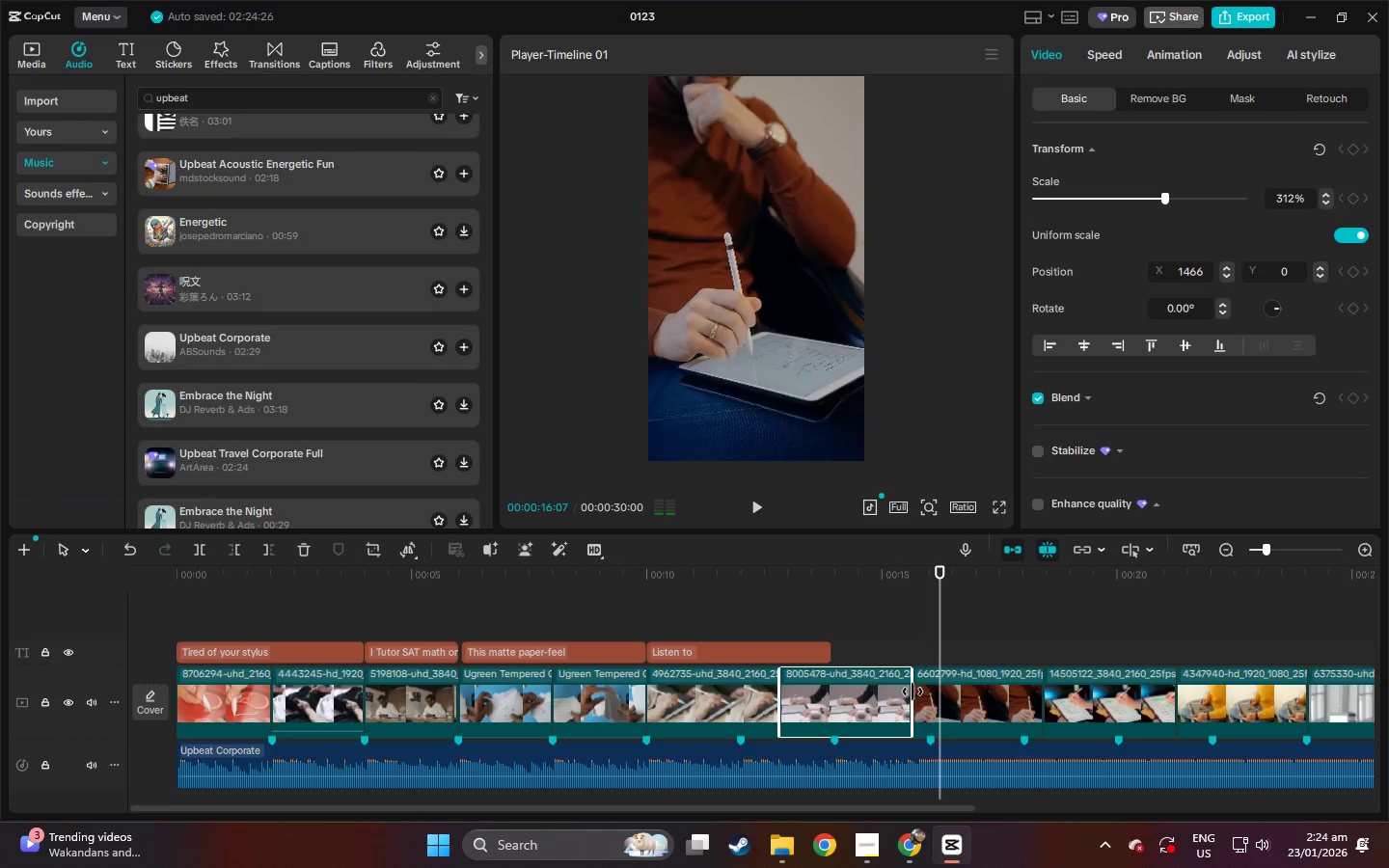 
left_click_drag(start_coordinate=[912, 692], to_coordinate=[926, 692])
 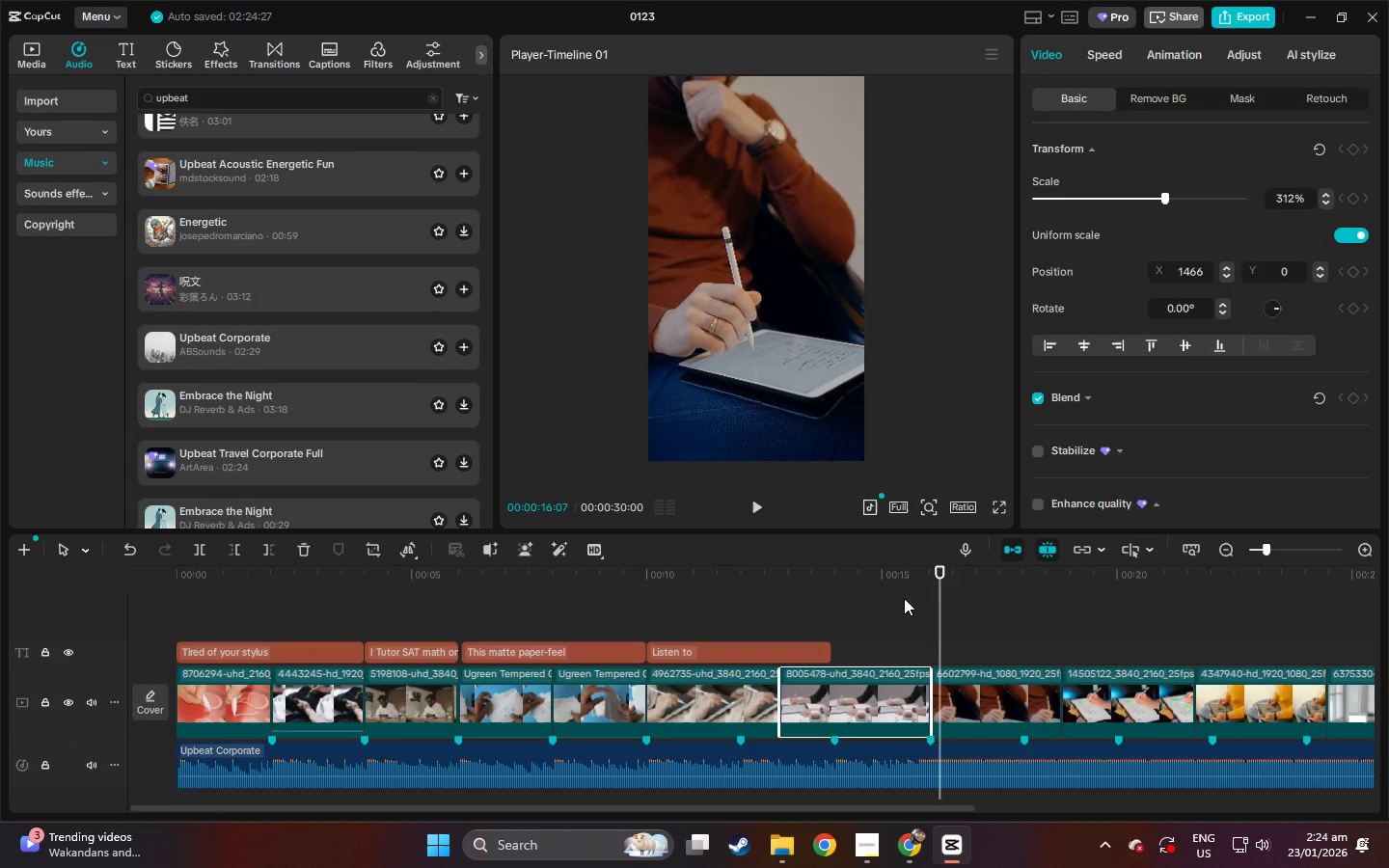 
left_click([902, 593])
 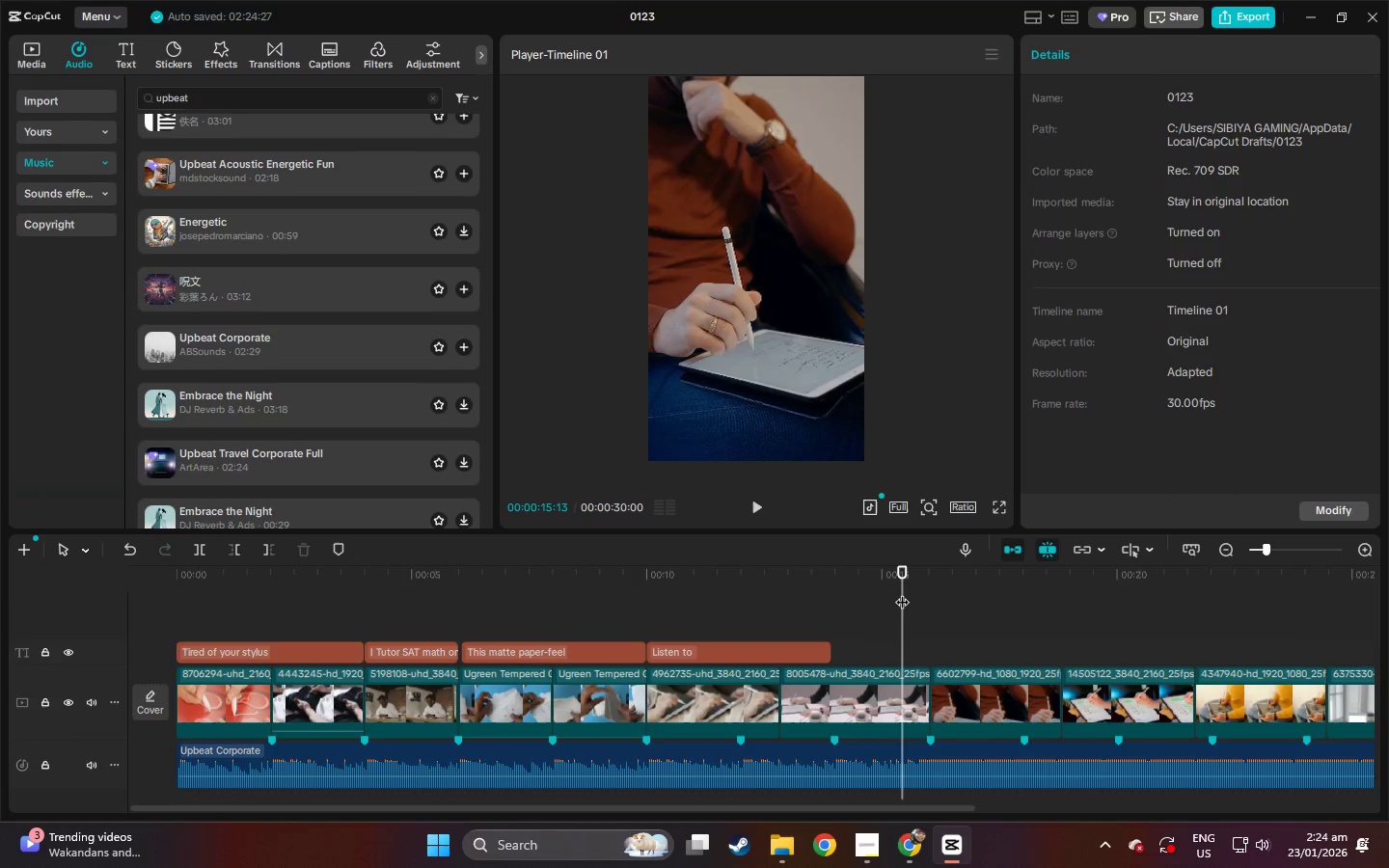 
key(Space)
 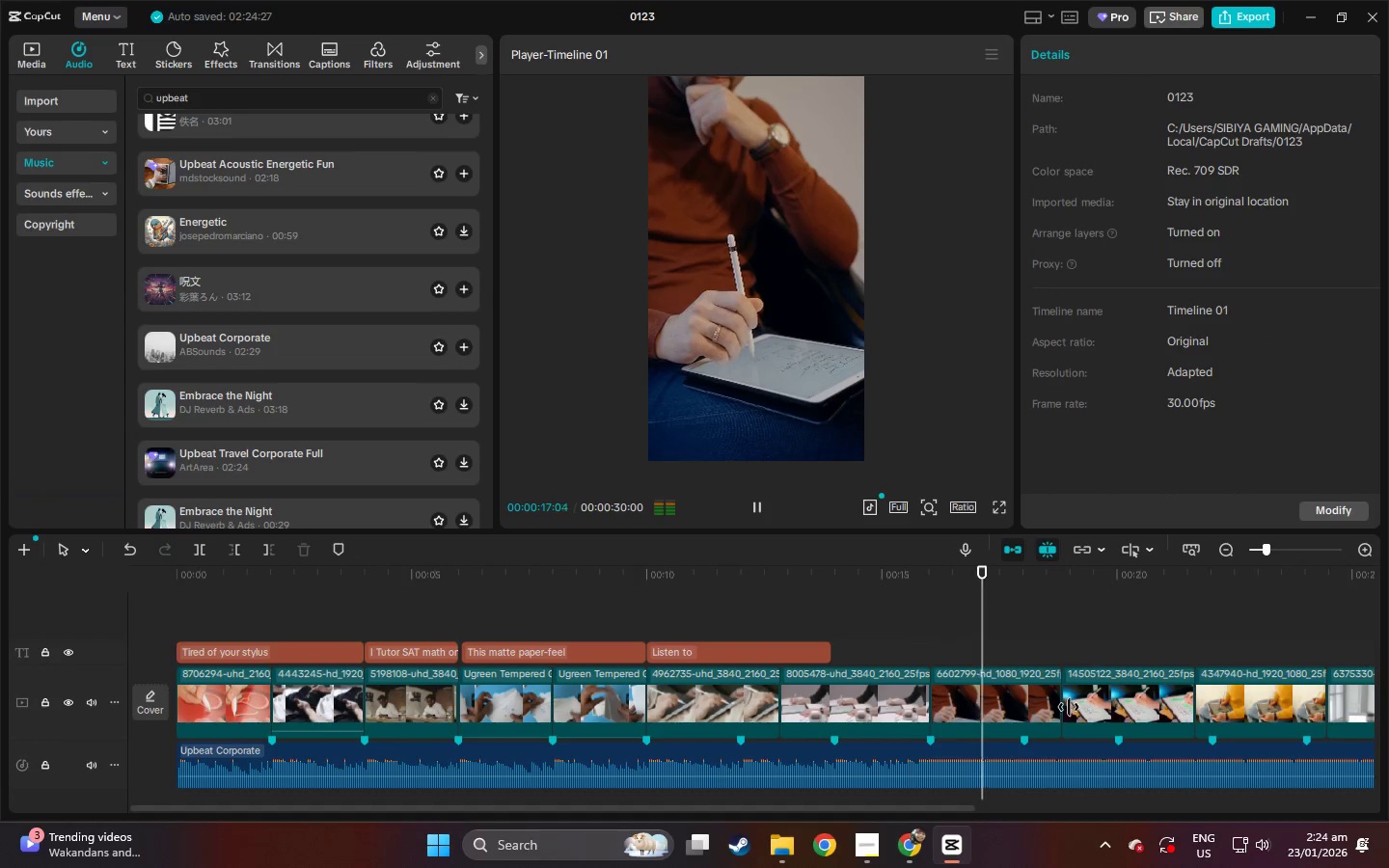 
key(Space)
 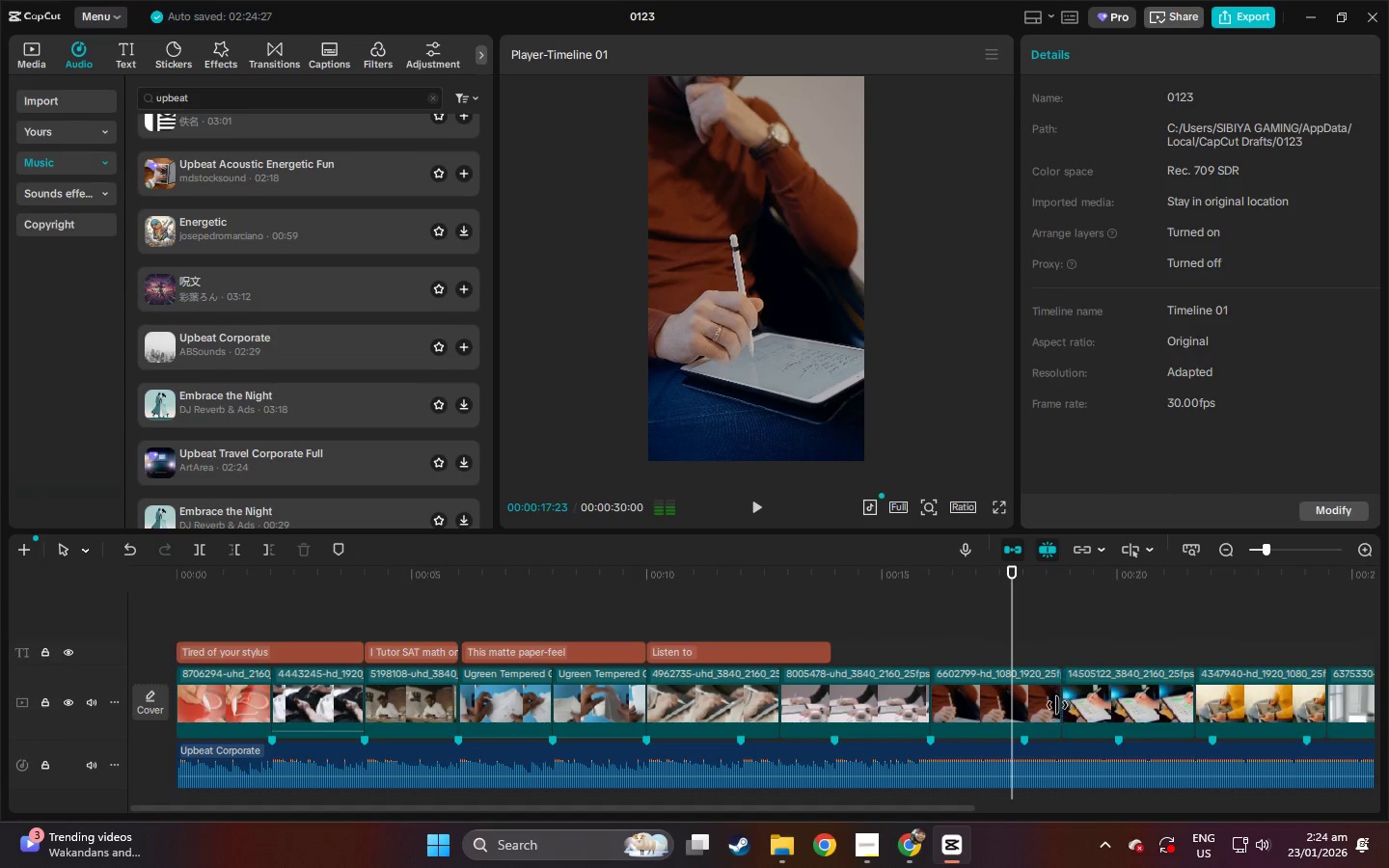 
left_click([1054, 704])
 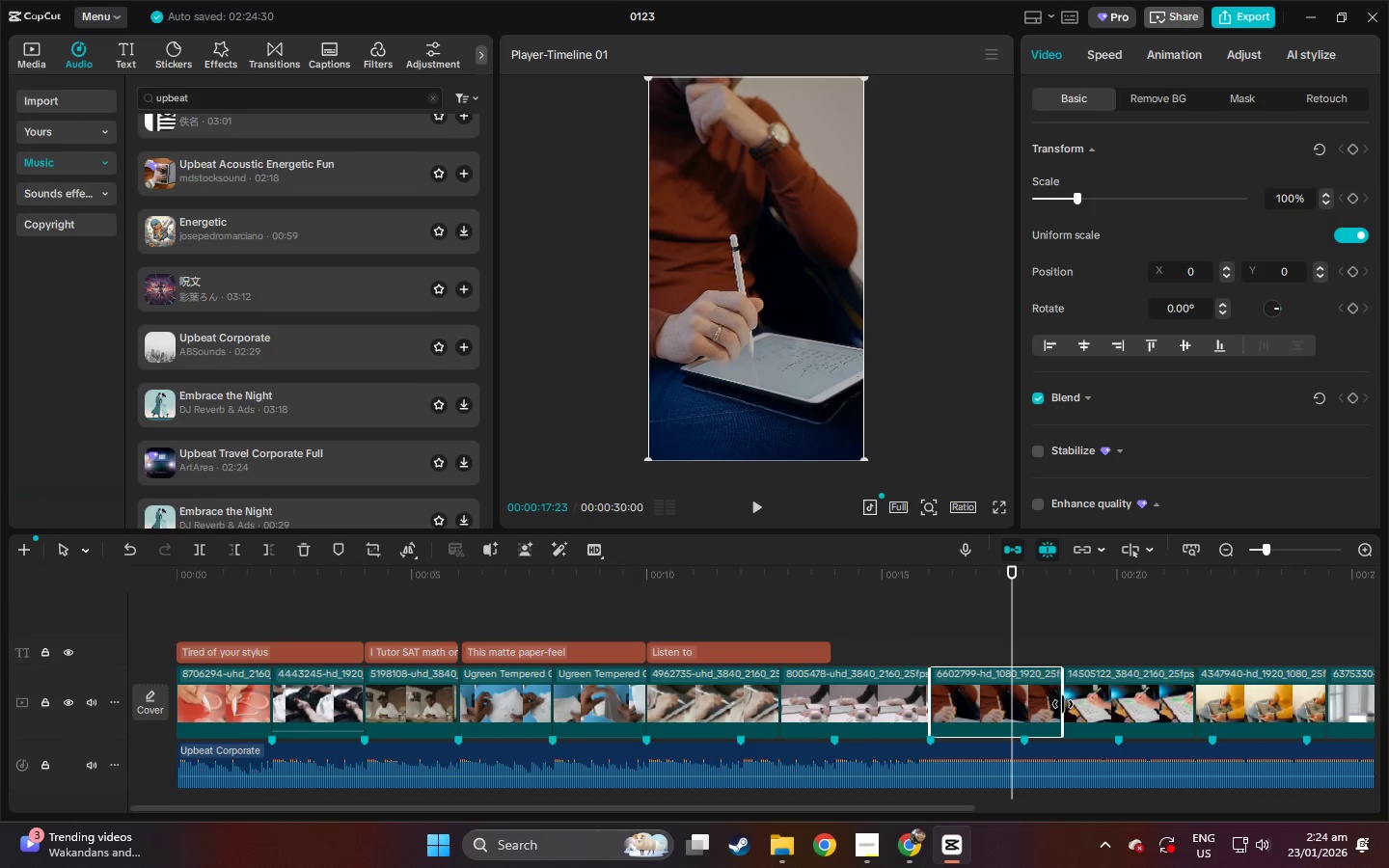 
left_click_drag(start_coordinate=[1063, 704], to_coordinate=[1023, 709])
 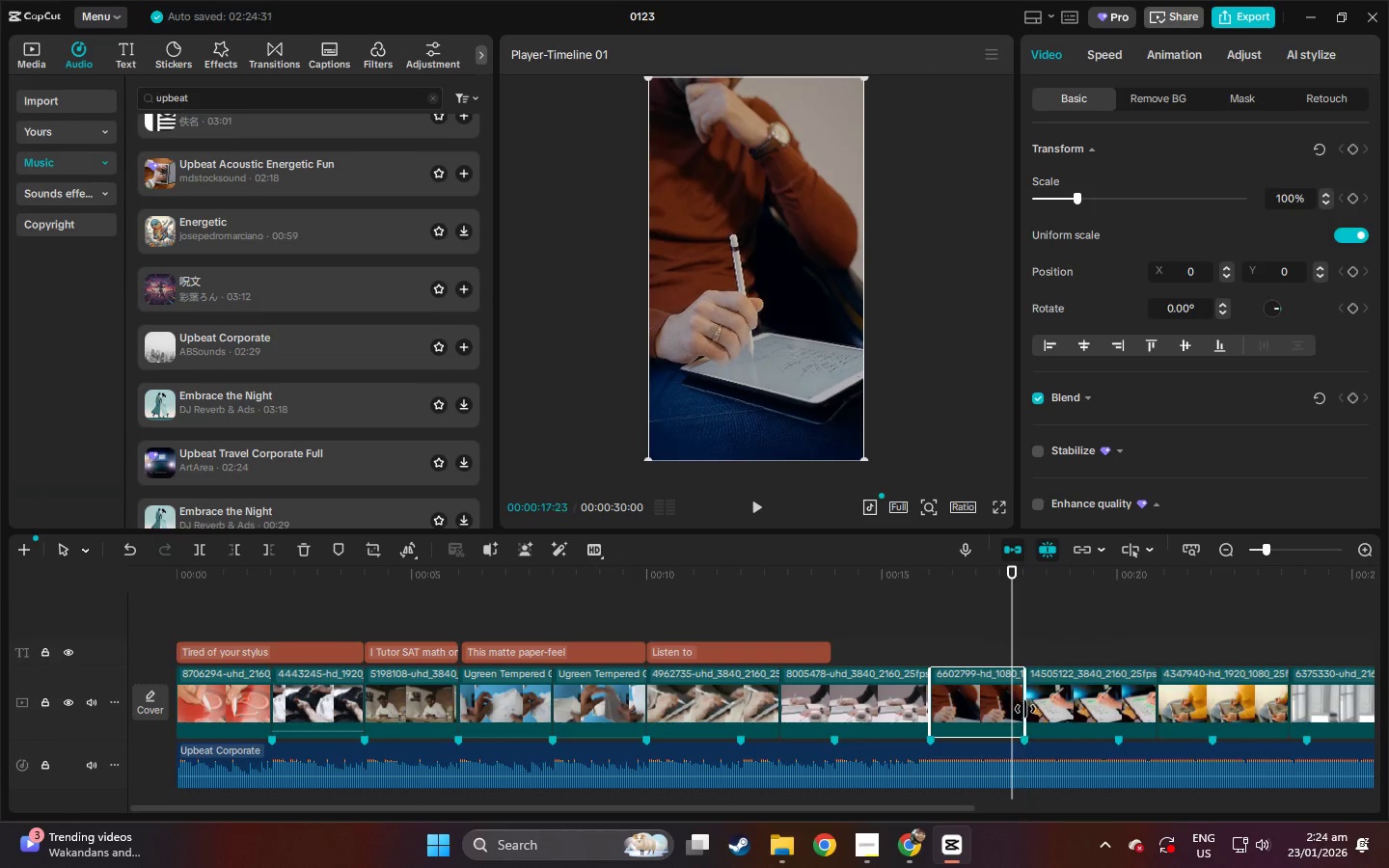 
key(Space)
 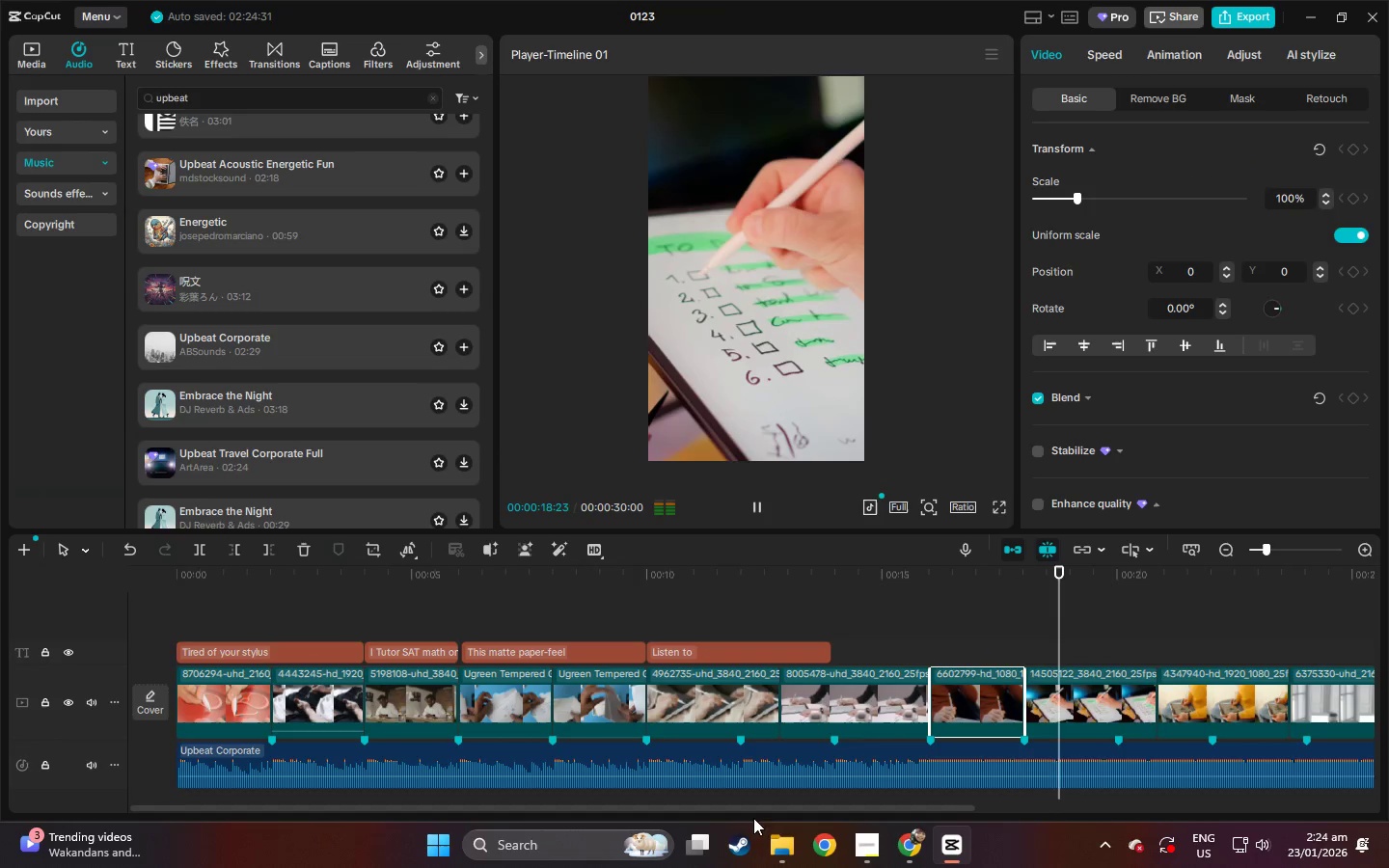 
left_click_drag(start_coordinate=[765, 807], to_coordinate=[869, 807])
 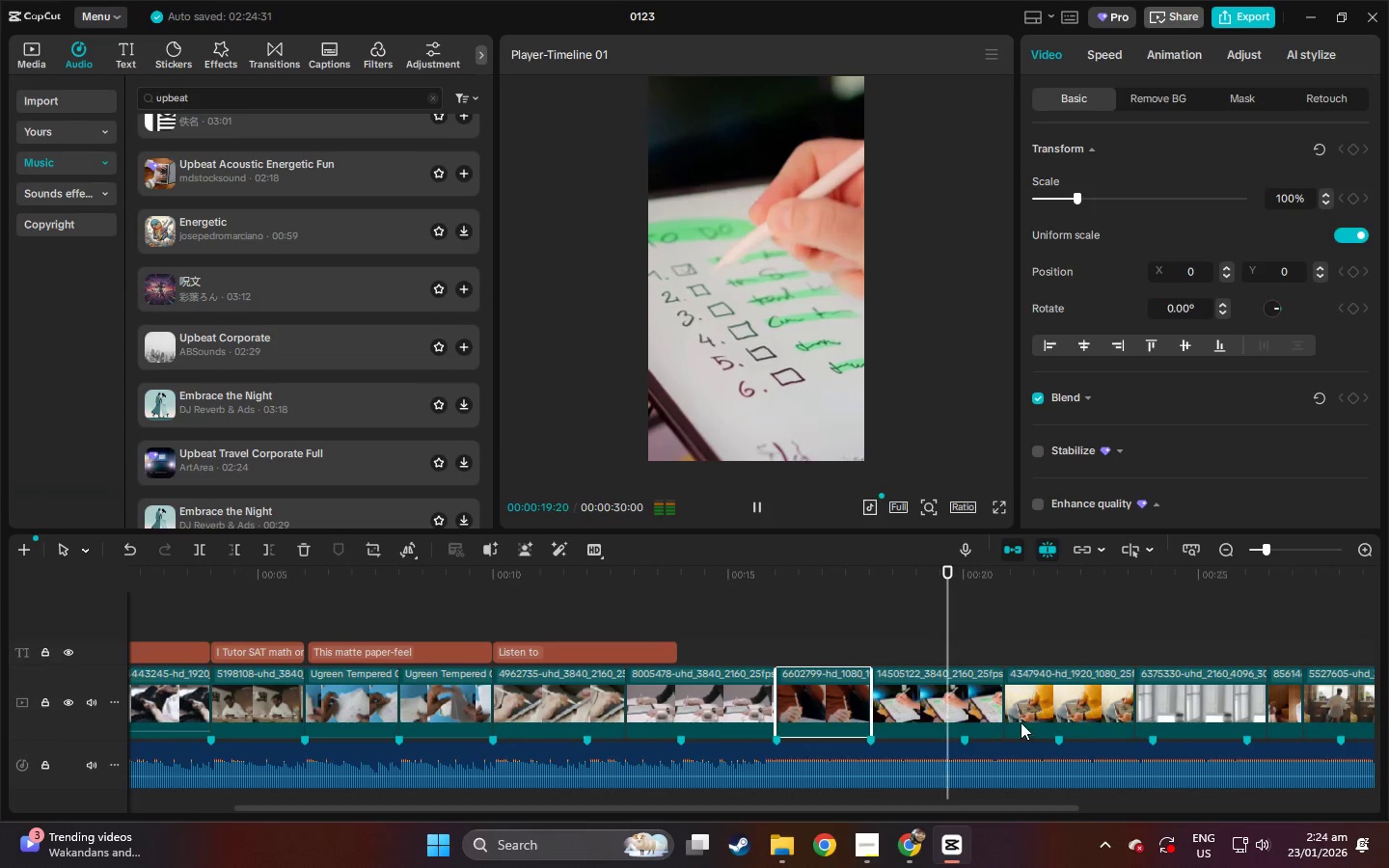 
key(Space)
 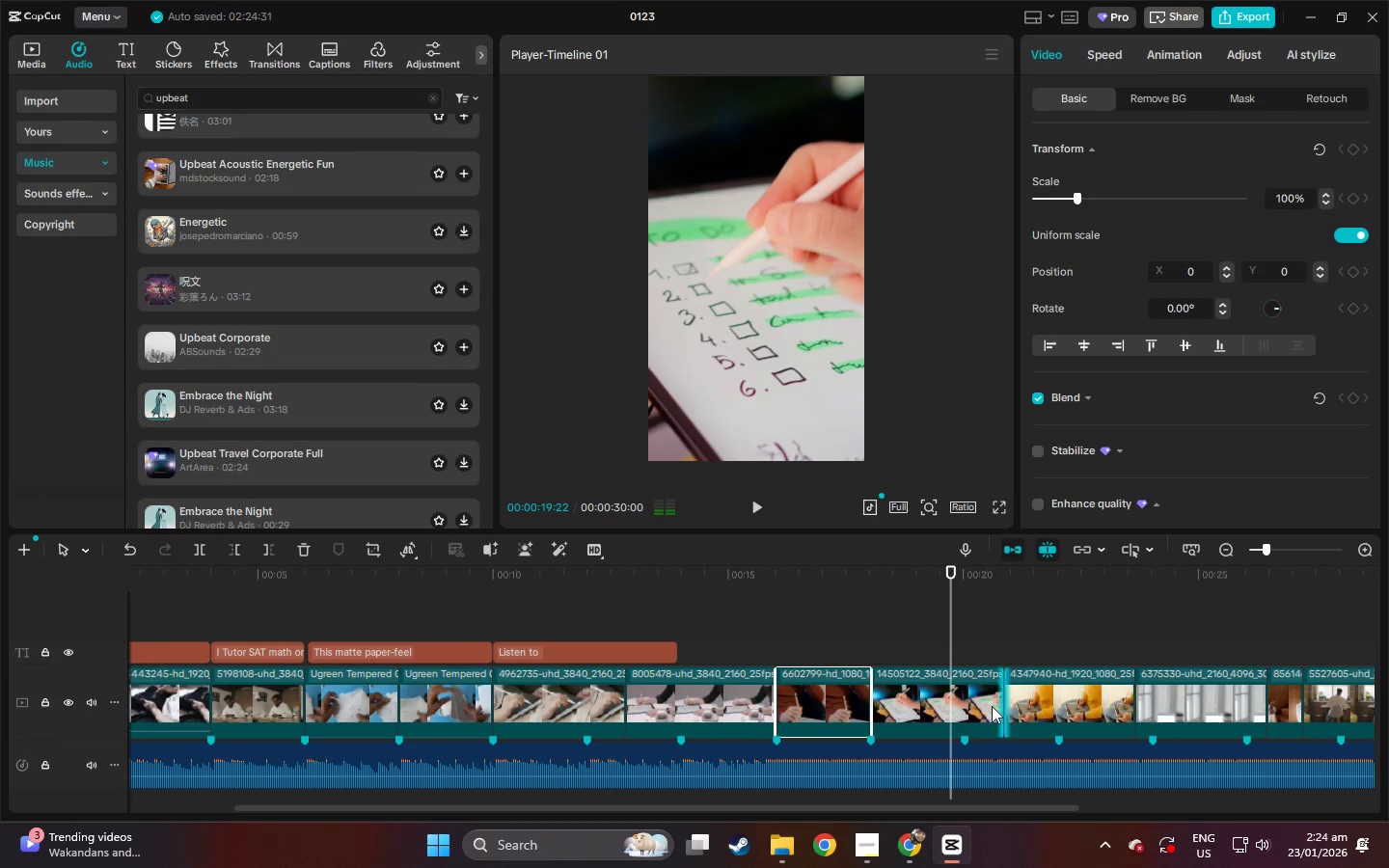 
left_click([983, 703])
 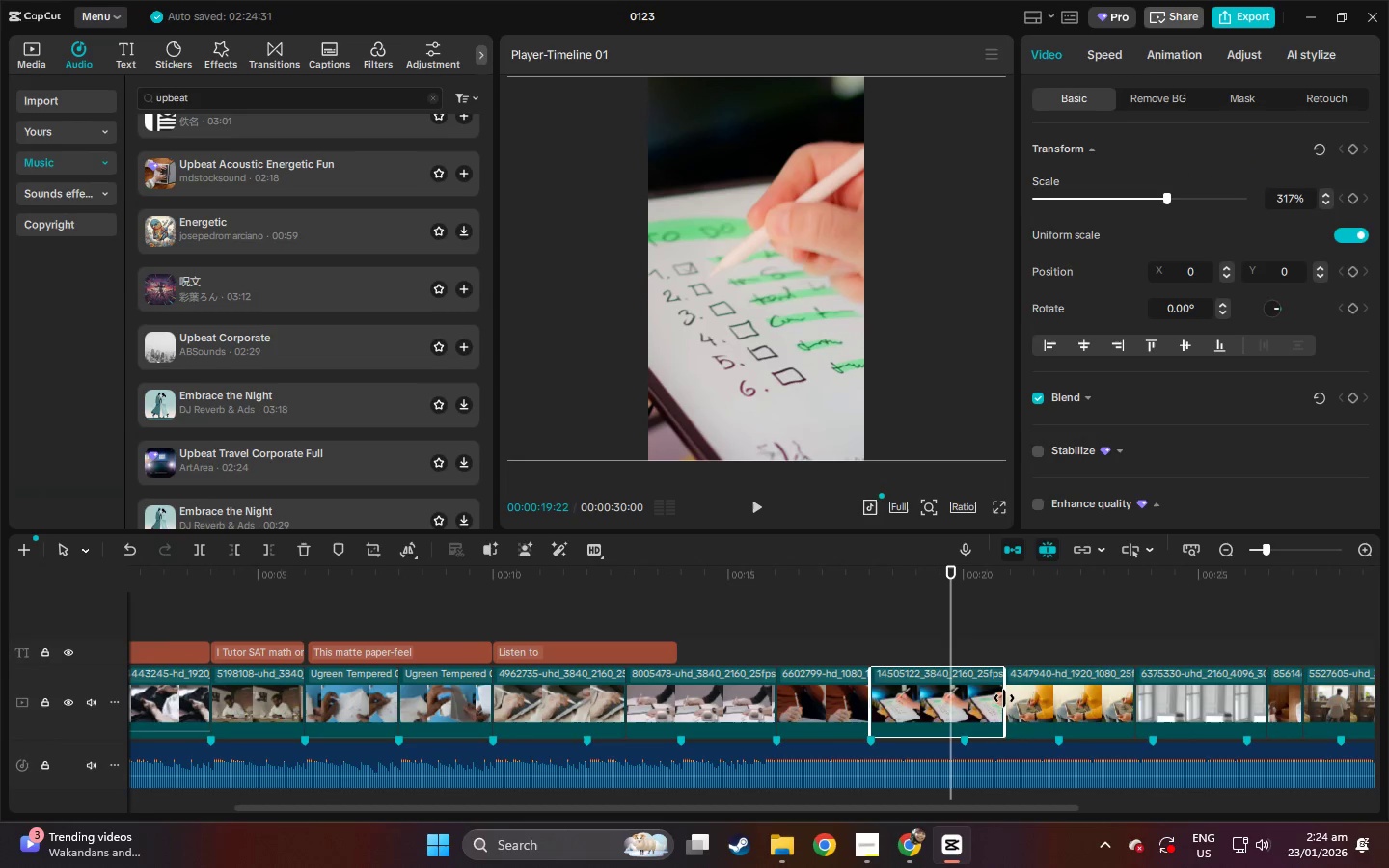 
left_click_drag(start_coordinate=[1004, 698], to_coordinate=[962, 706])
 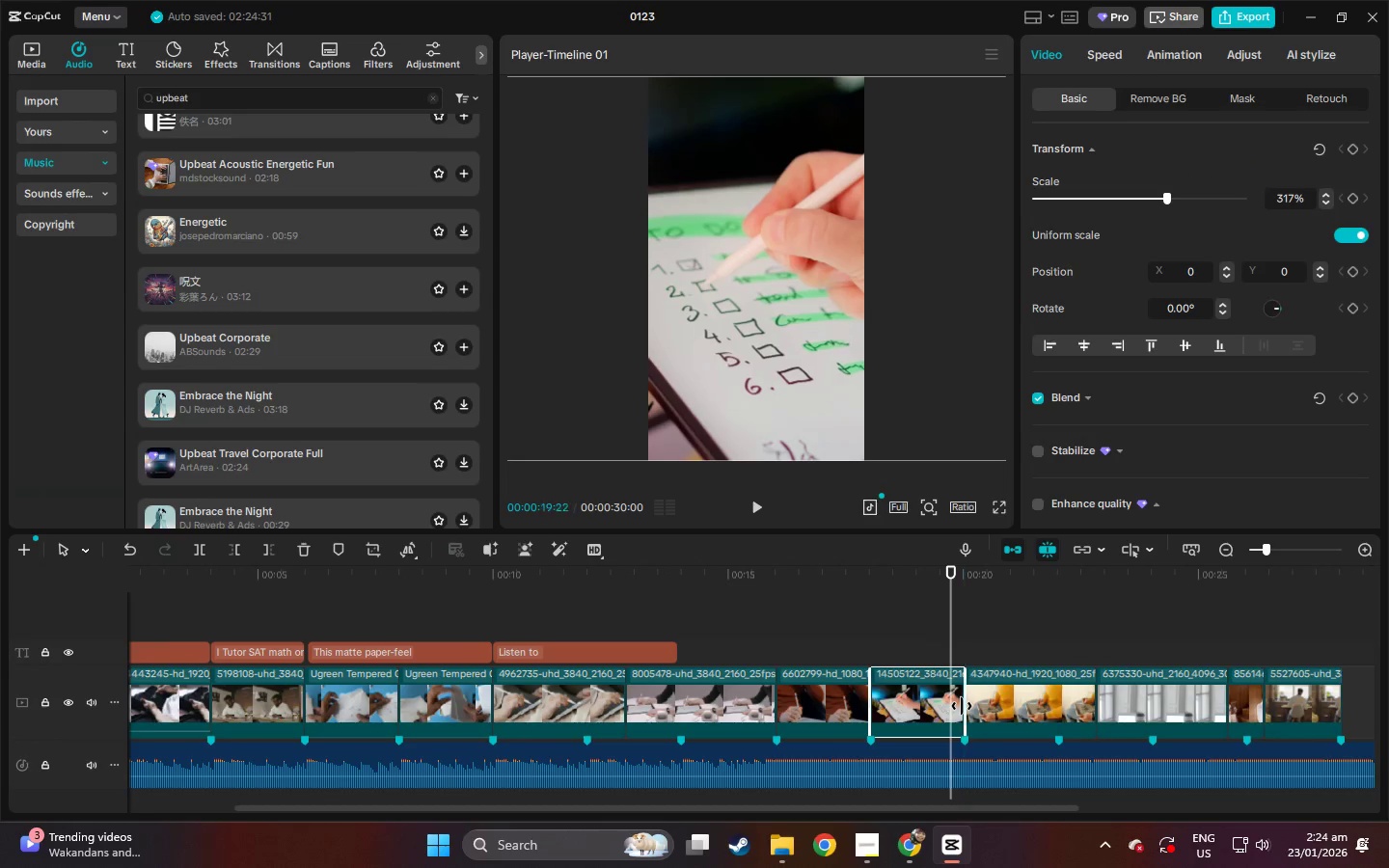 
key(Space)
 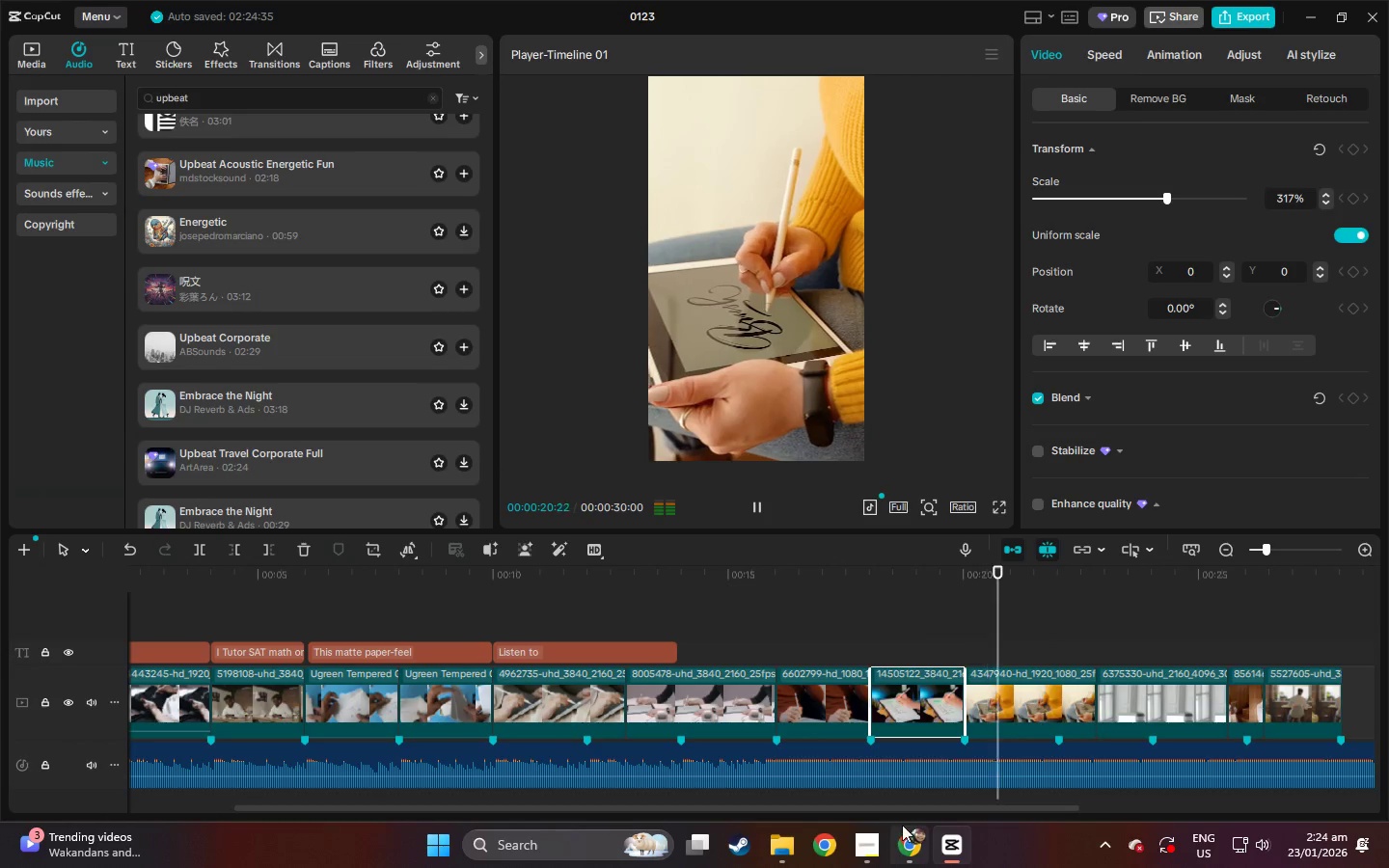 
left_click_drag(start_coordinate=[926, 804], to_coordinate=[961, 801])
 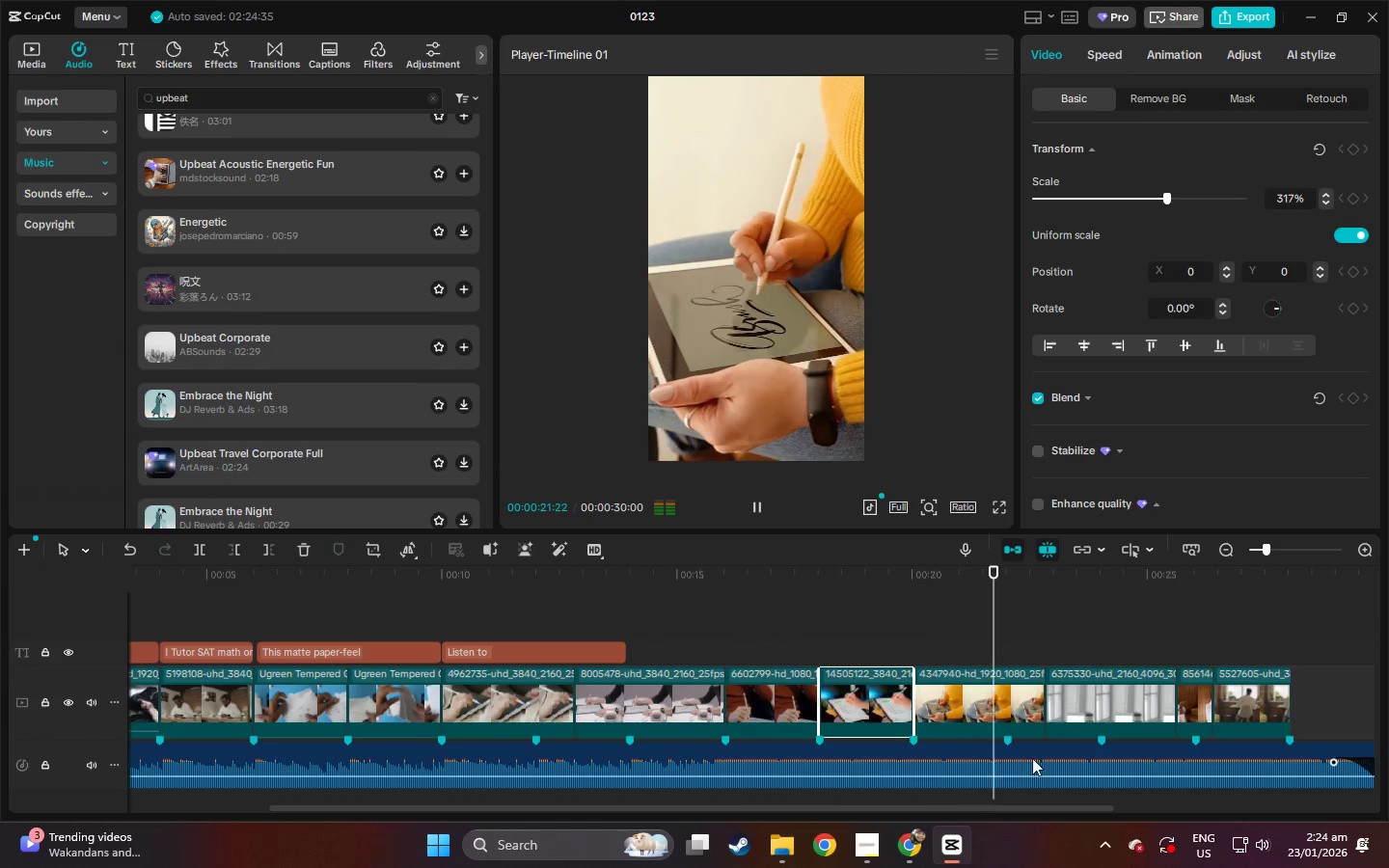 
key(Space)
 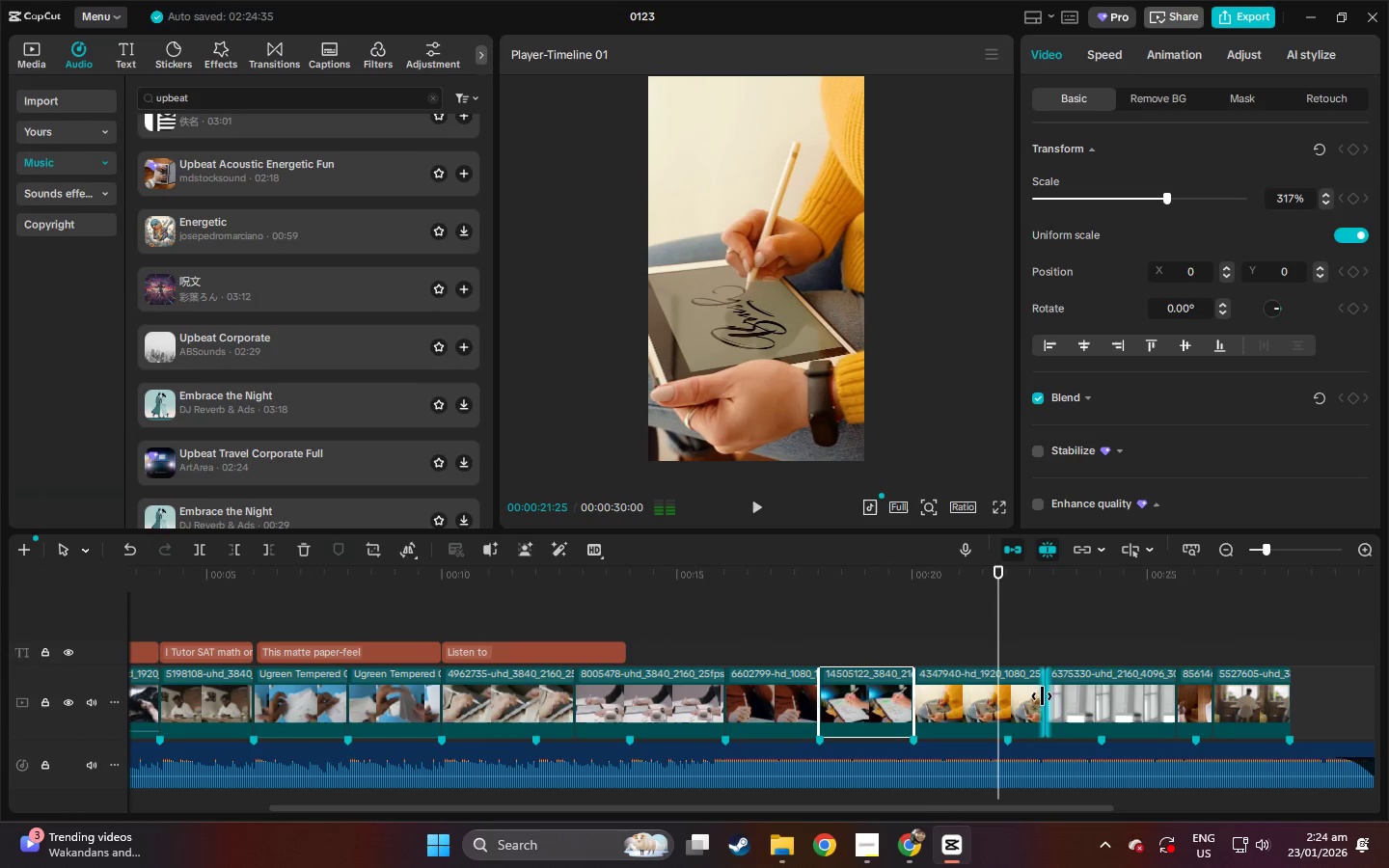 
left_click([1034, 692])
 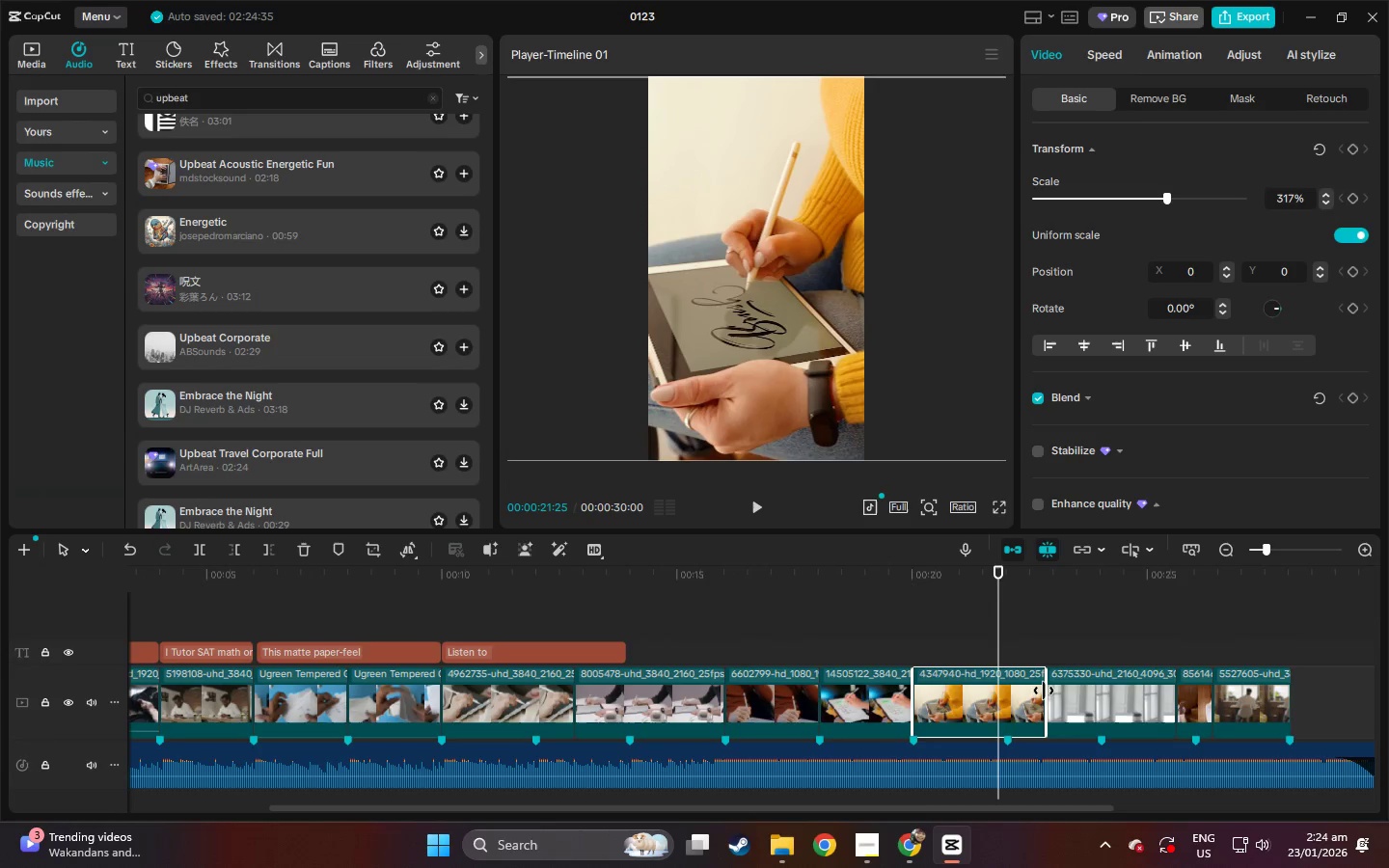 
left_click_drag(start_coordinate=[1044, 691], to_coordinate=[1004, 697])
 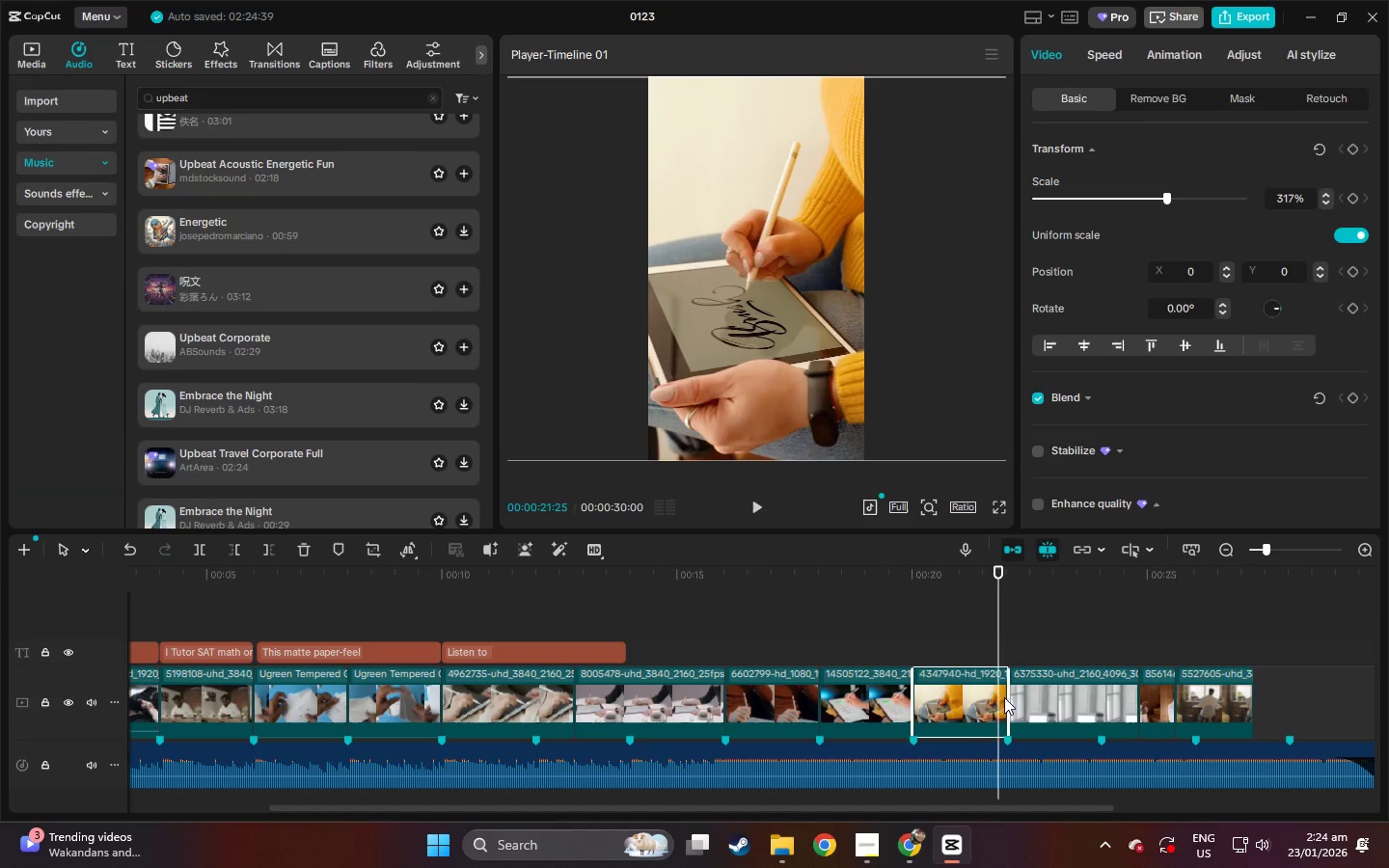 
key(Space)
 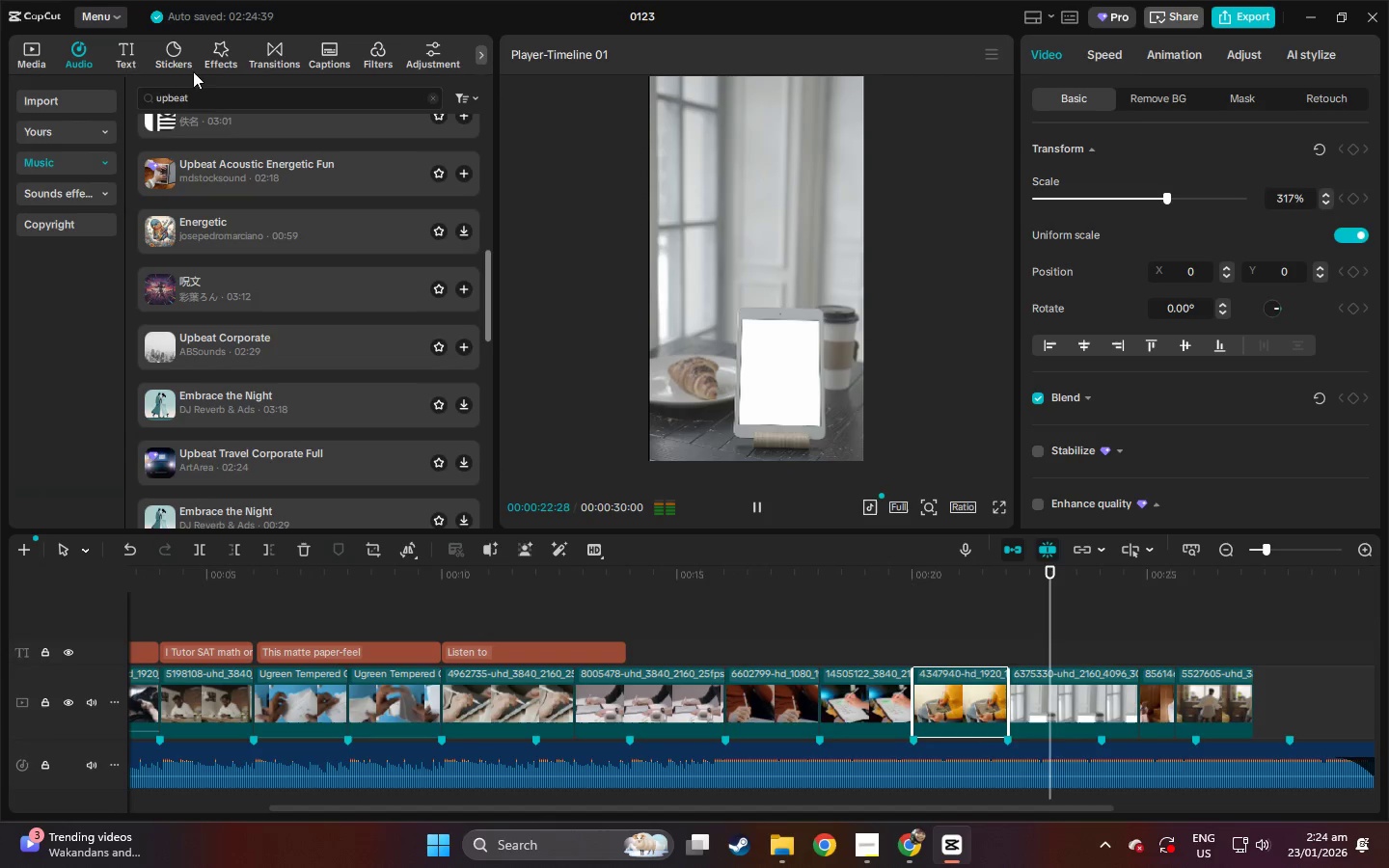 
left_click([44, 52])
 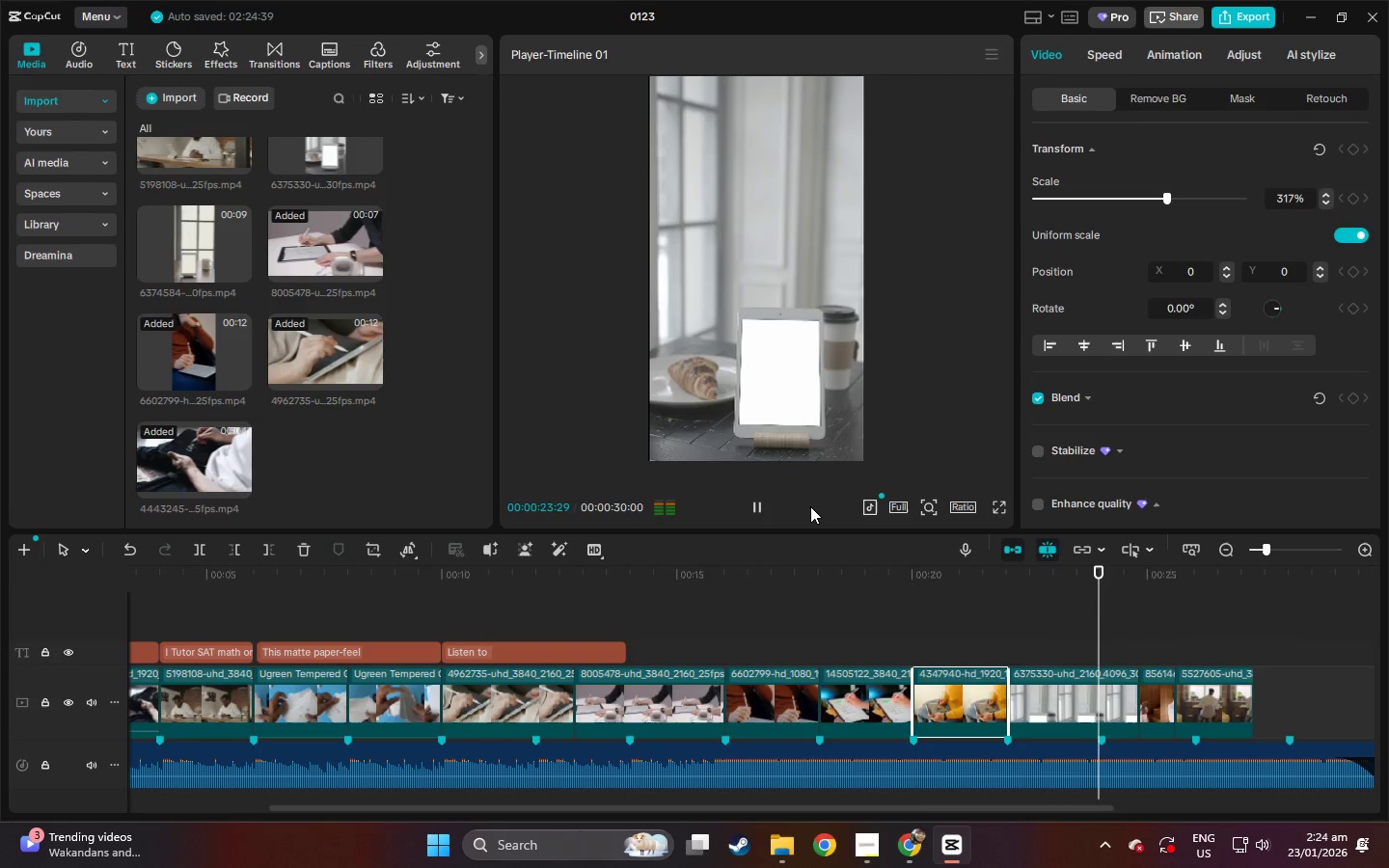 
key(Space)
 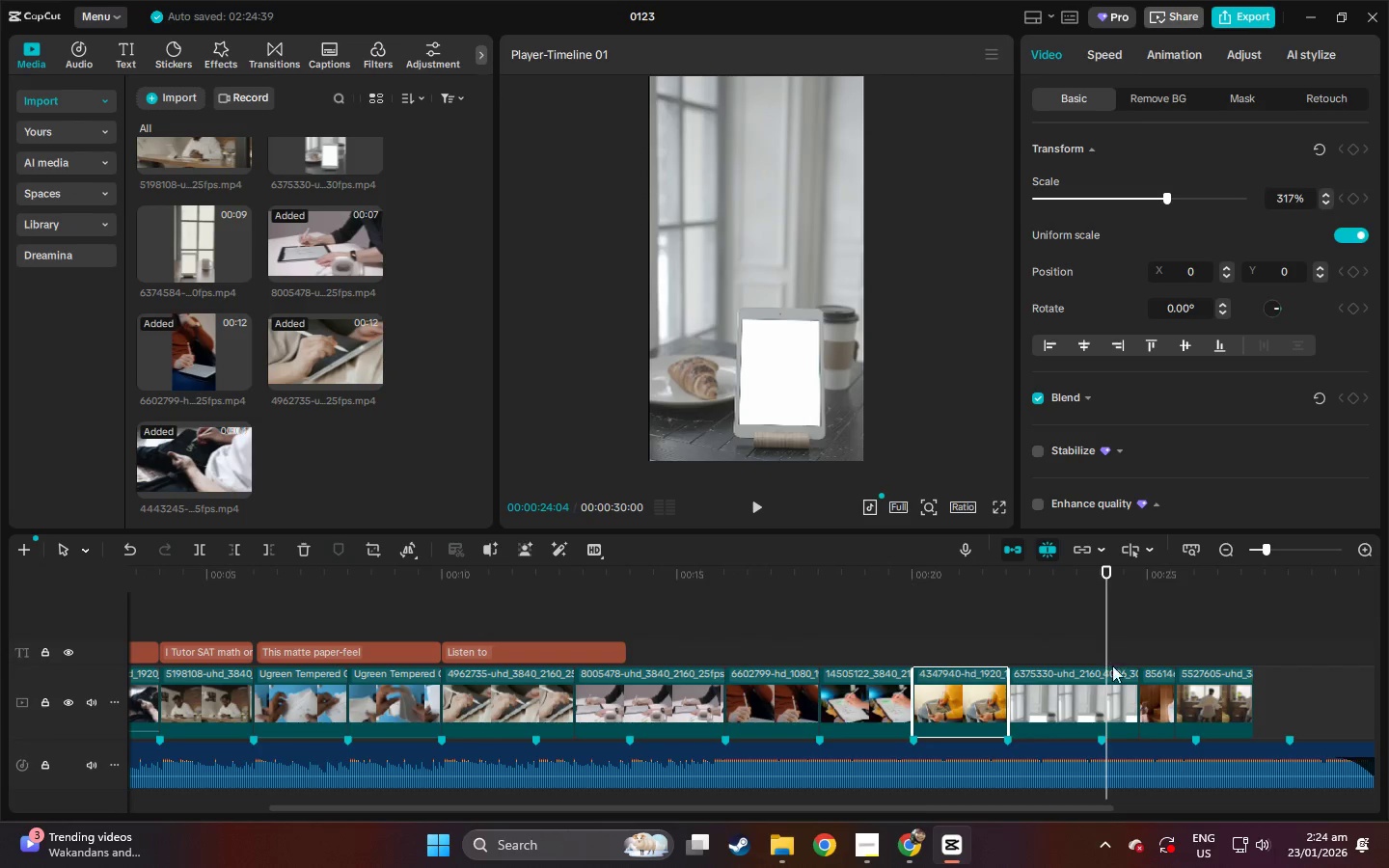 
left_click([1126, 705])
 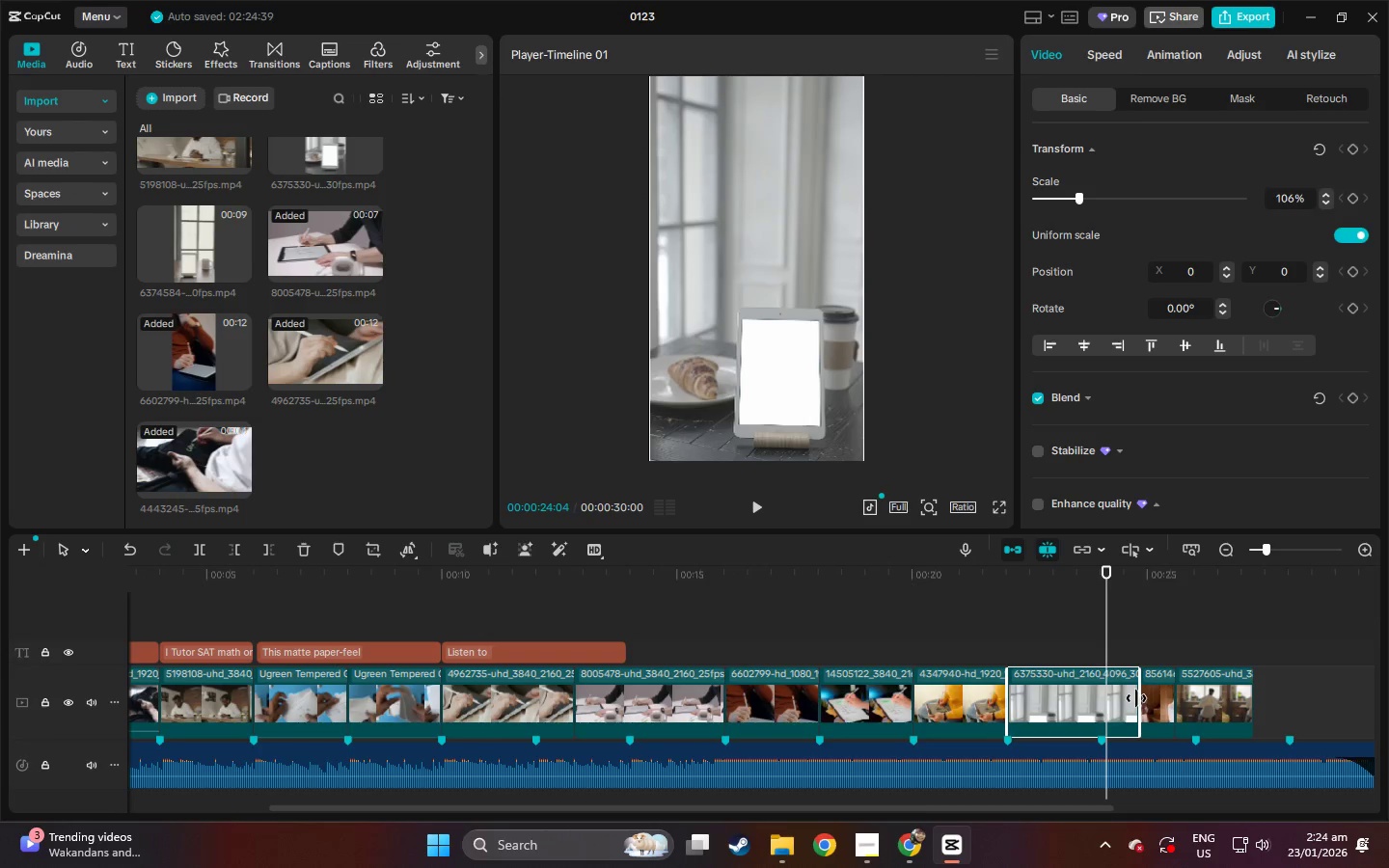 
left_click_drag(start_coordinate=[1136, 698], to_coordinate=[1097, 704])
 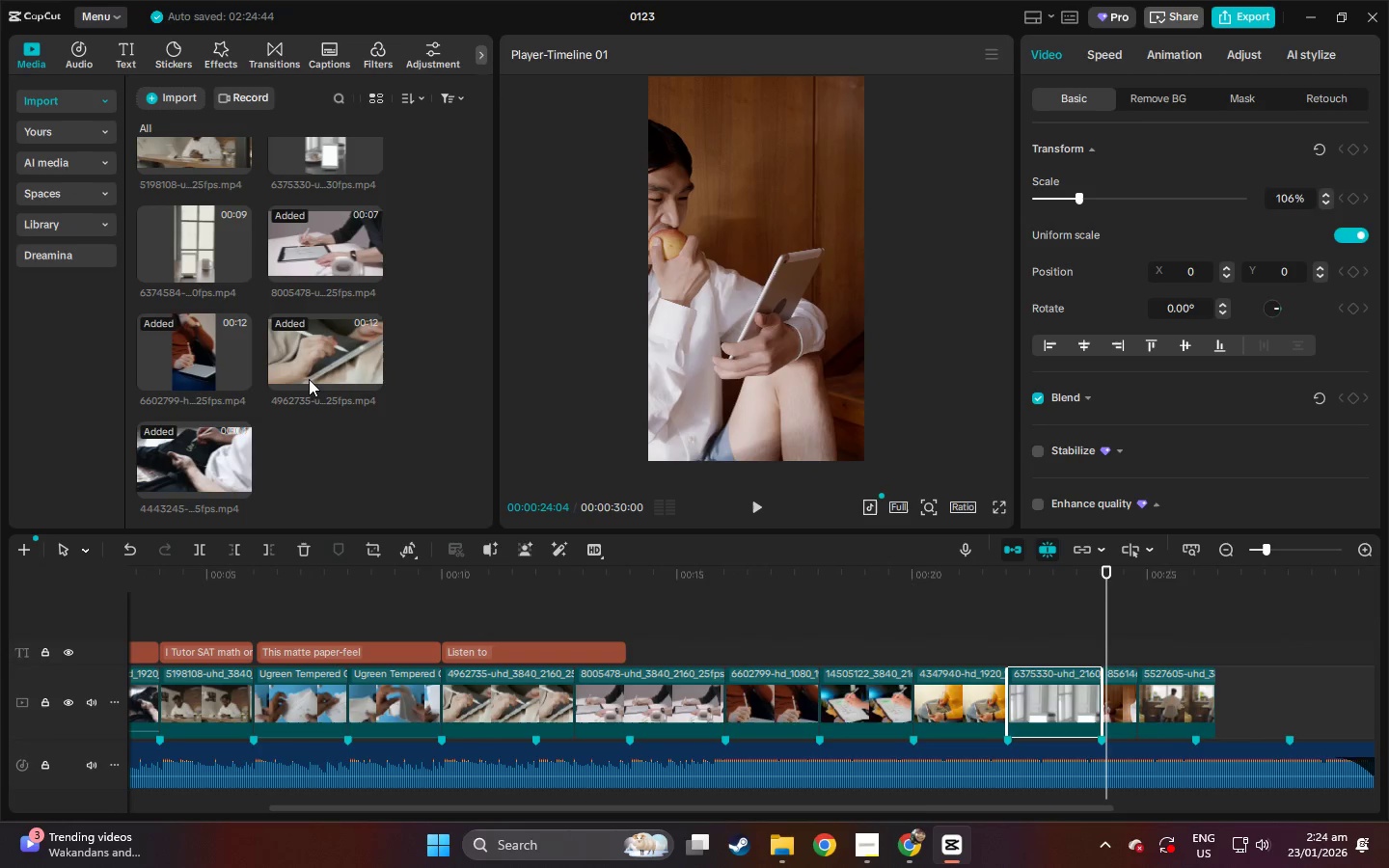 
left_click_drag(start_coordinate=[206, 227], to_coordinate=[1100, 694])
 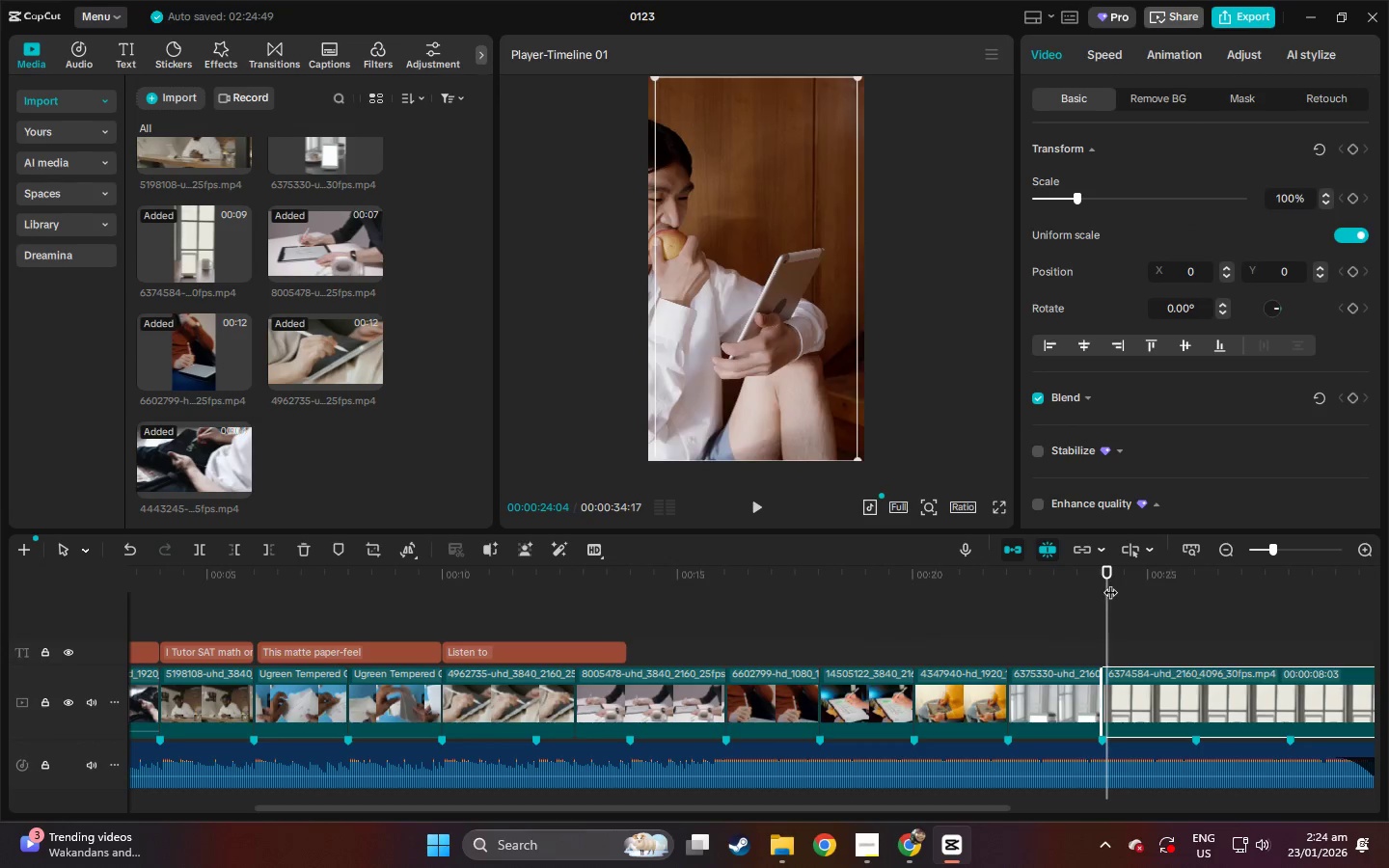 
left_click_drag(start_coordinate=[1107, 579], to_coordinate=[1199, 594])
 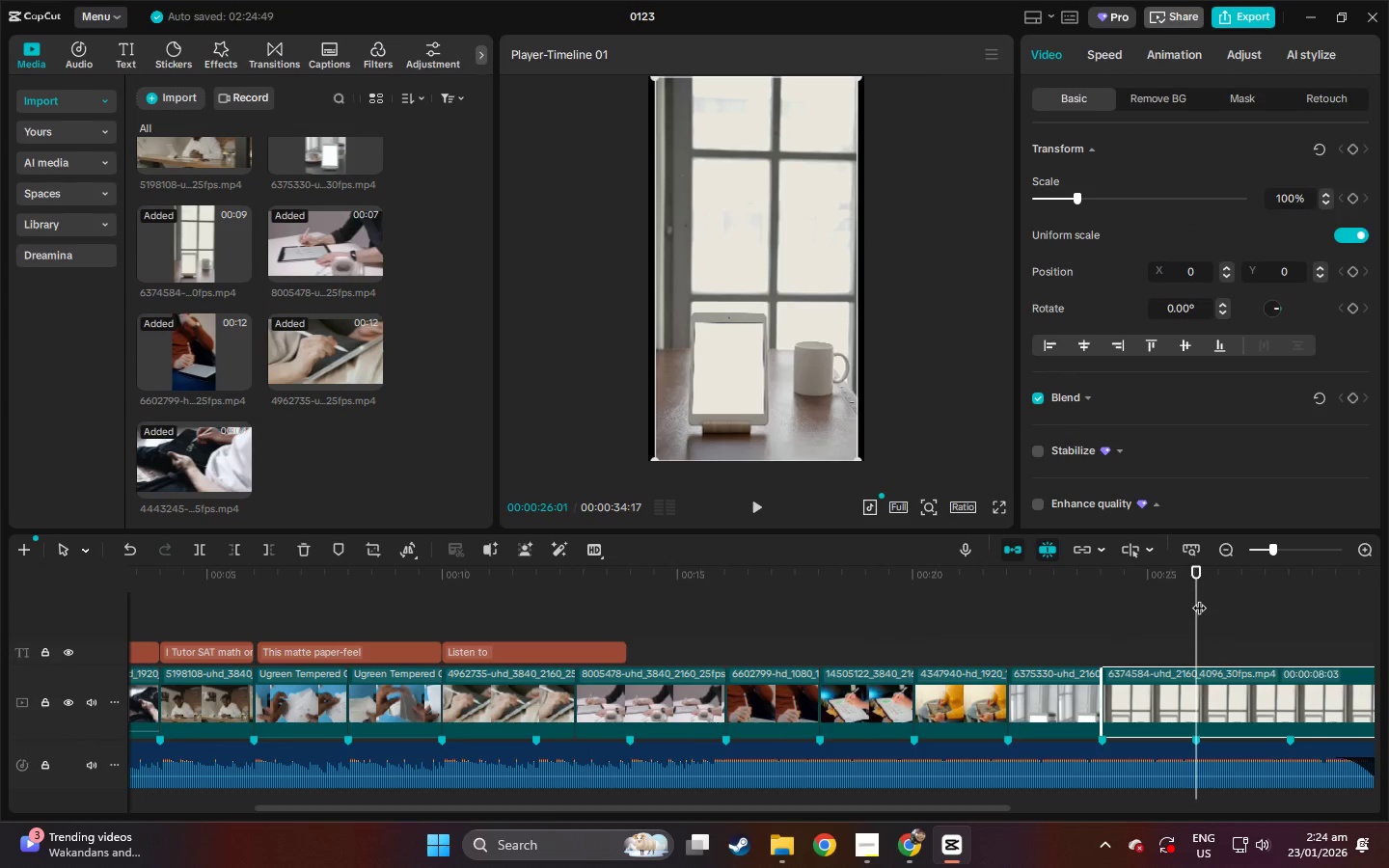 
key(Control+ControlLeft)
 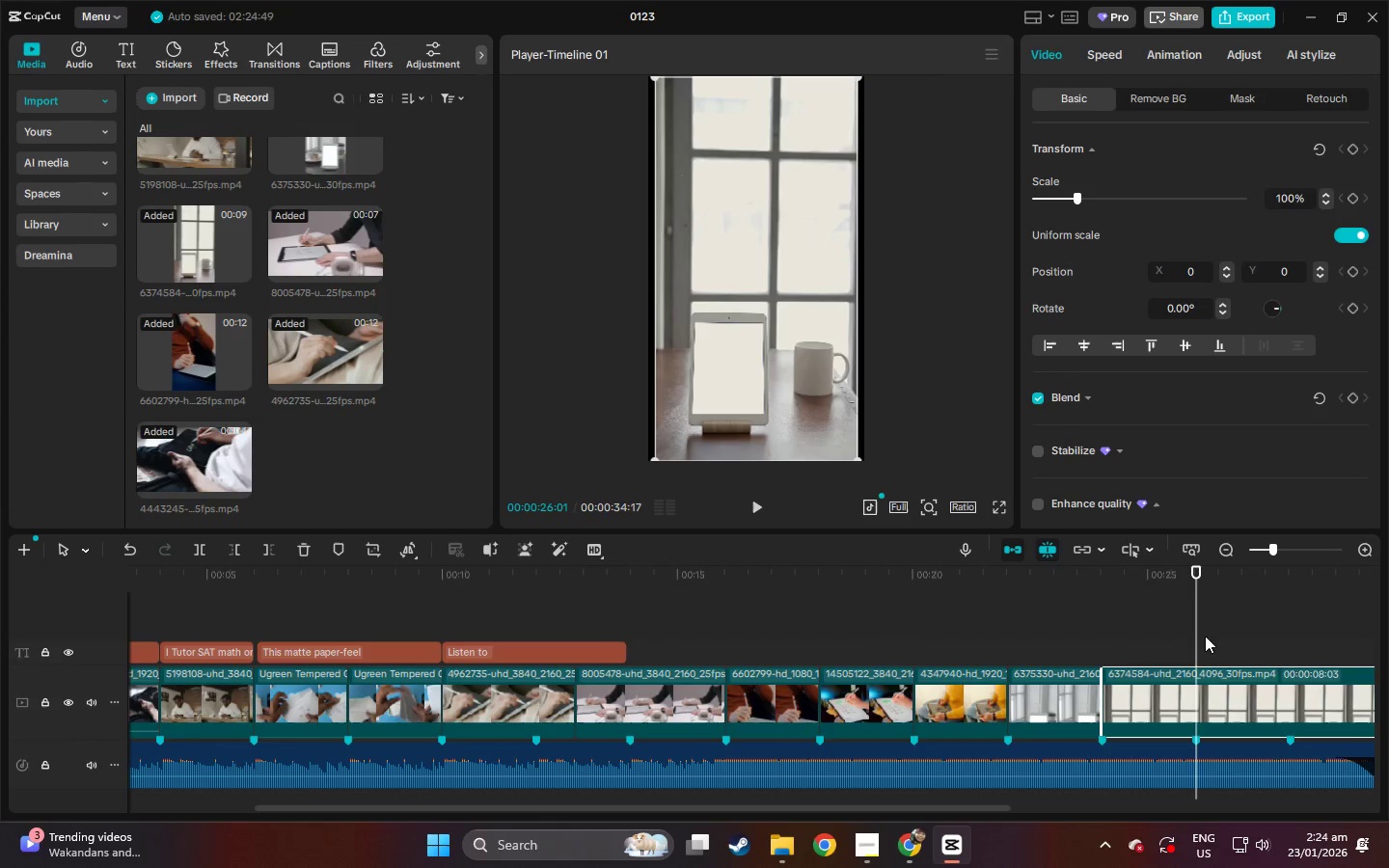 
key(Control+B)
 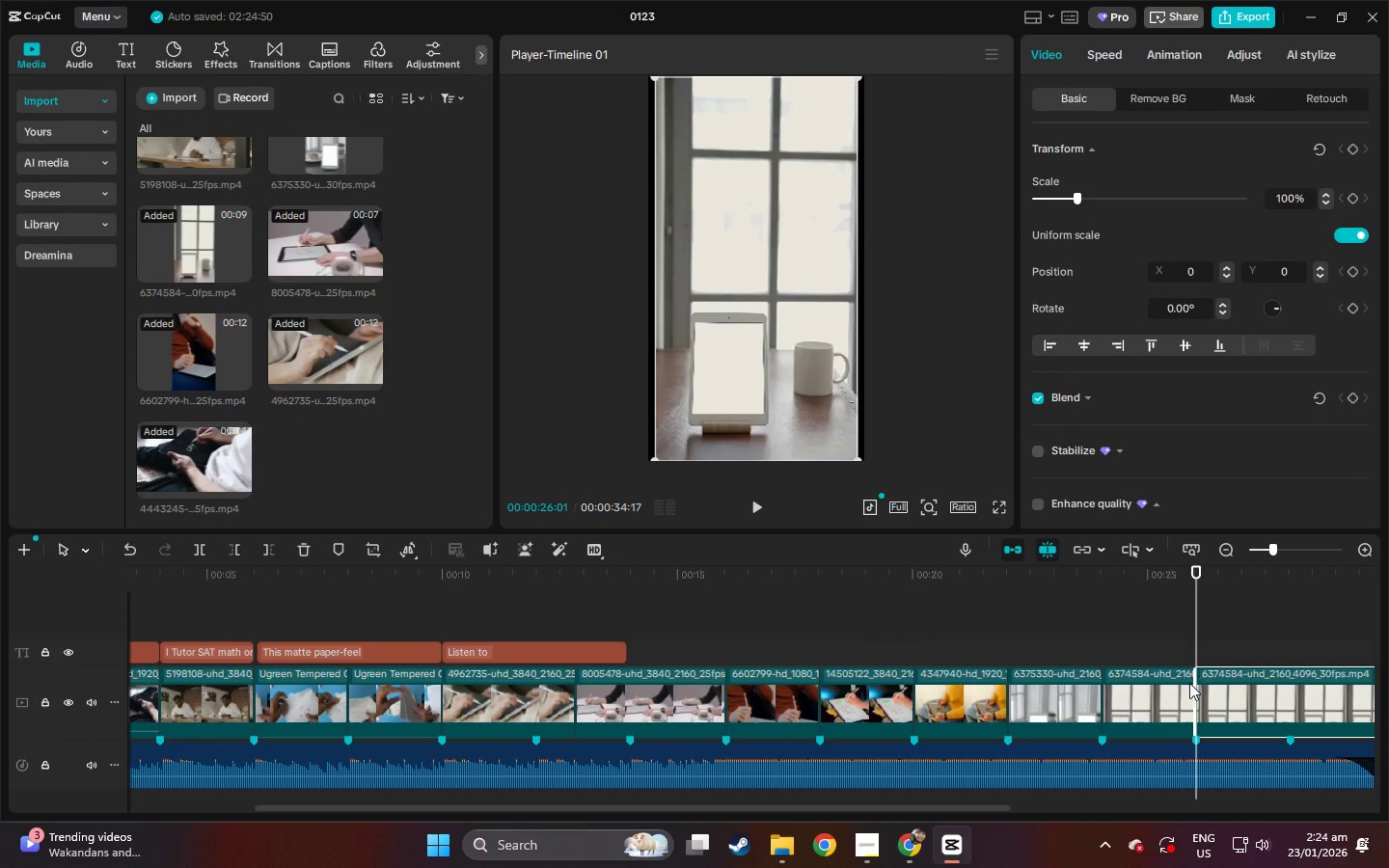 
left_click([1231, 686])
 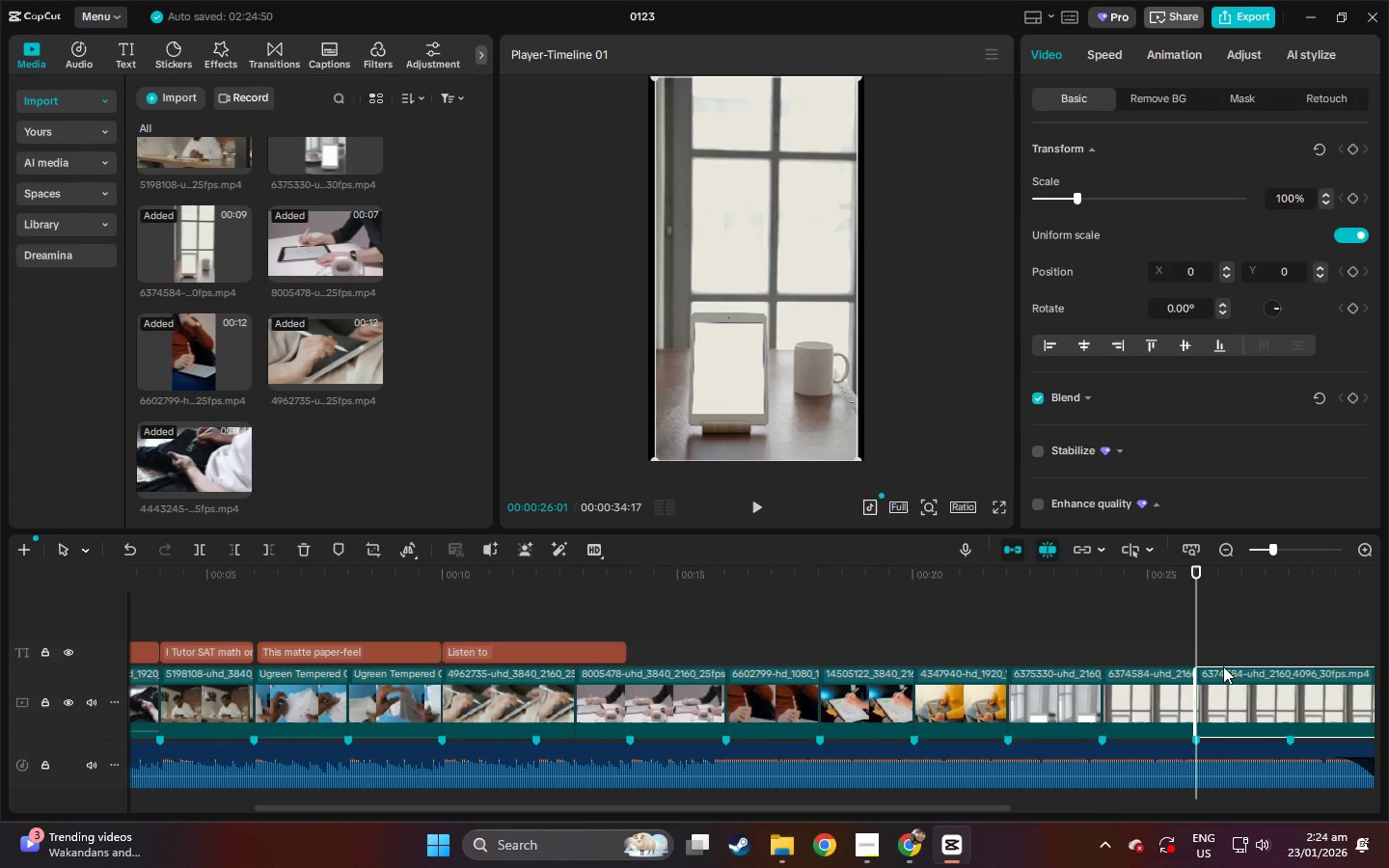 
key(Delete)
 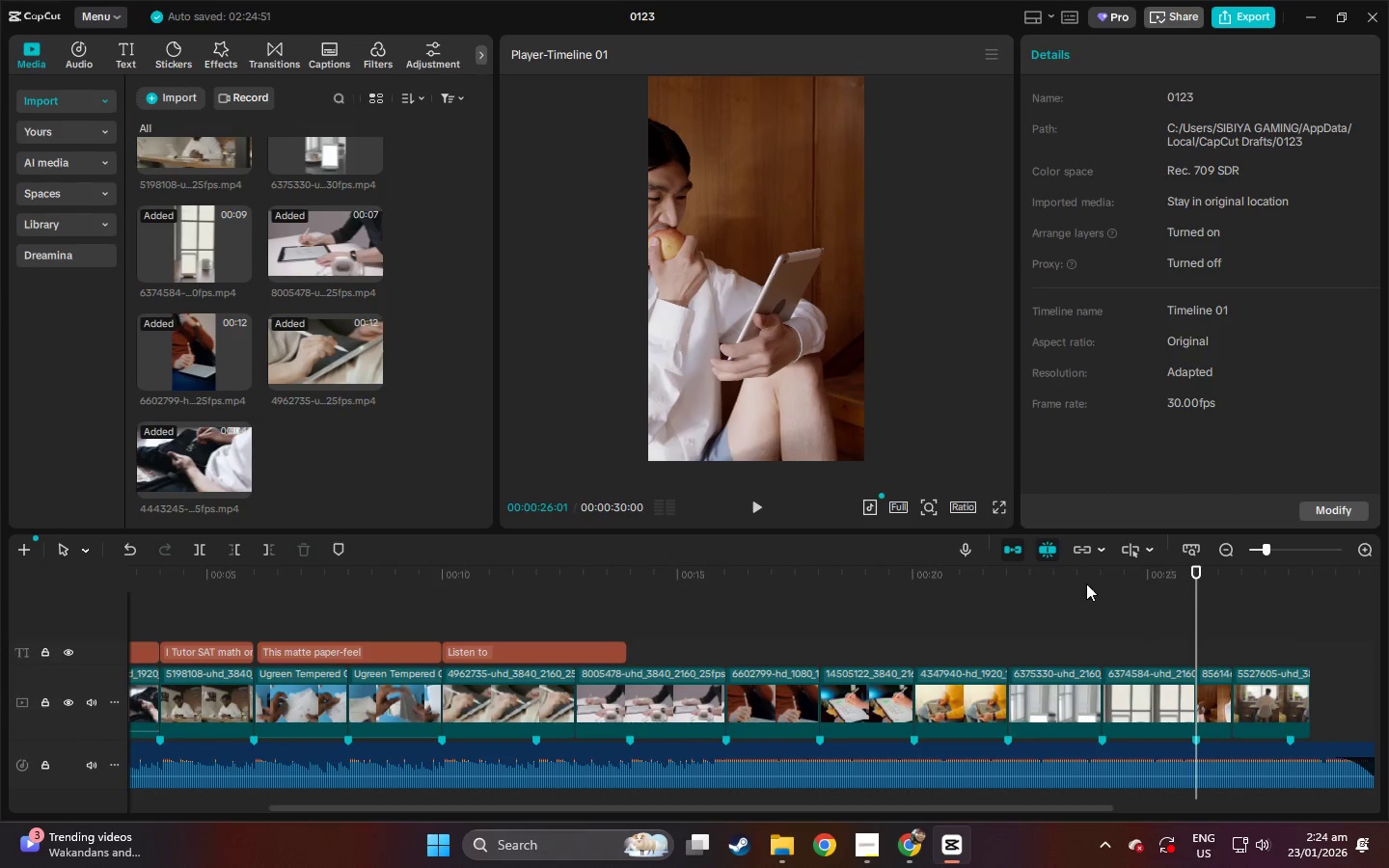 
left_click_drag(start_coordinate=[1055, 582], to_coordinate=[1050, 582])
 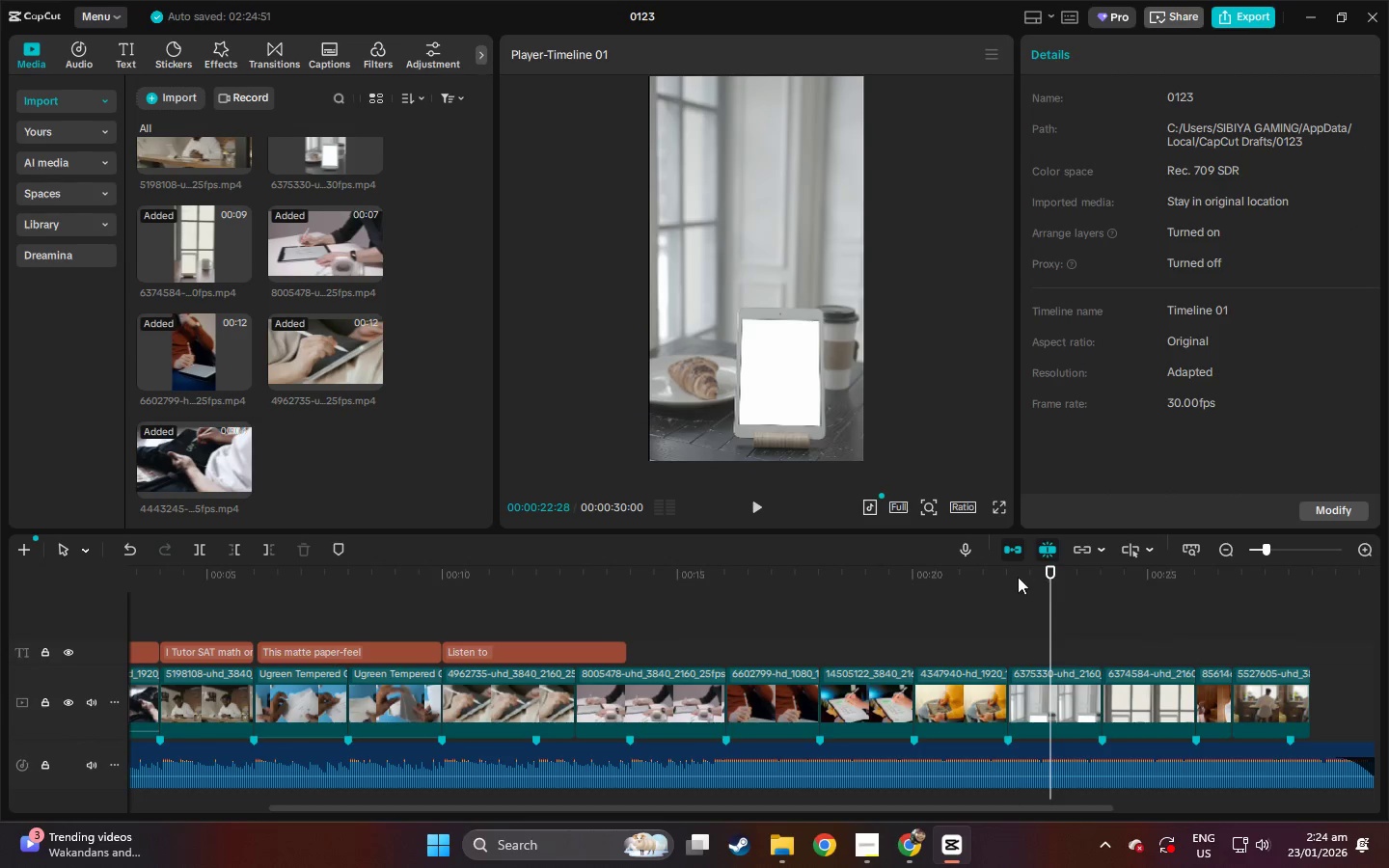 
double_click([1018, 577])
 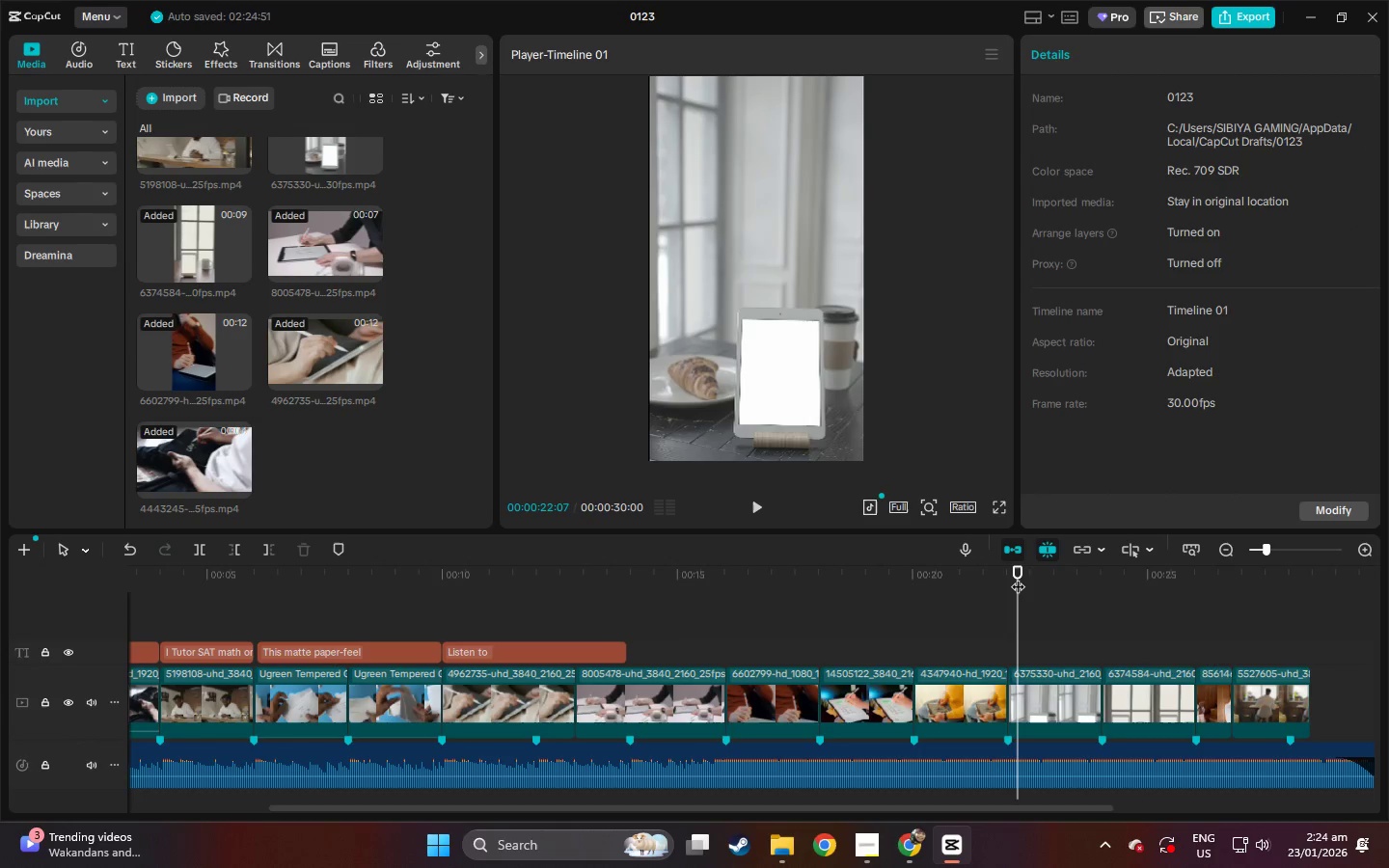 
key(Space)
 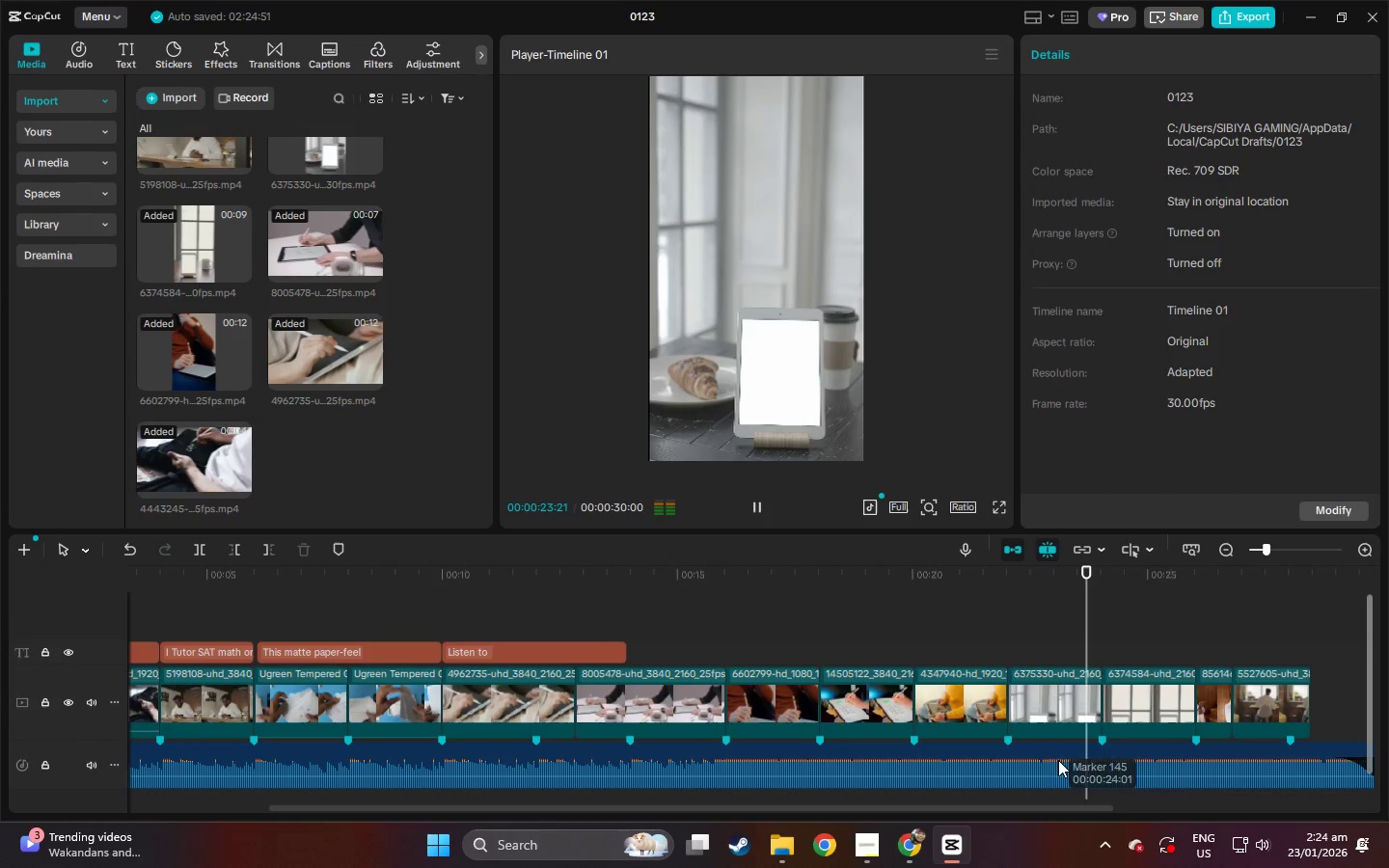 
left_click_drag(start_coordinate=[931, 805], to_coordinate=[1060, 807])
 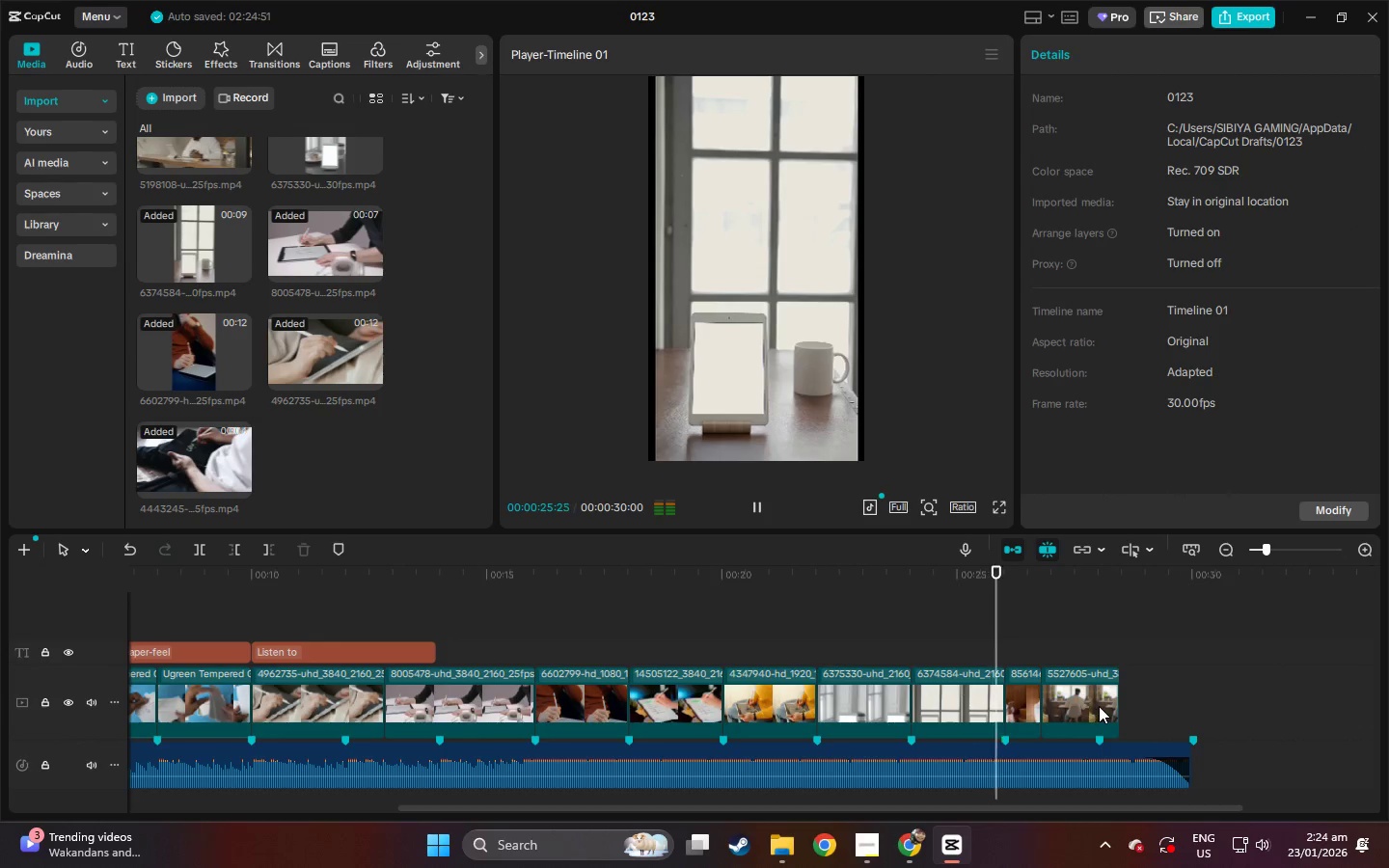 
key(Space)
 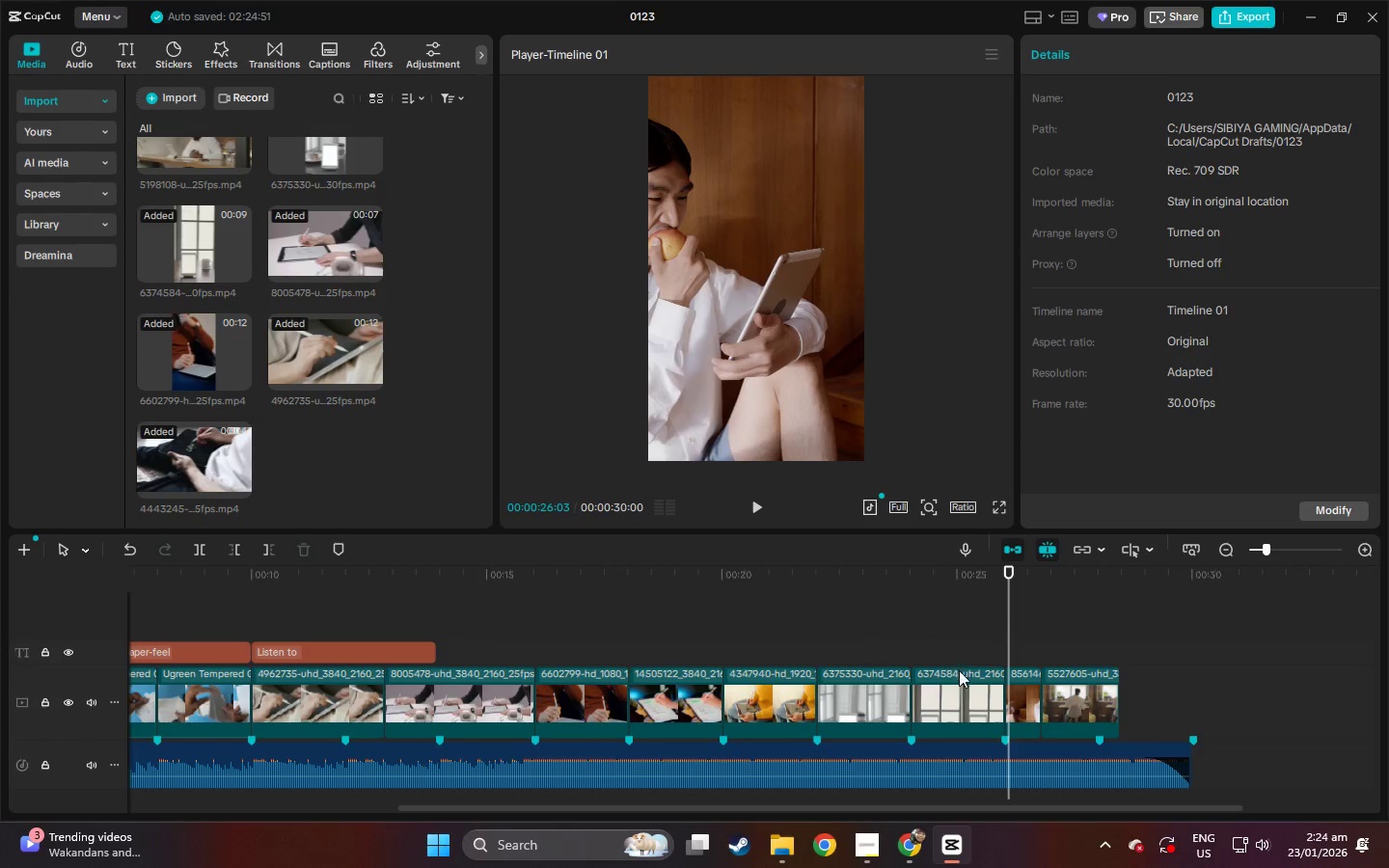 
left_click([1021, 695])
 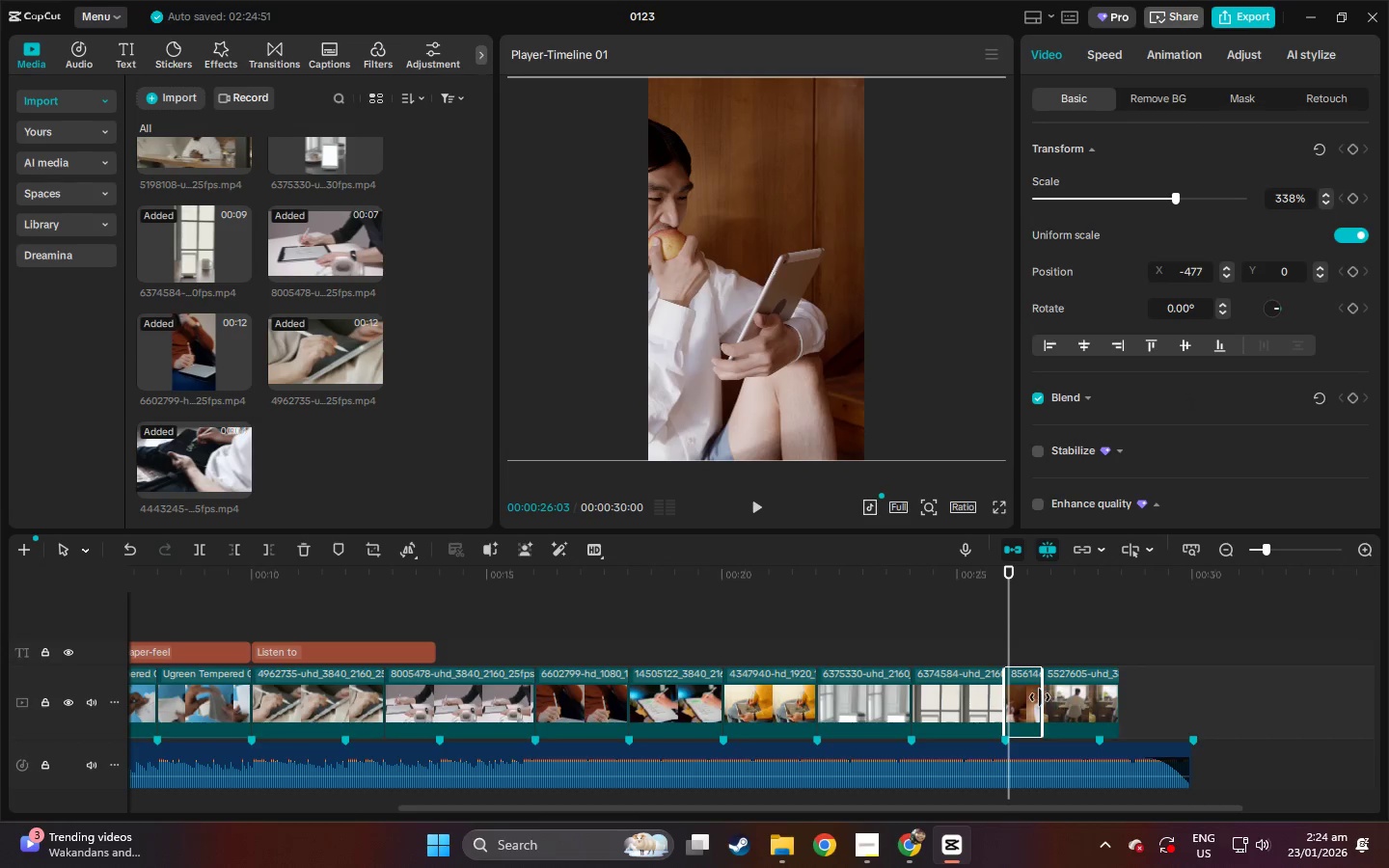 
left_click_drag(start_coordinate=[1040, 697], to_coordinate=[1093, 700])
 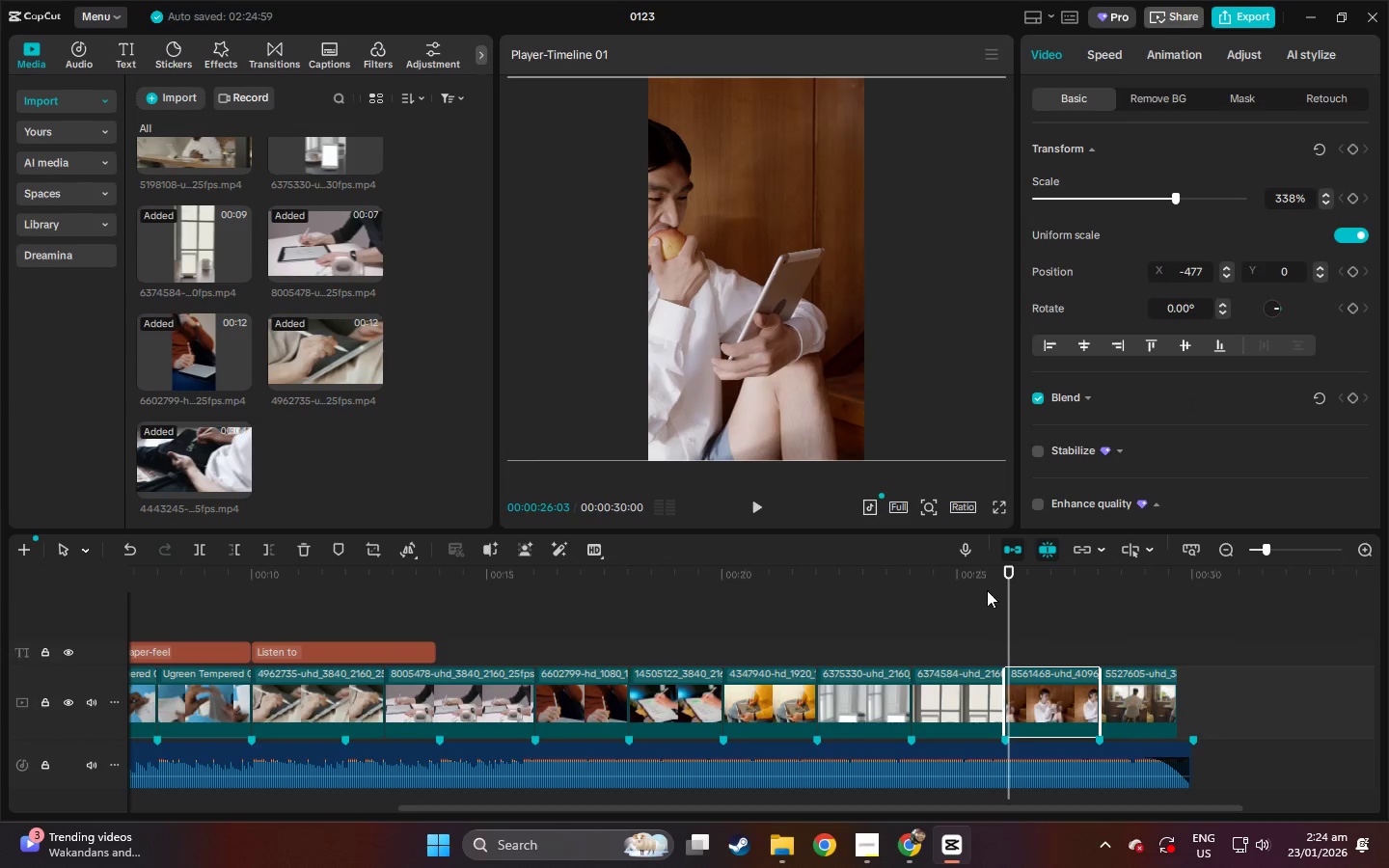 
left_click([987, 589])
 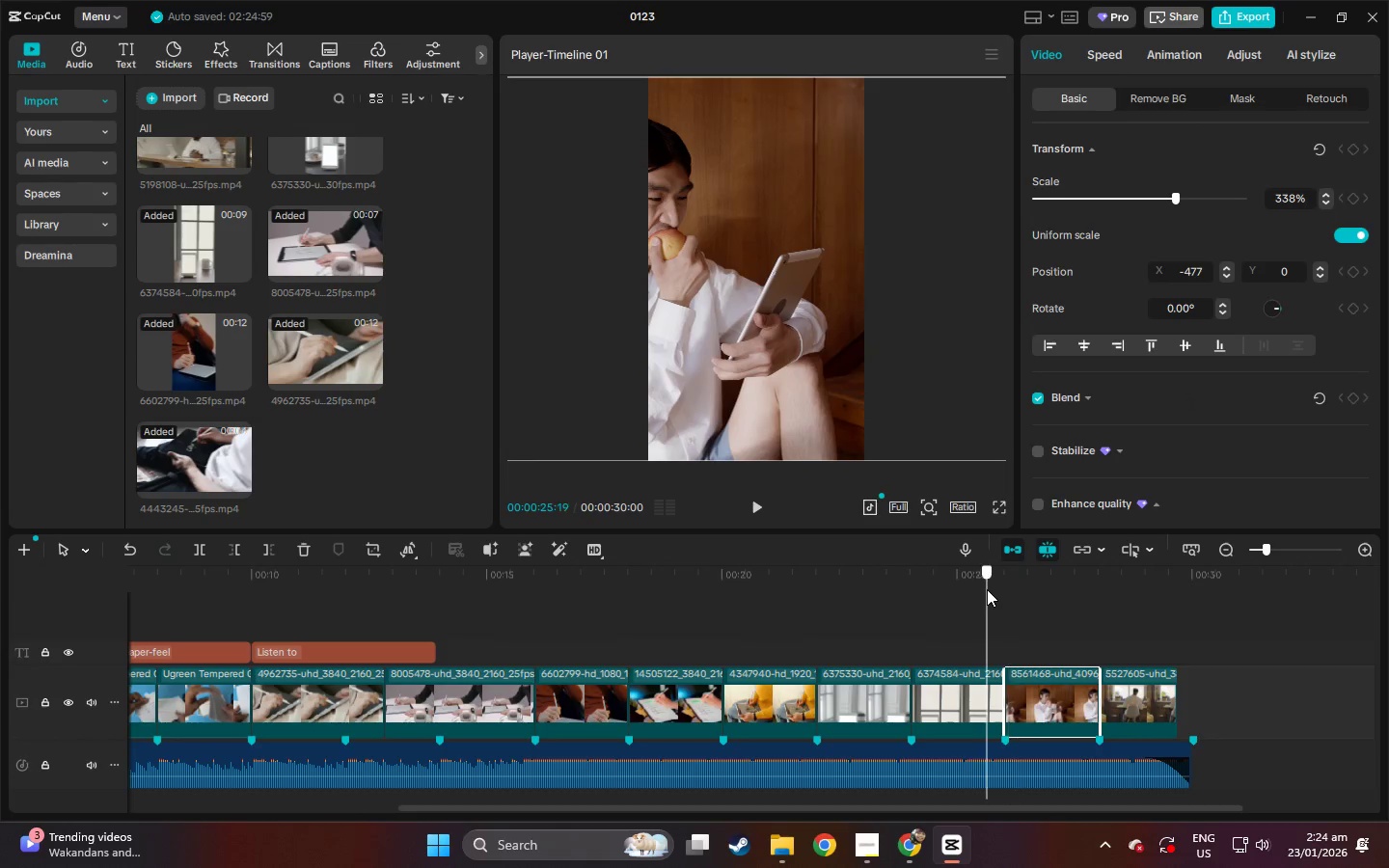 
key(Space)
 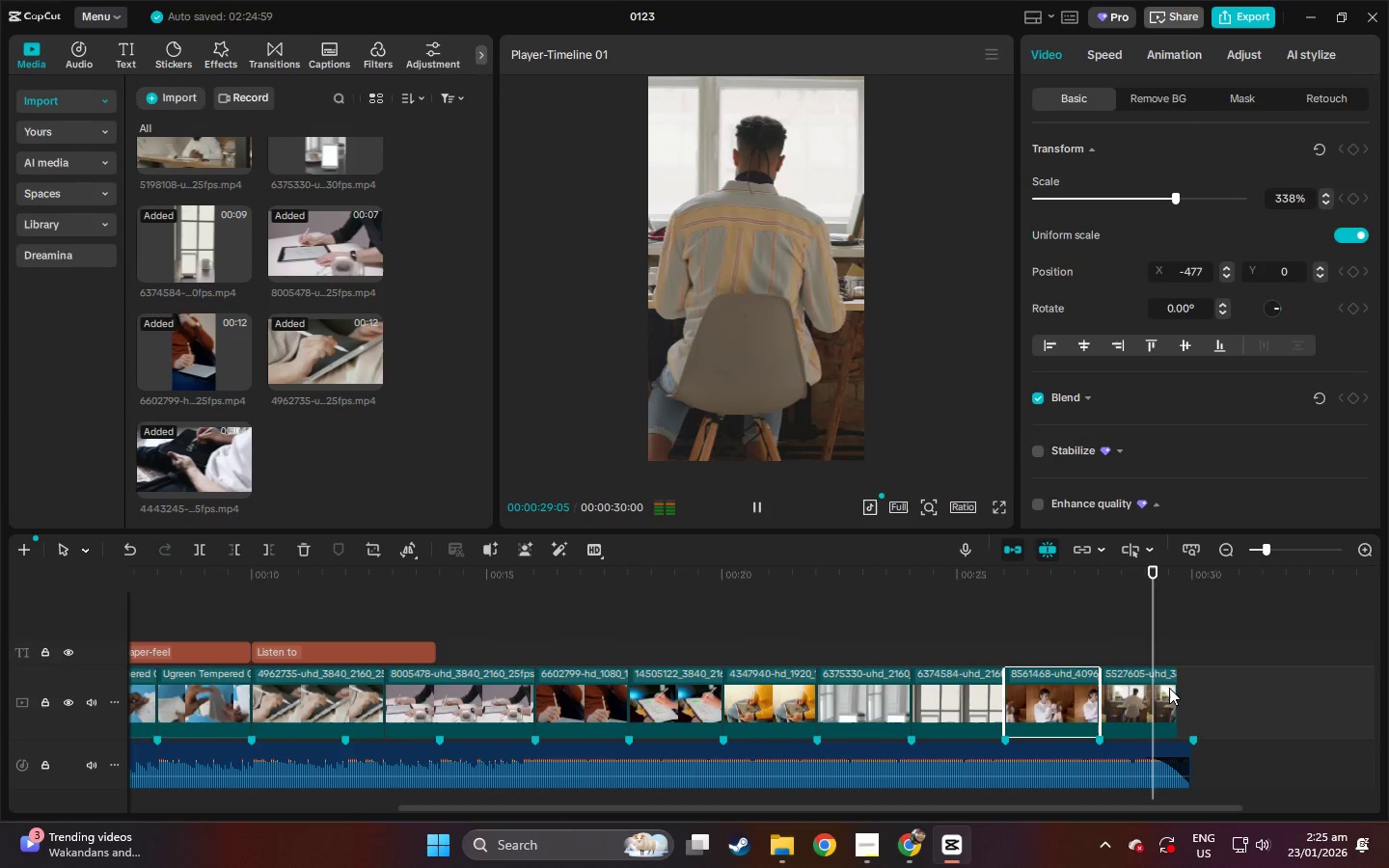 
left_click_drag(start_coordinate=[1175, 694], to_coordinate=[1188, 697])
 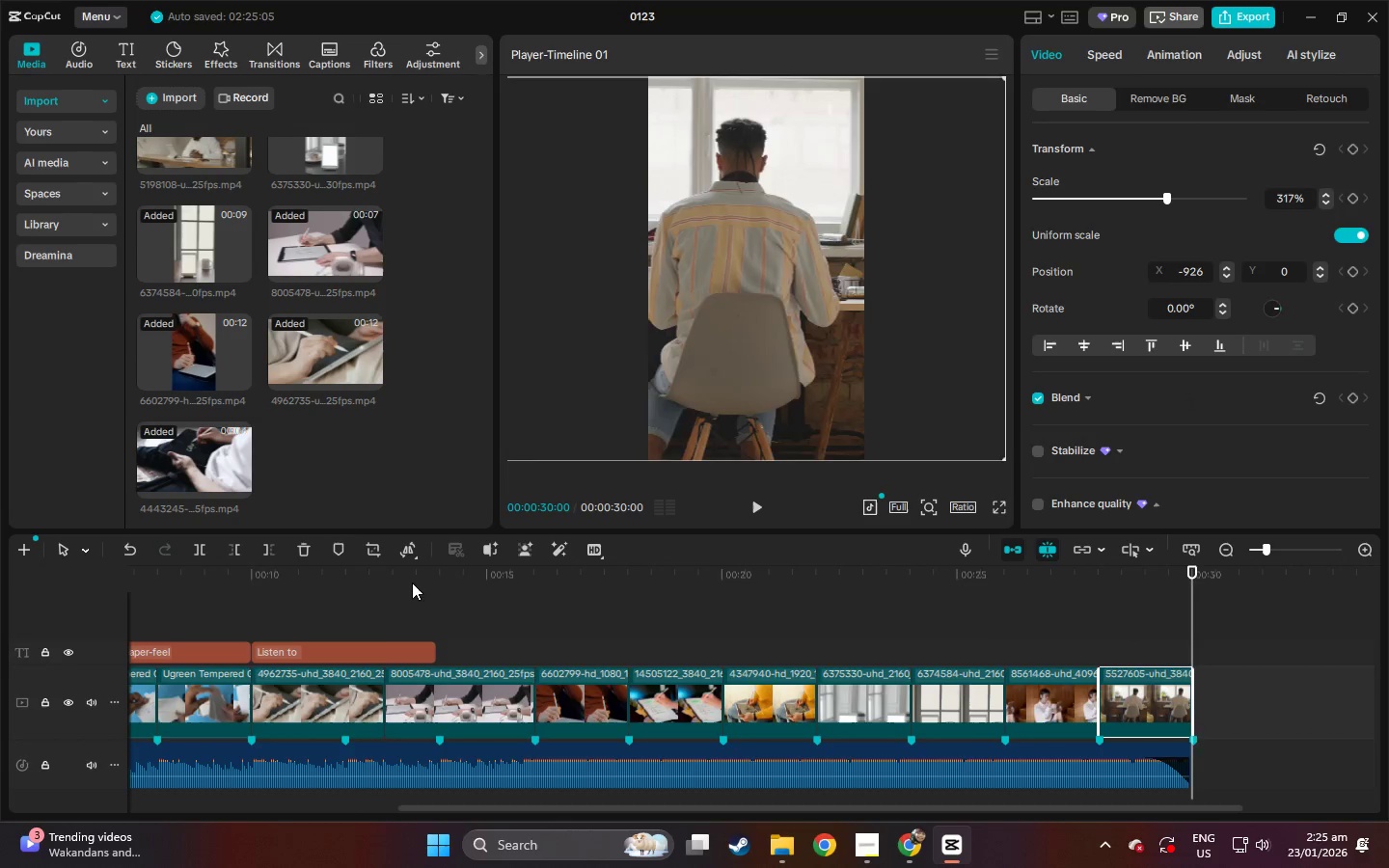 
left_click_drag(start_coordinate=[388, 573], to_coordinate=[0, 581])
 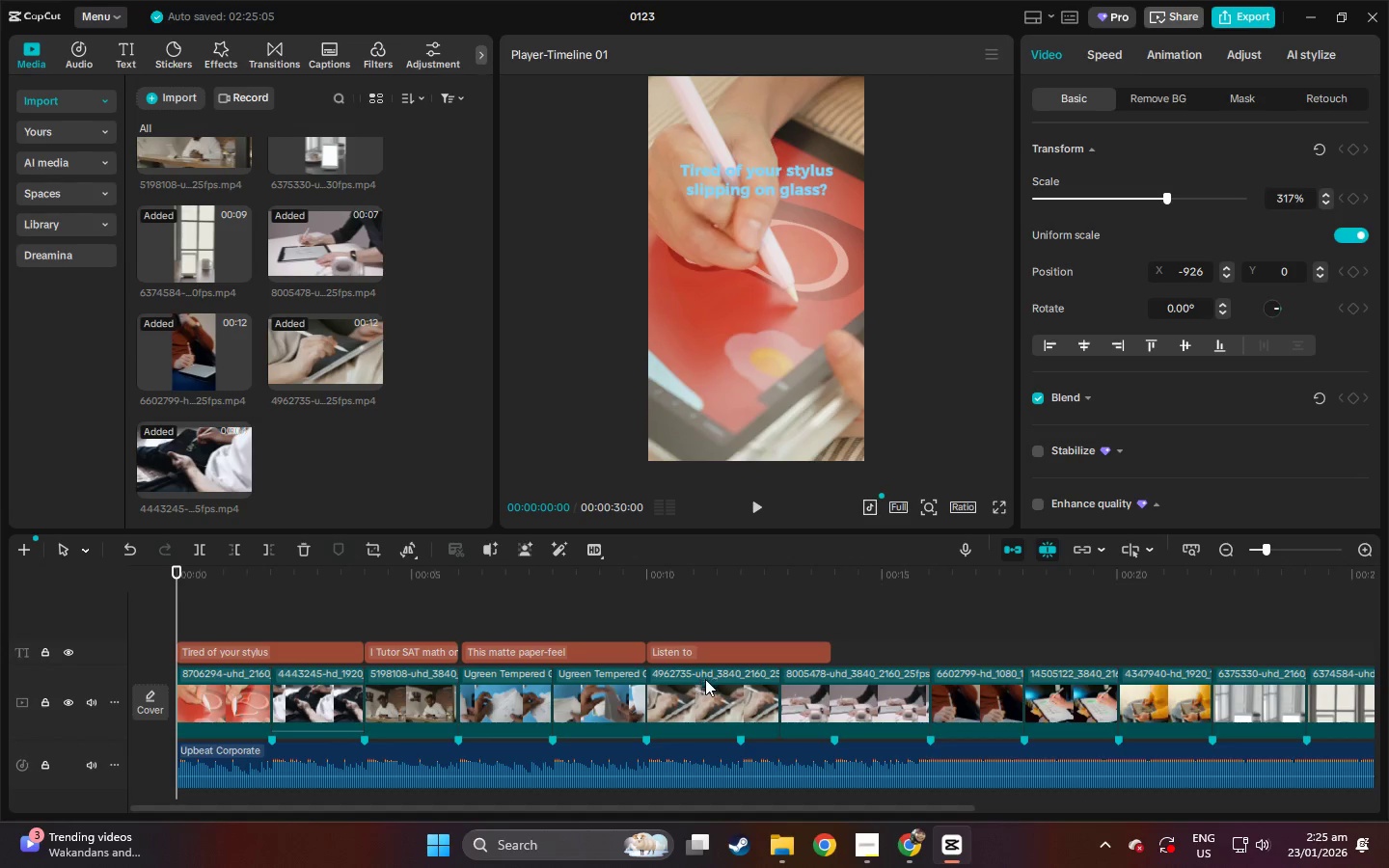 
left_click([617, 566])
 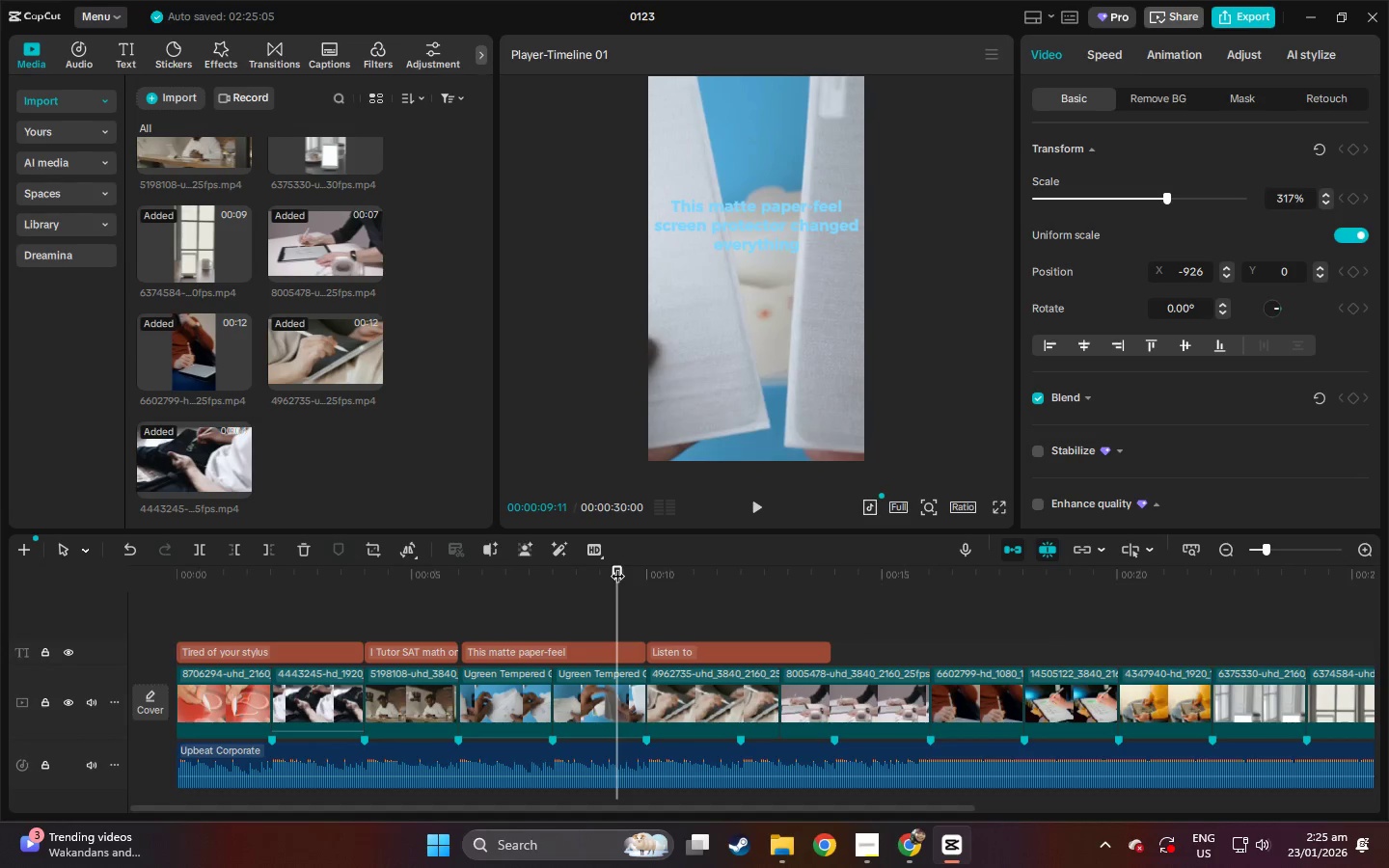 
key(Space)
 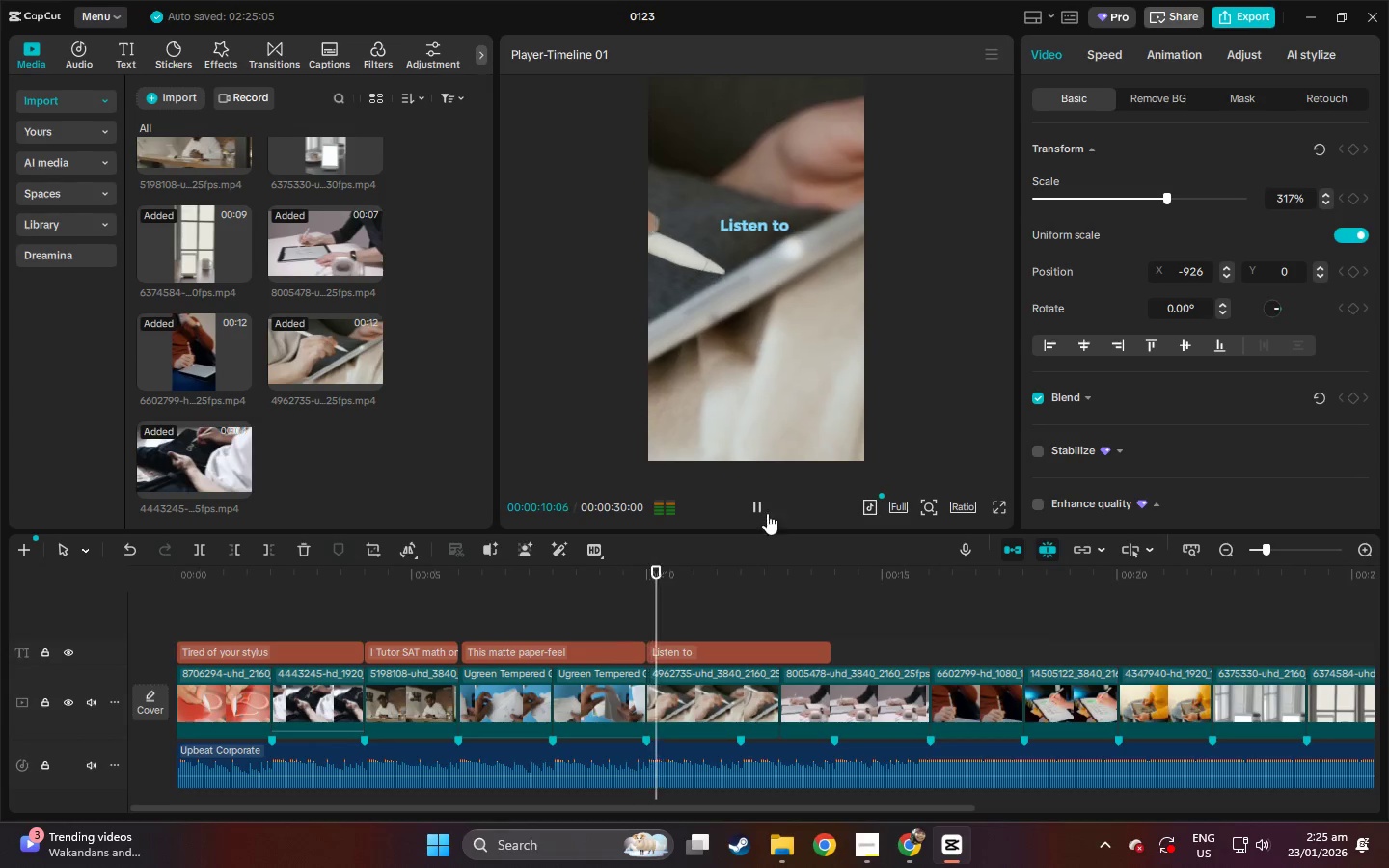 
key(Space)
 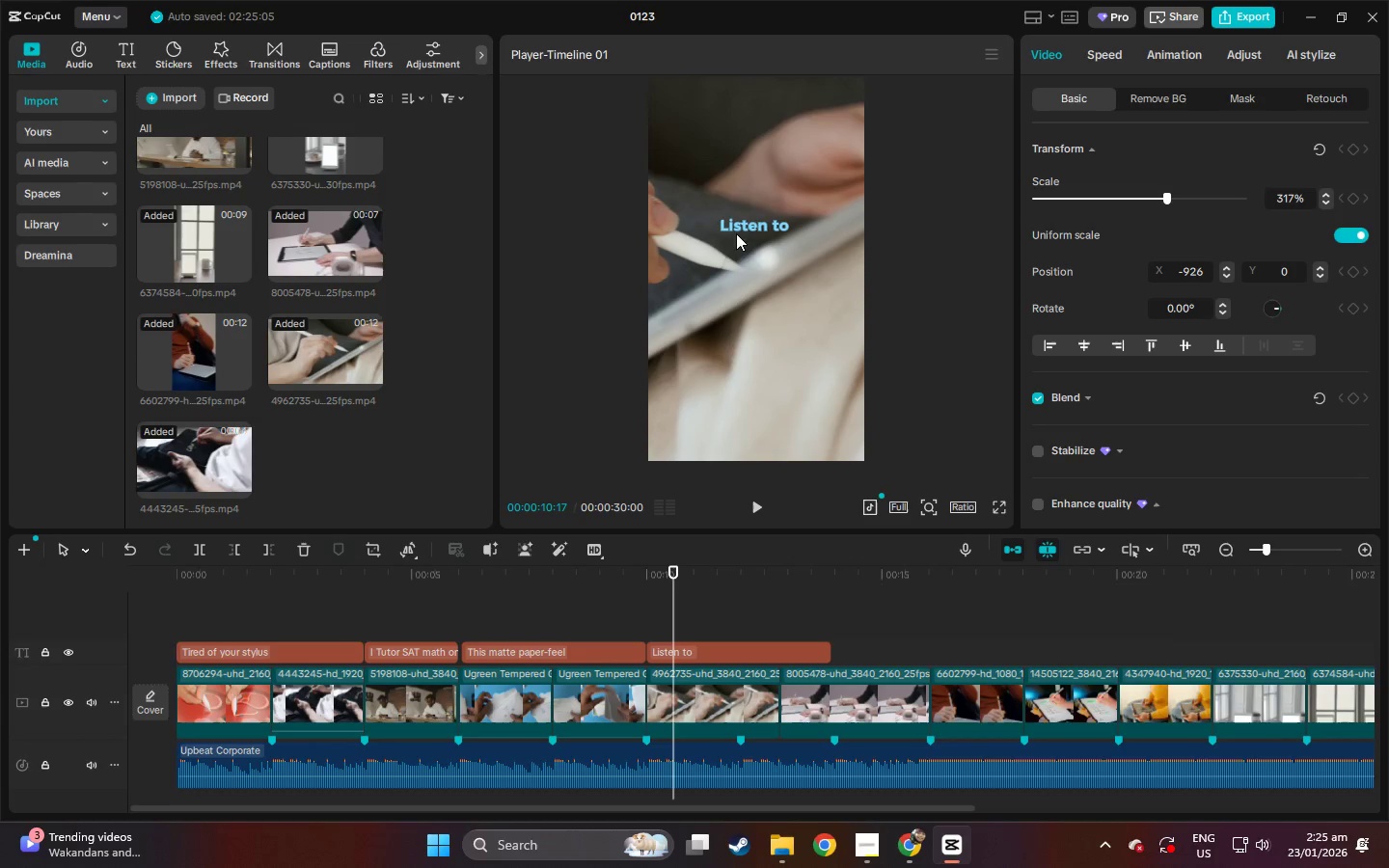 
left_click([757, 645])
 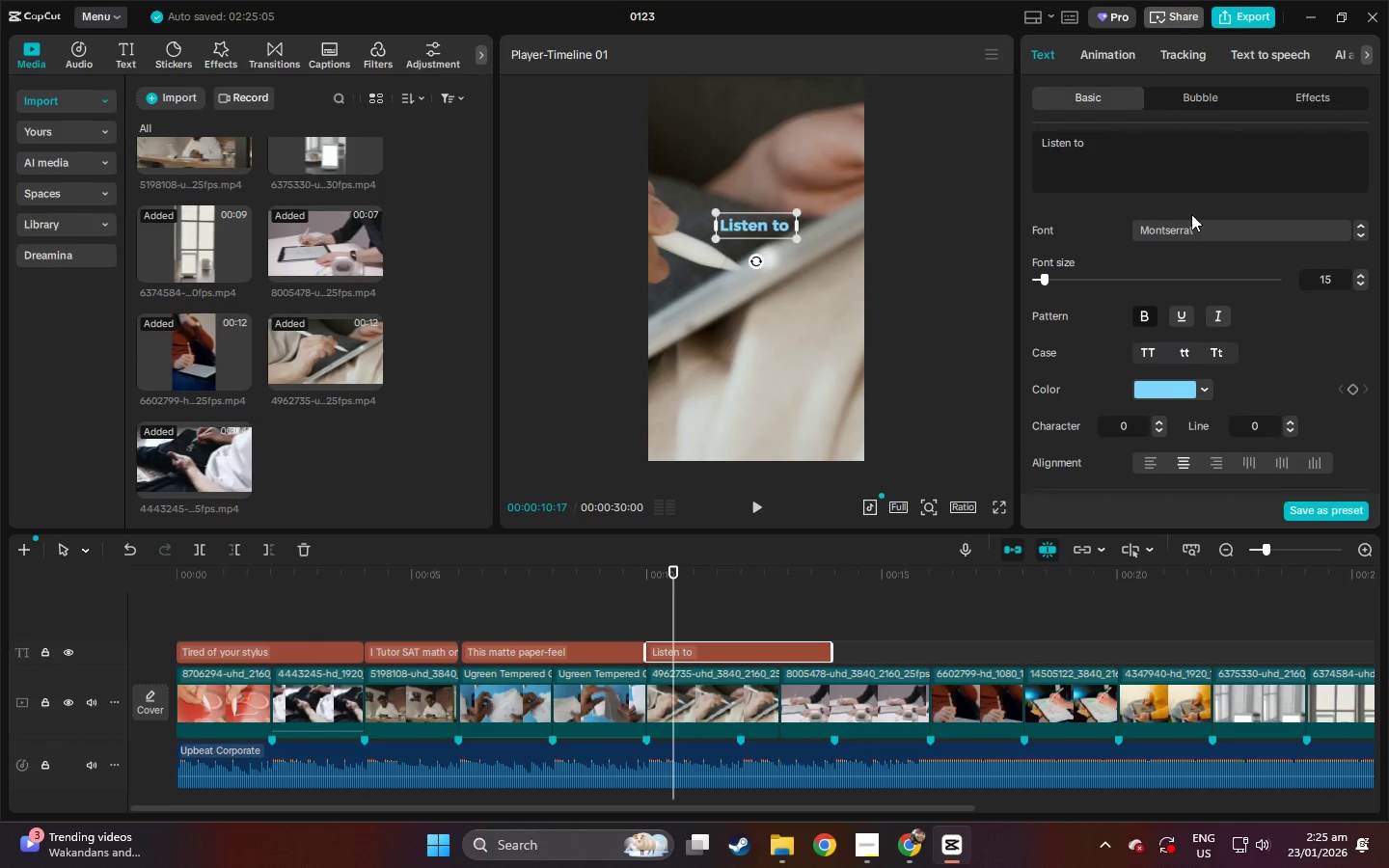 
left_click([1131, 156])
 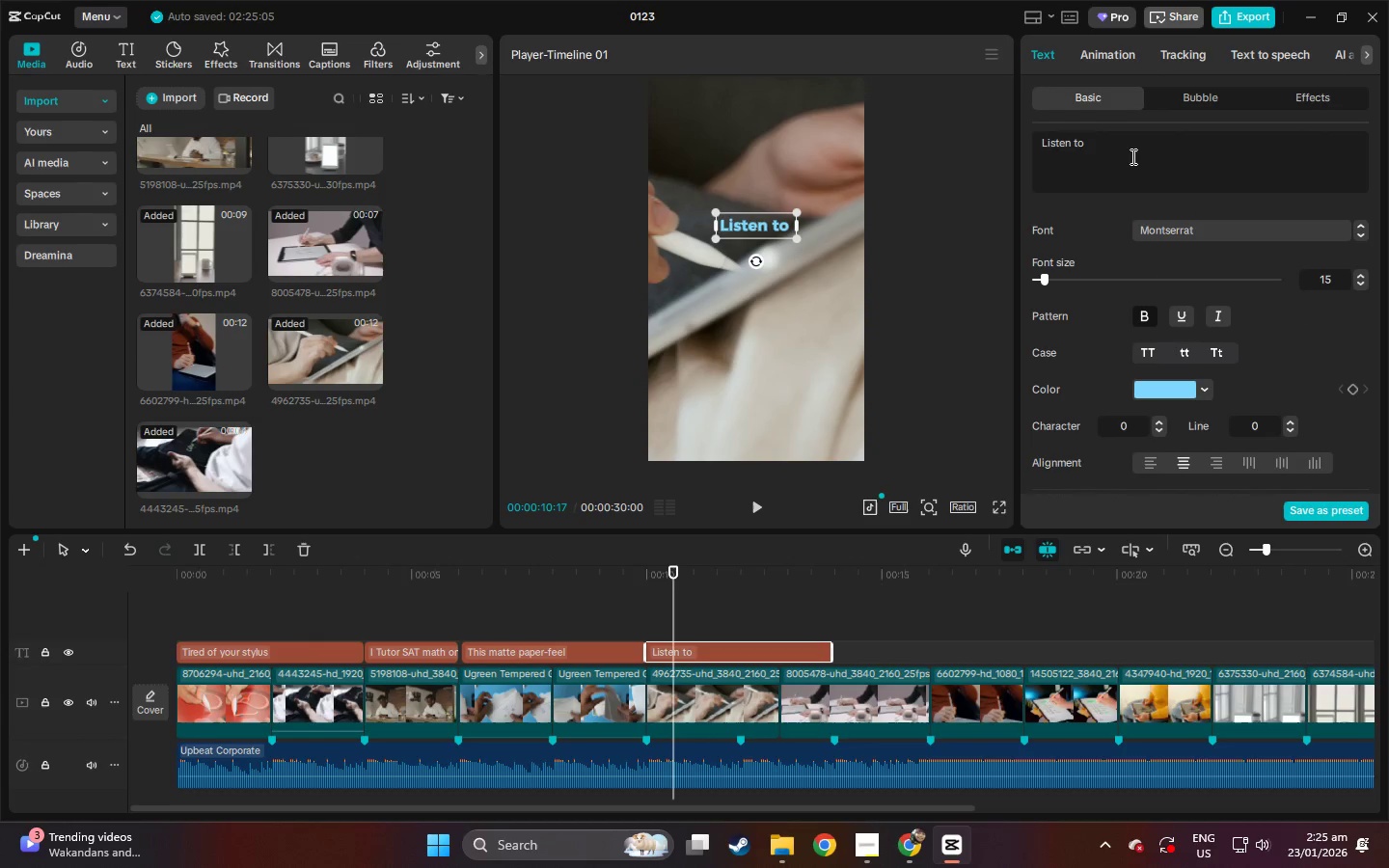 
key(Period)
 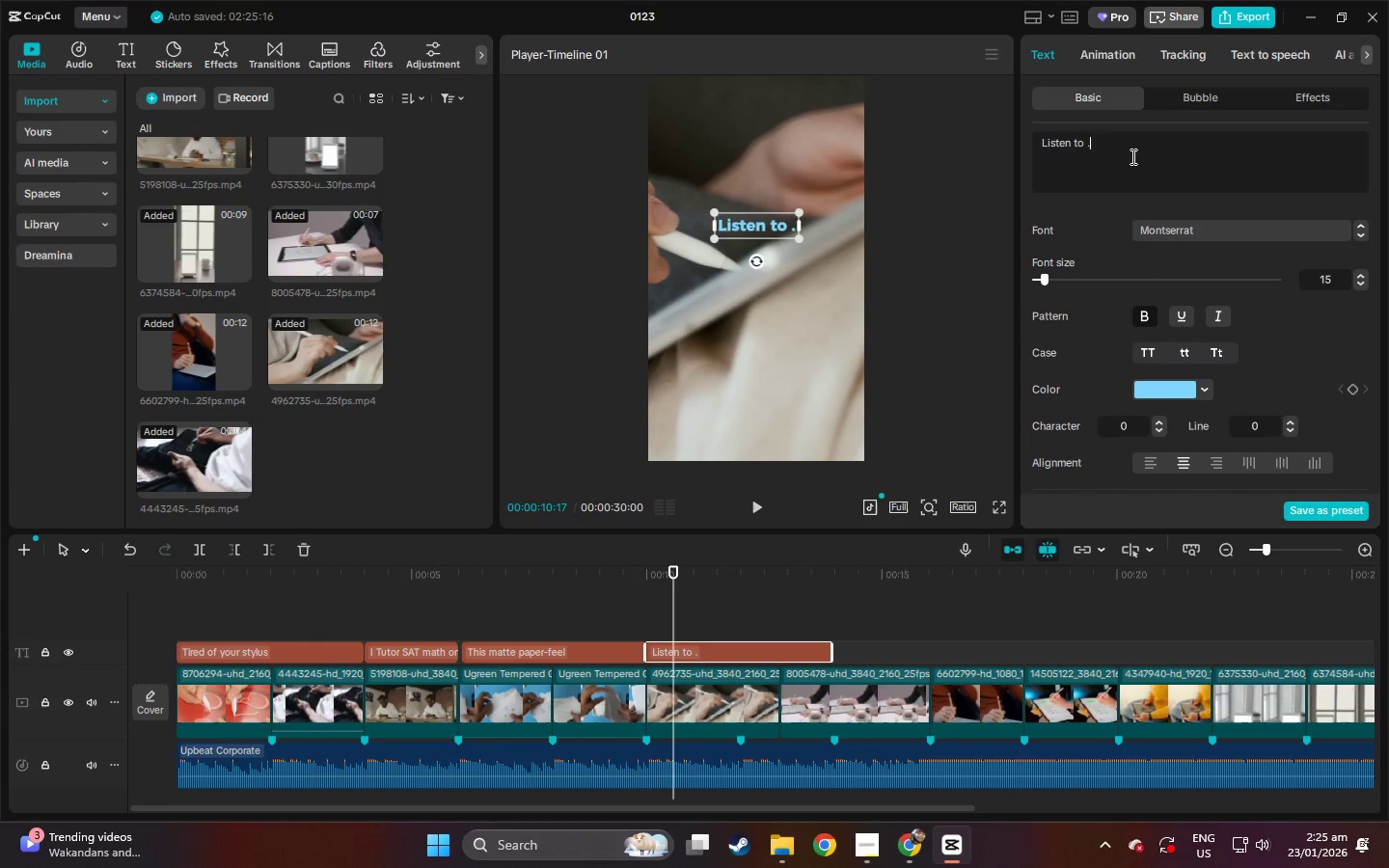 
key(Period)
 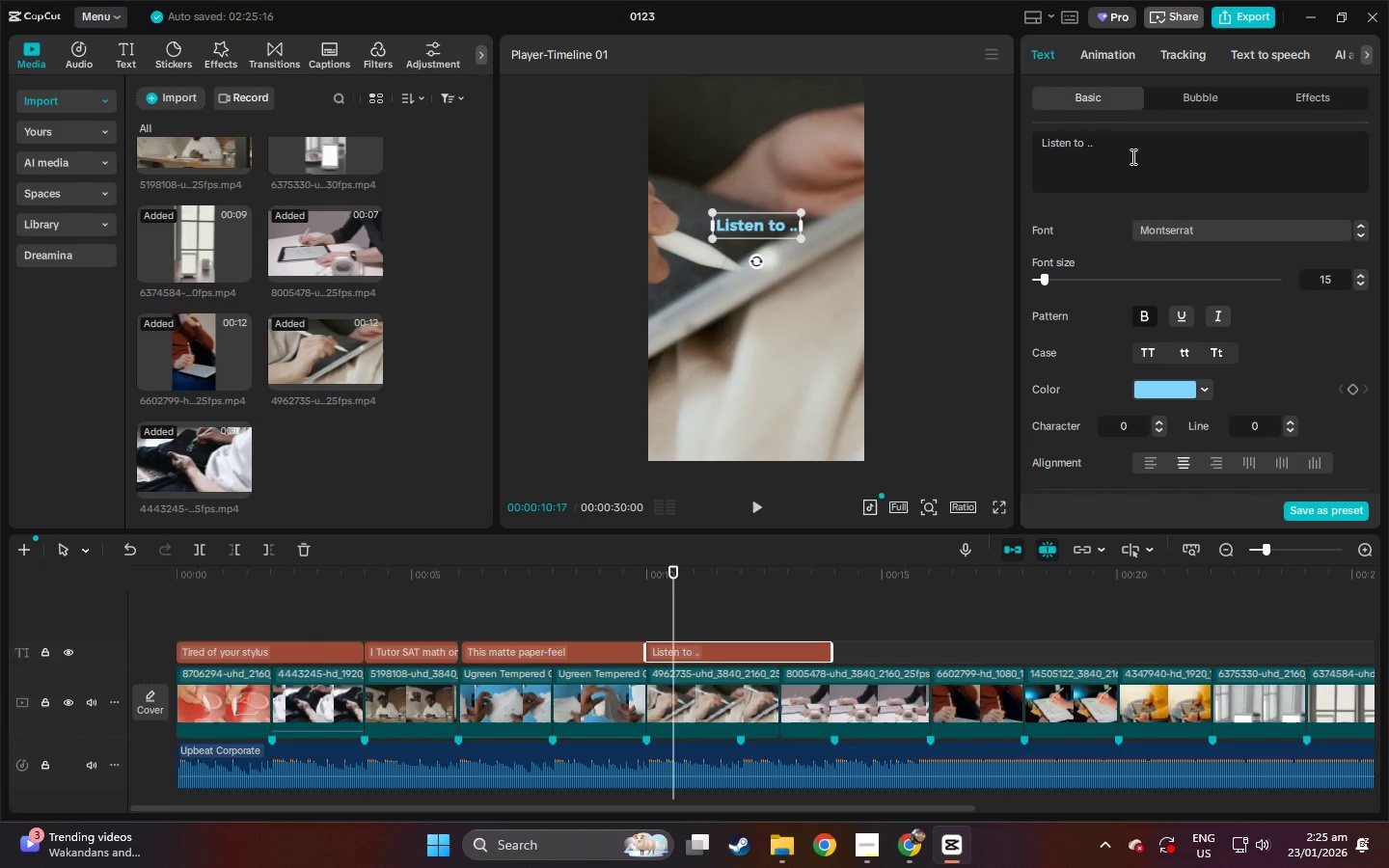 
key(Period)
 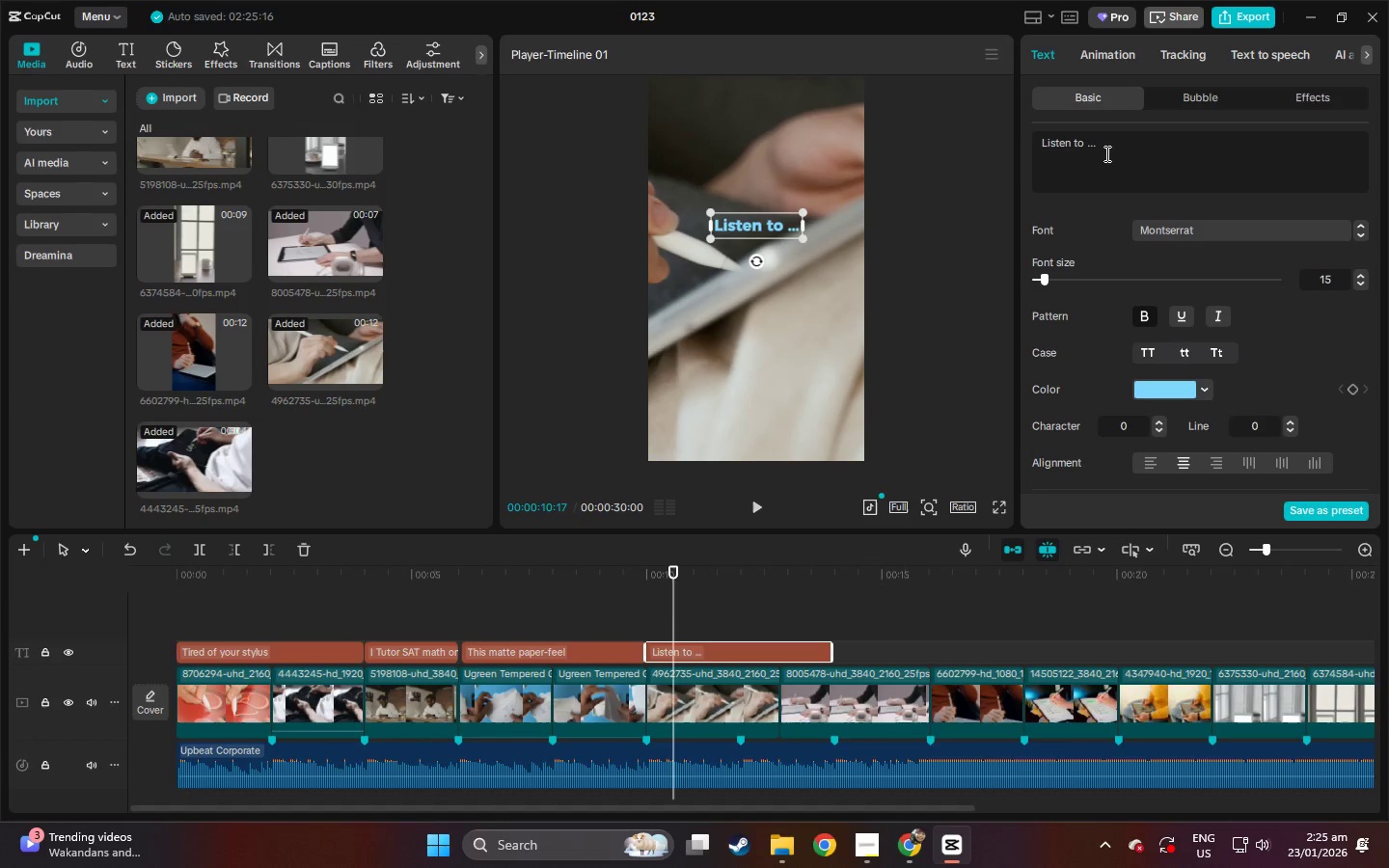 
key(Backspace)
key(Backspace)
key(Backspace)
key(Backspace)
type( that...)
 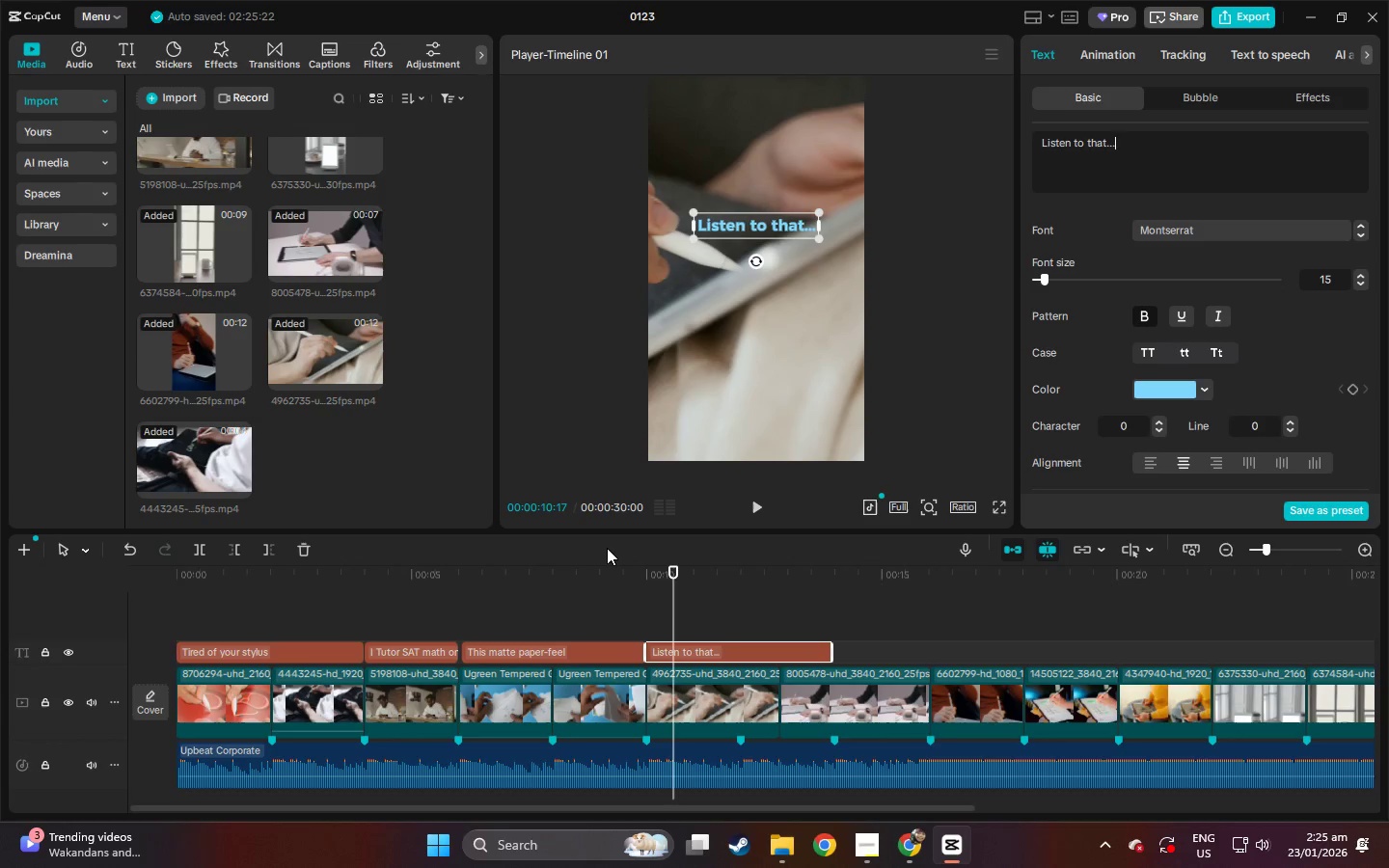 
left_click([615, 572])
 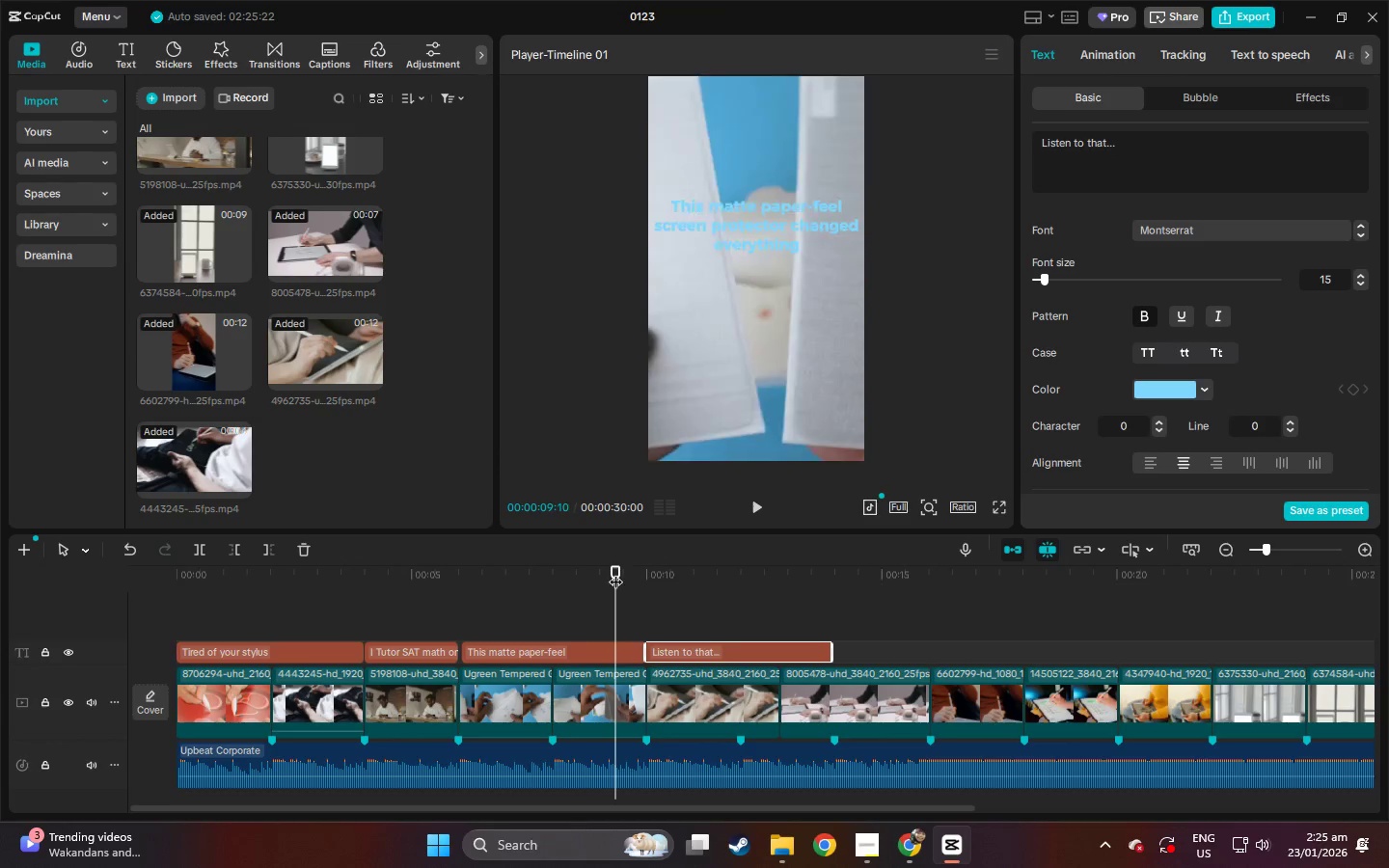 
key(Space)
 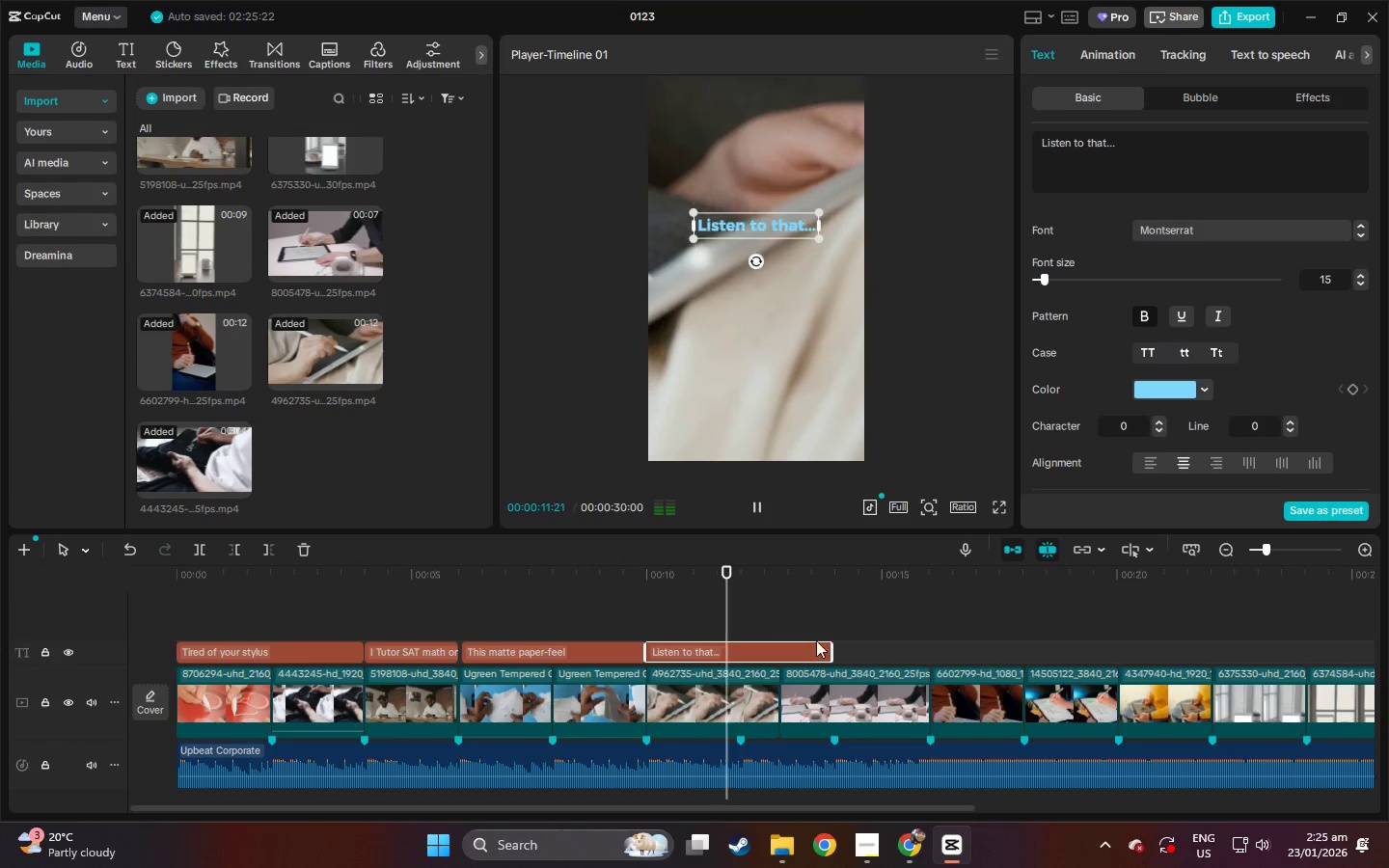 
key(Space)
 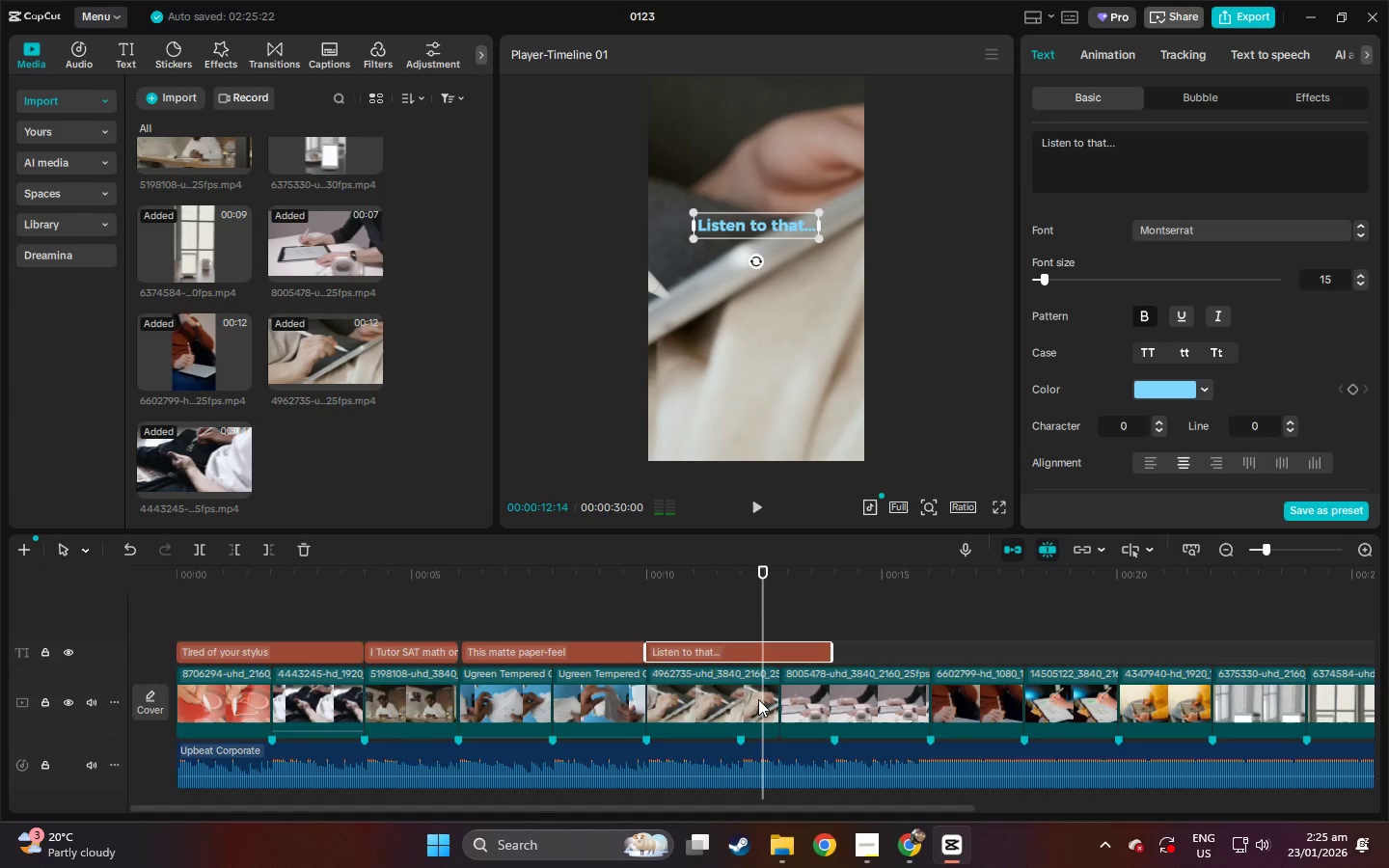 
left_click([757, 699])
 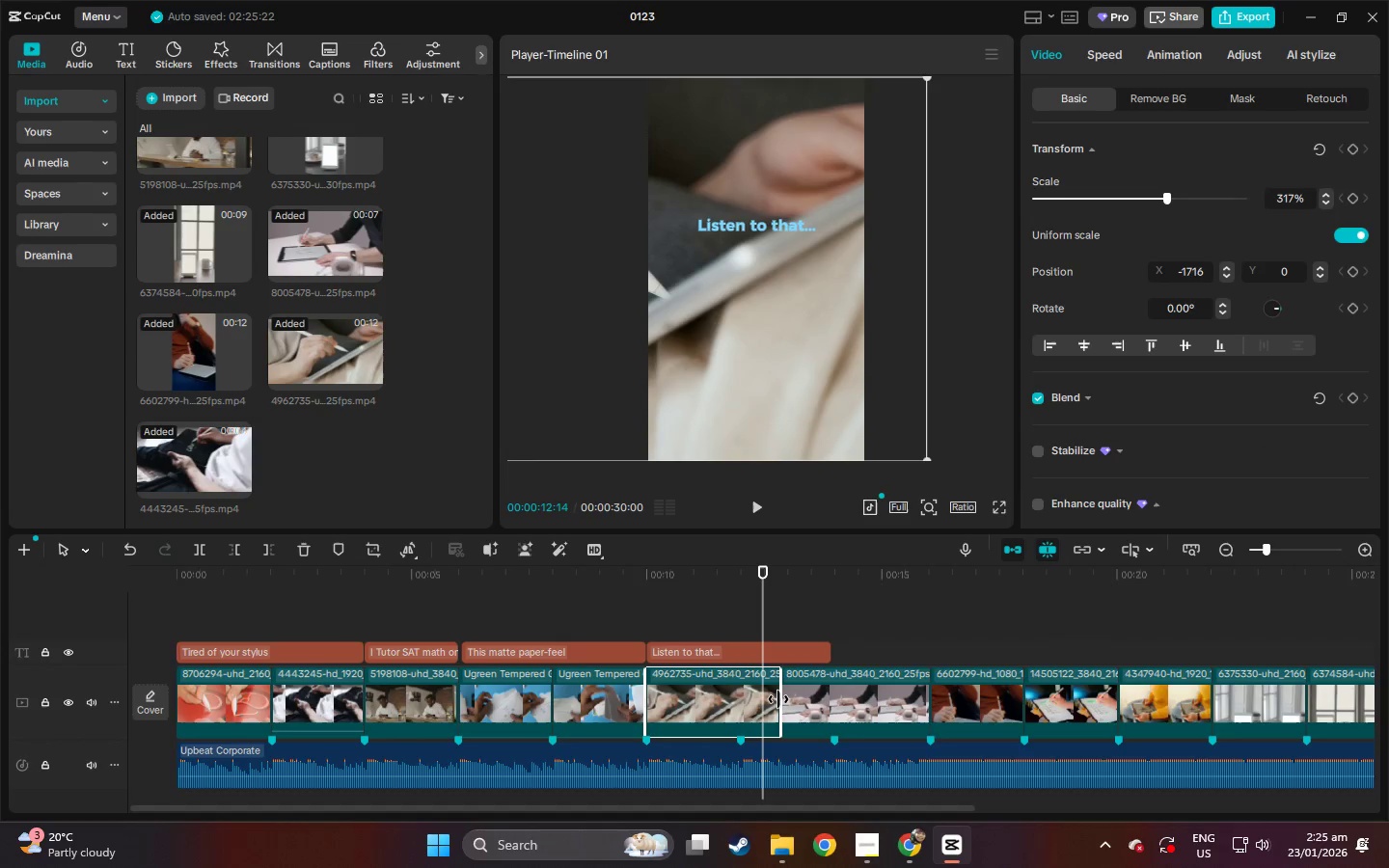 
left_click_drag(start_coordinate=[778, 699], to_coordinate=[736, 701])
 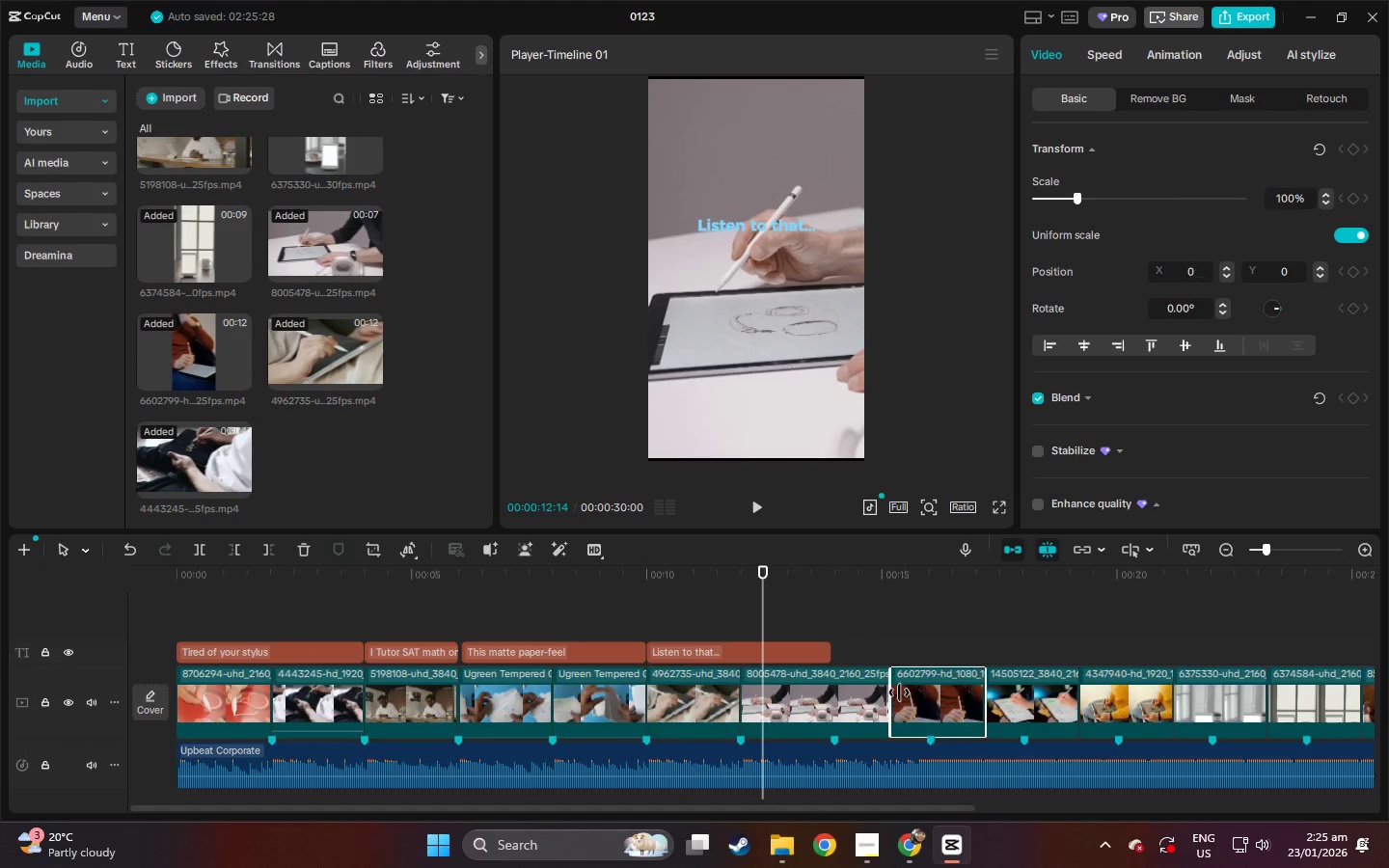 
double_click([880, 692])
 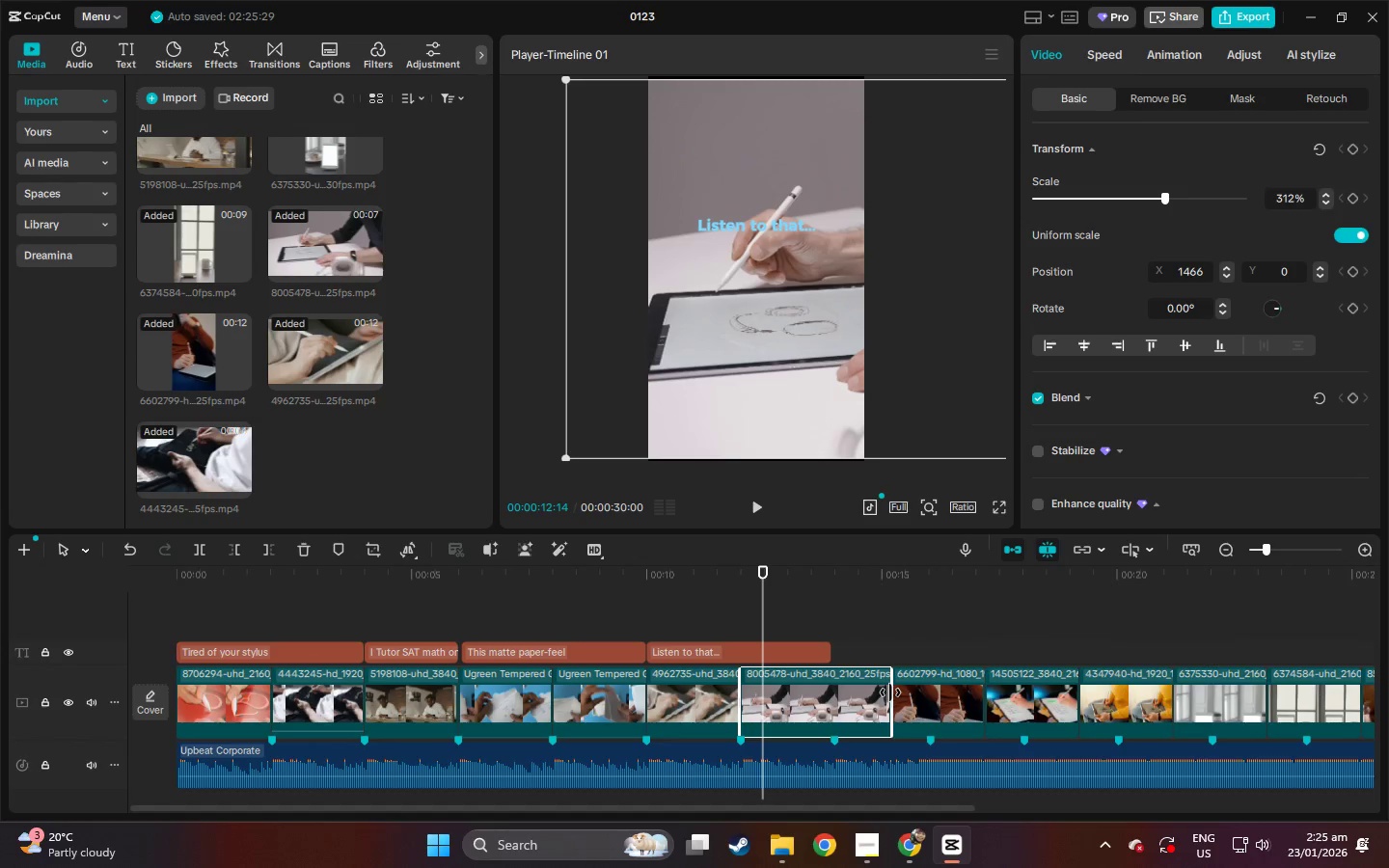 
left_click_drag(start_coordinate=[890, 692], to_coordinate=[838, 700])
 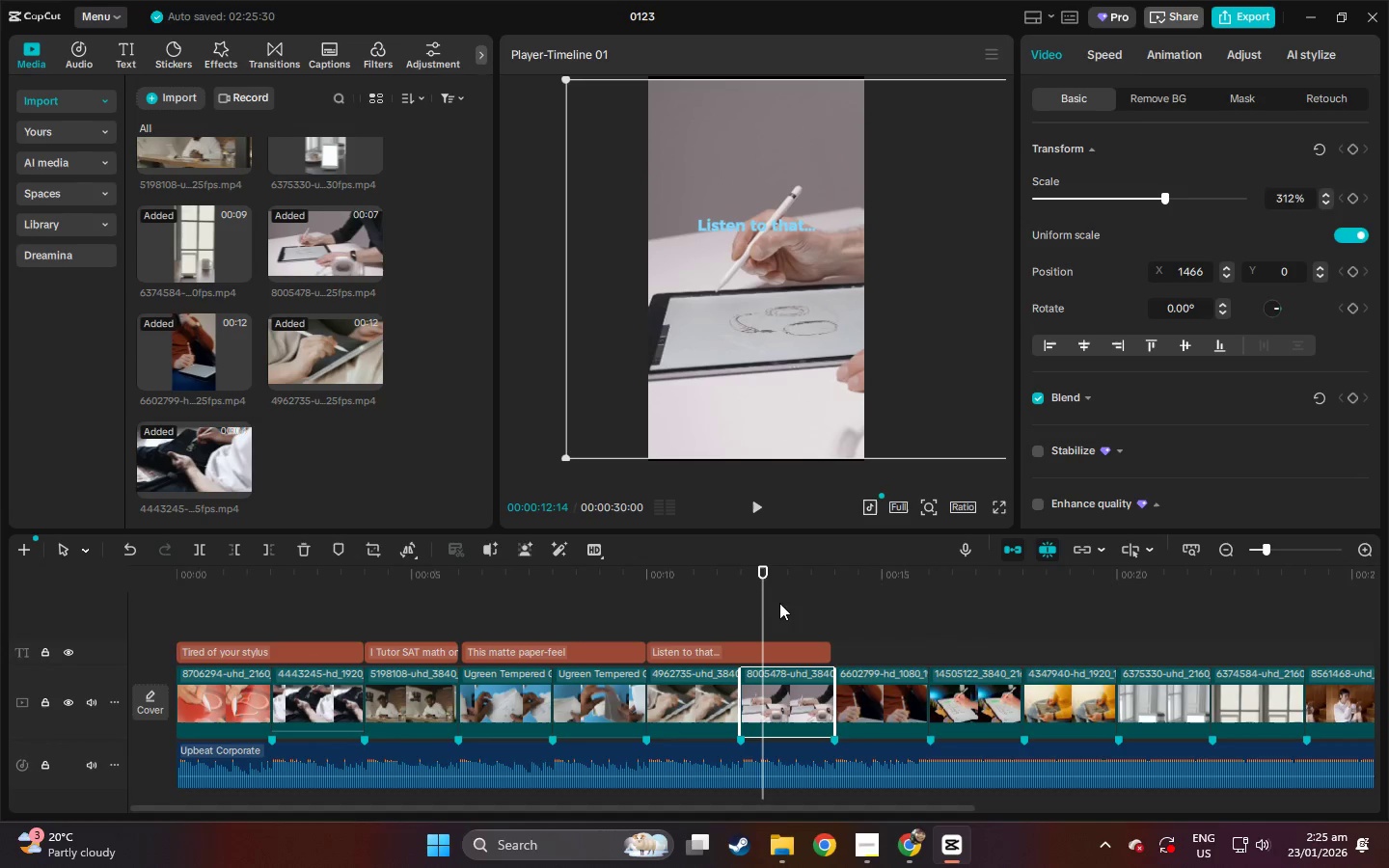 
key(Space)
 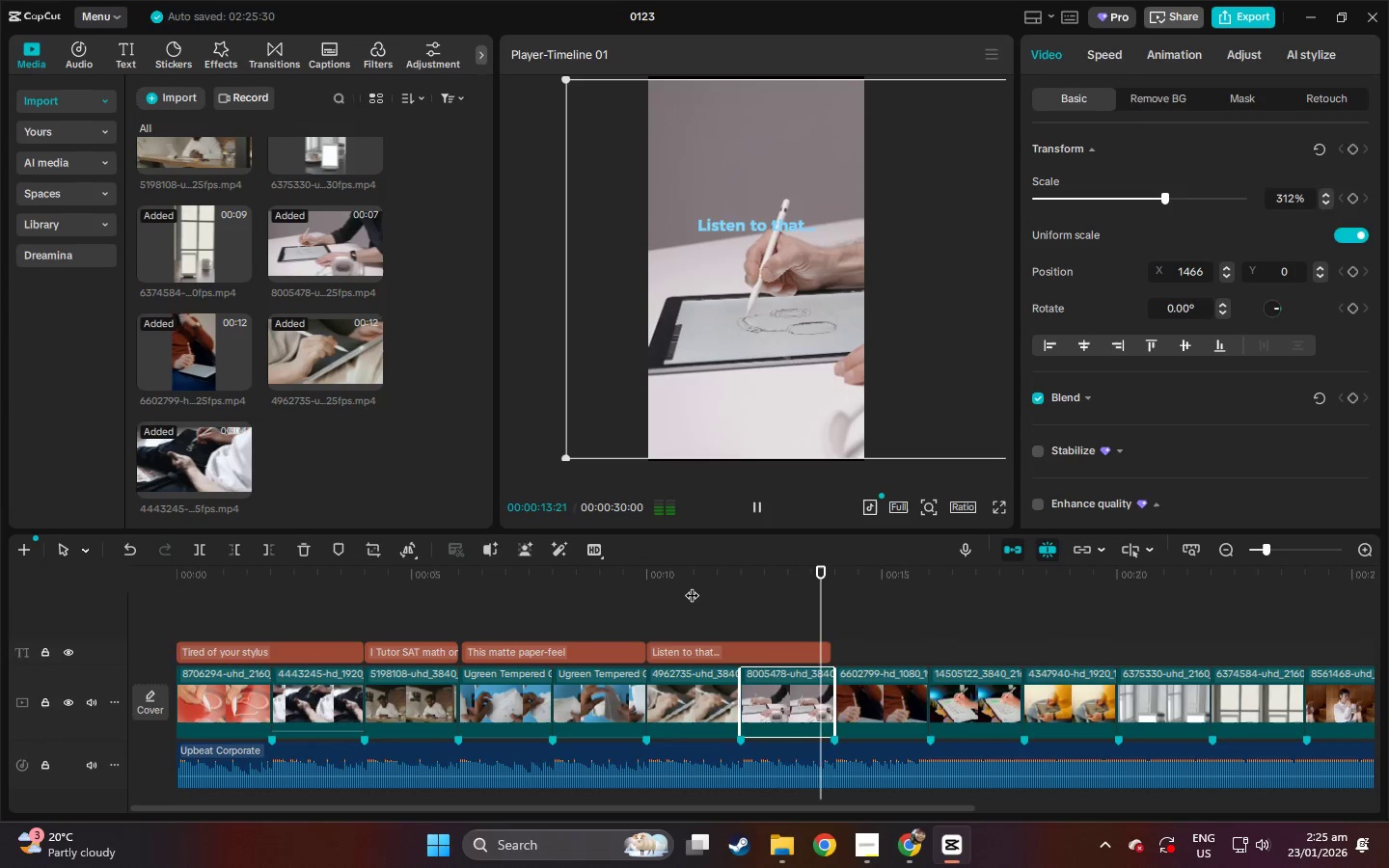 
key(Space)
 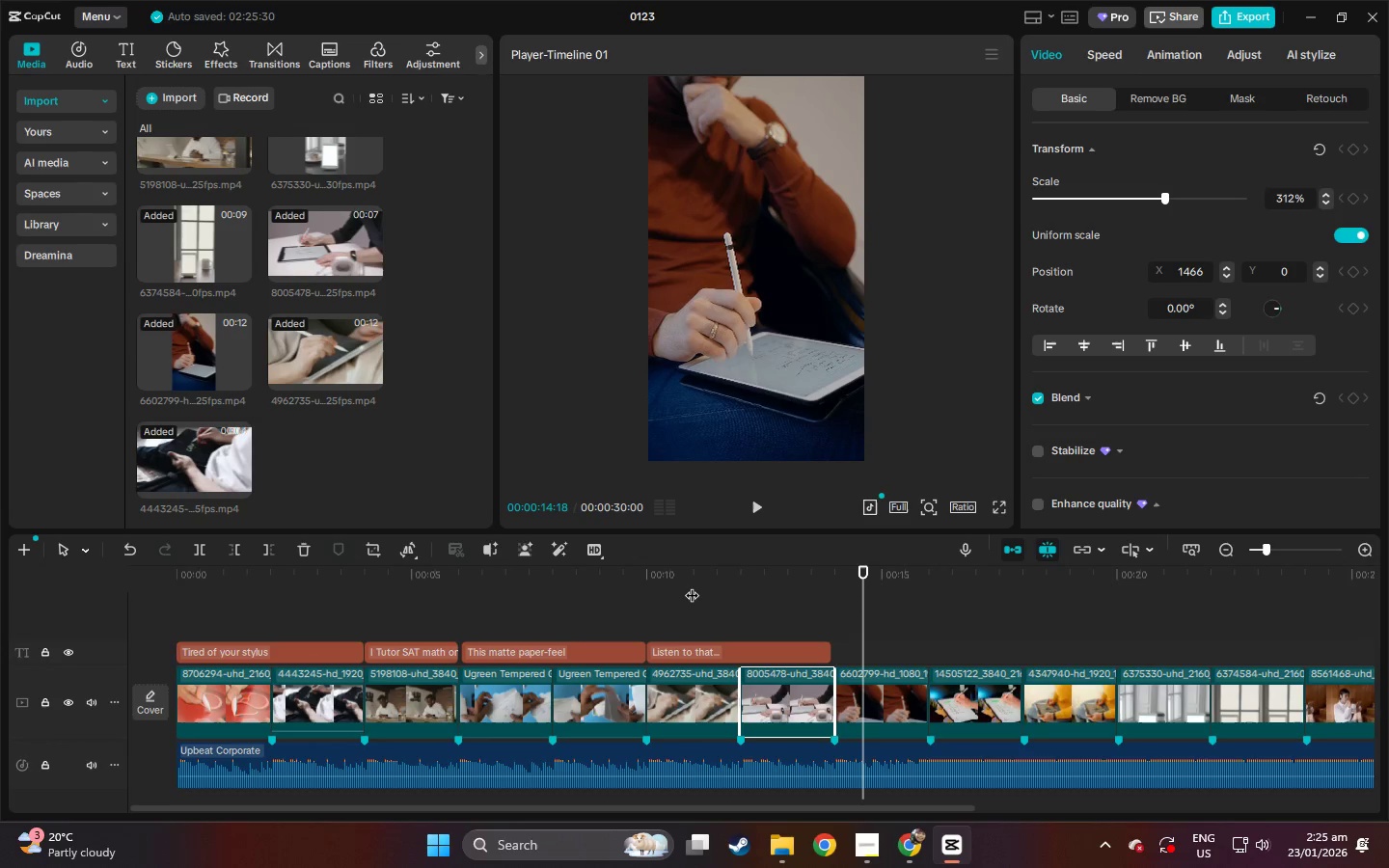 
wait(6.3)
 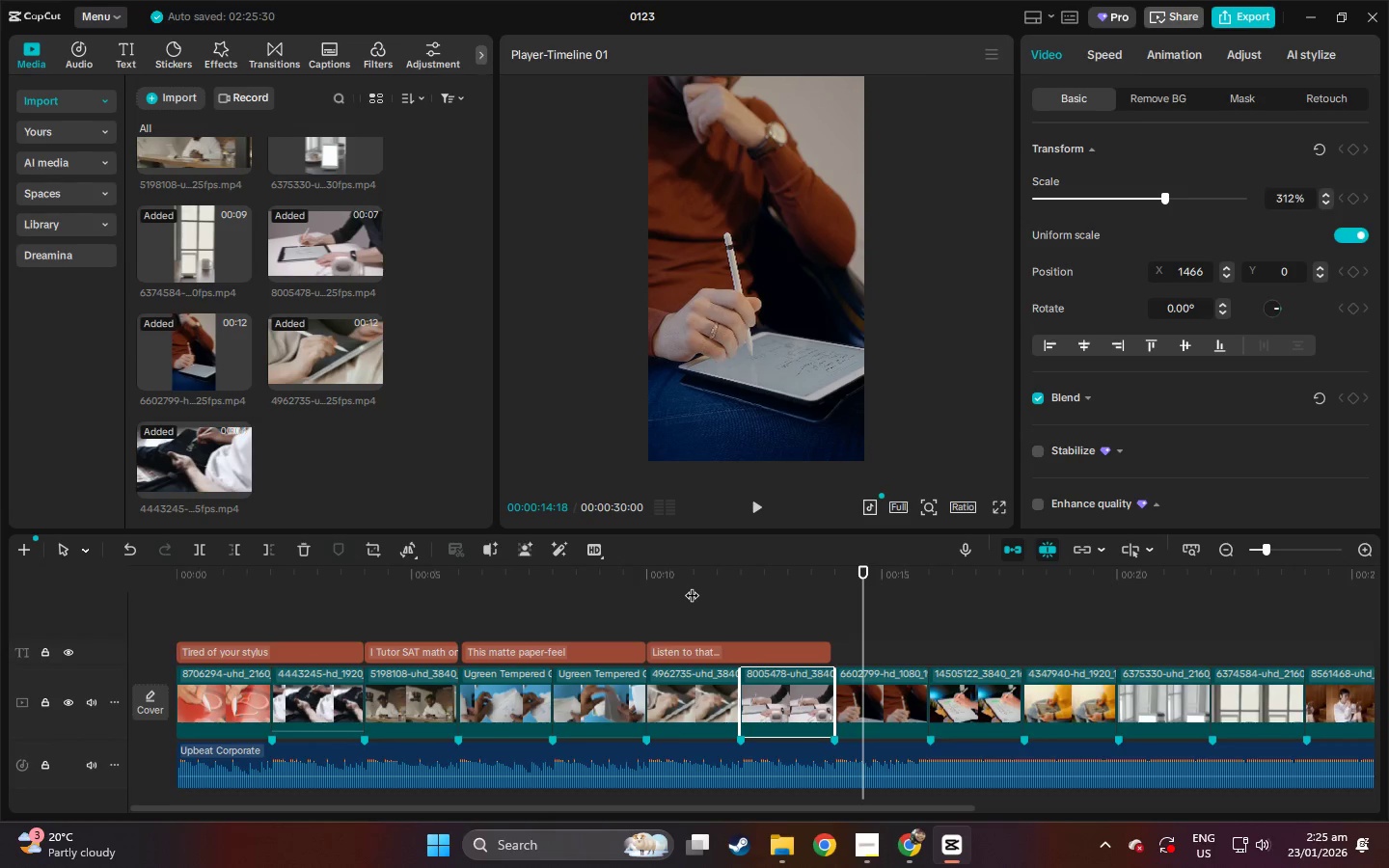 
left_click([821, 658])
 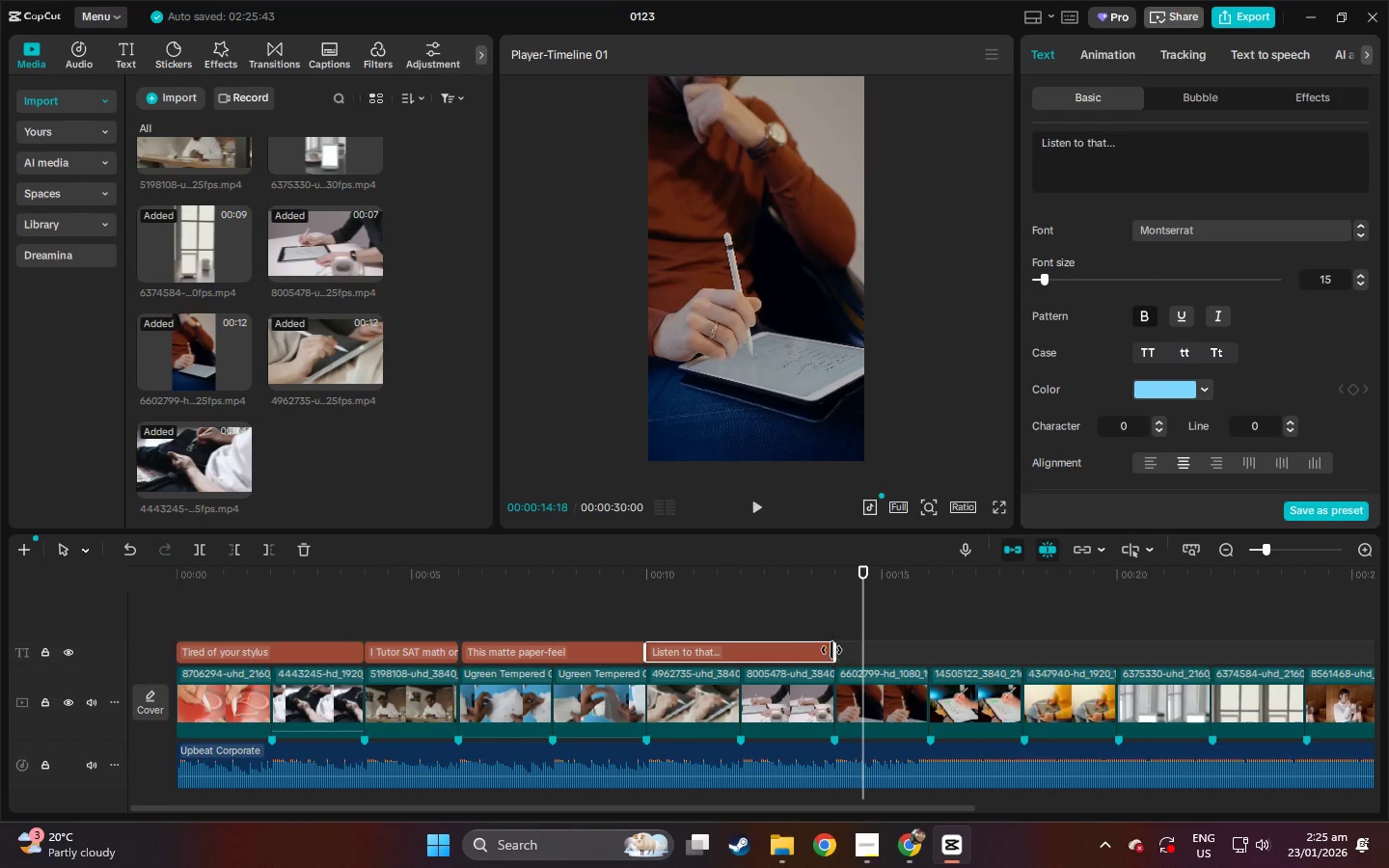 
left_click([802, 585])
 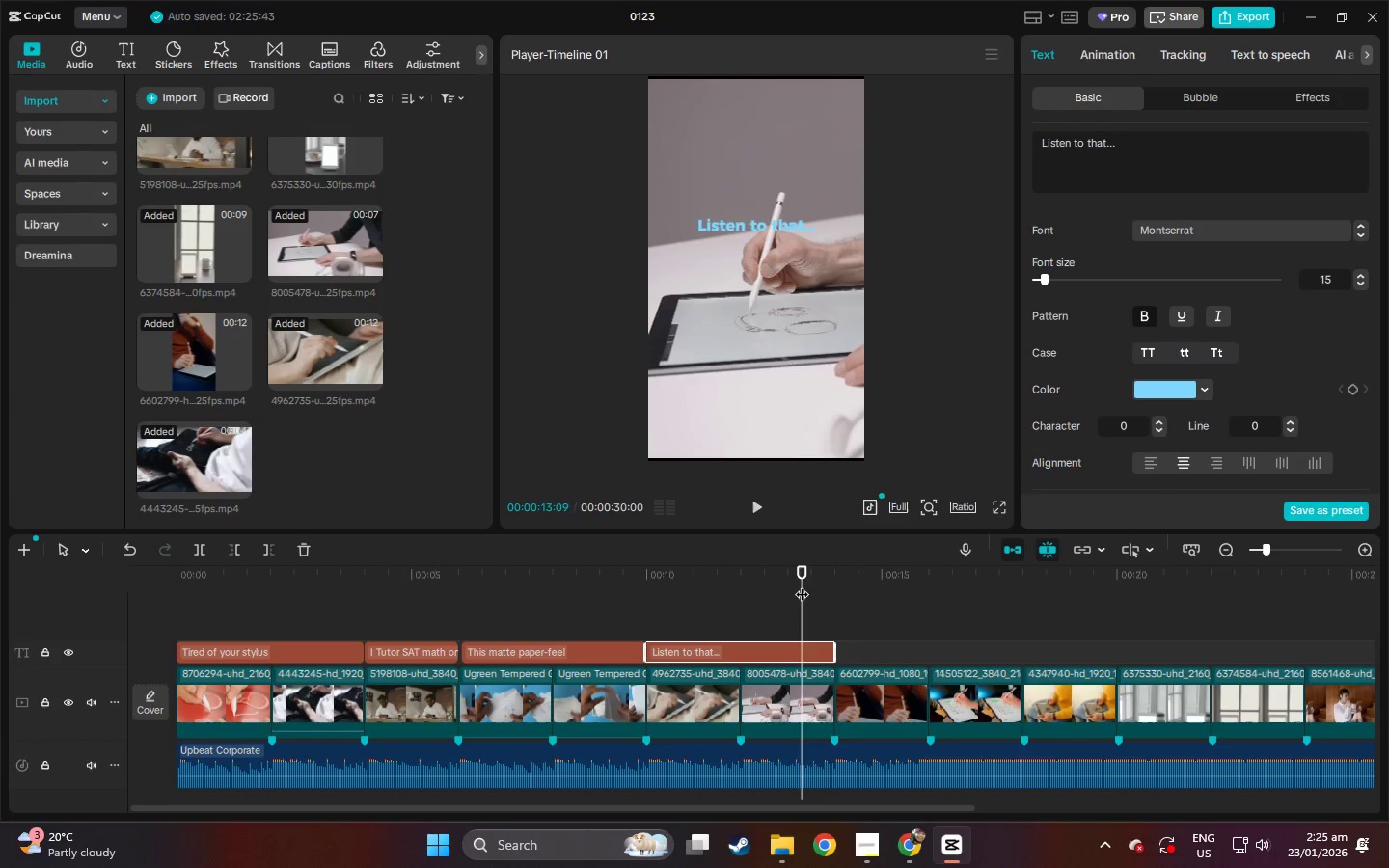 
key(Space)
 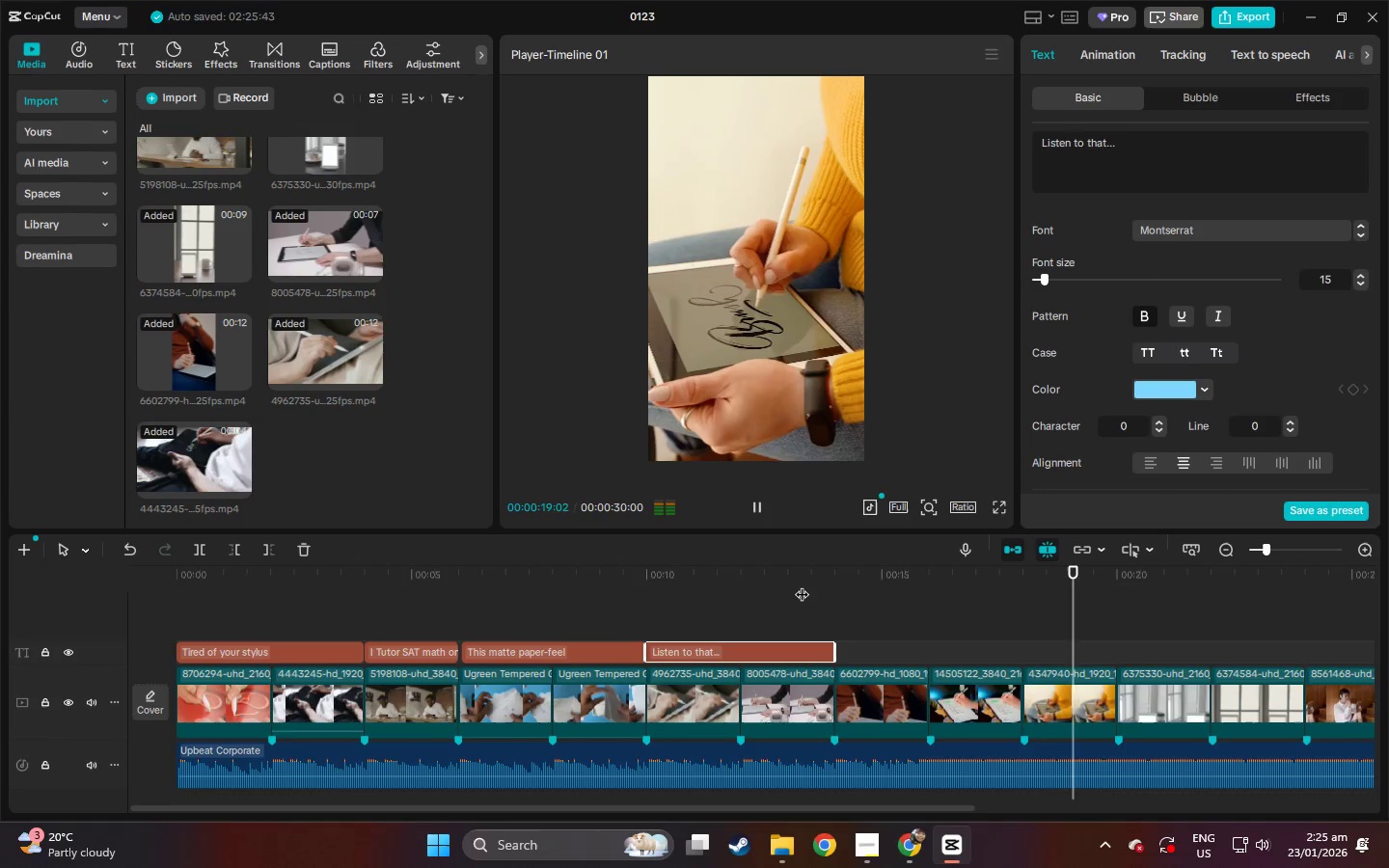 
wait(7.73)
 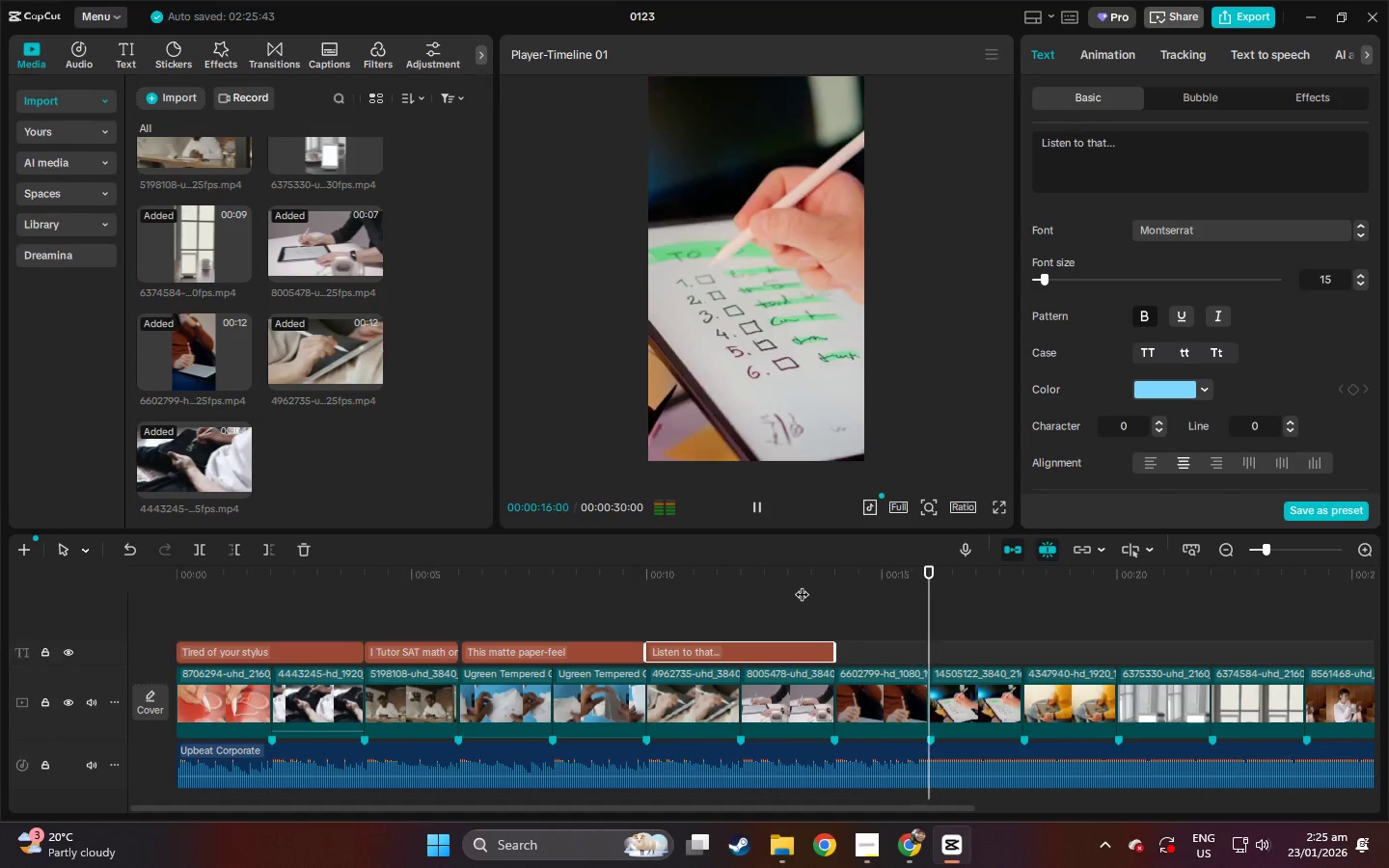 
key(Space)
 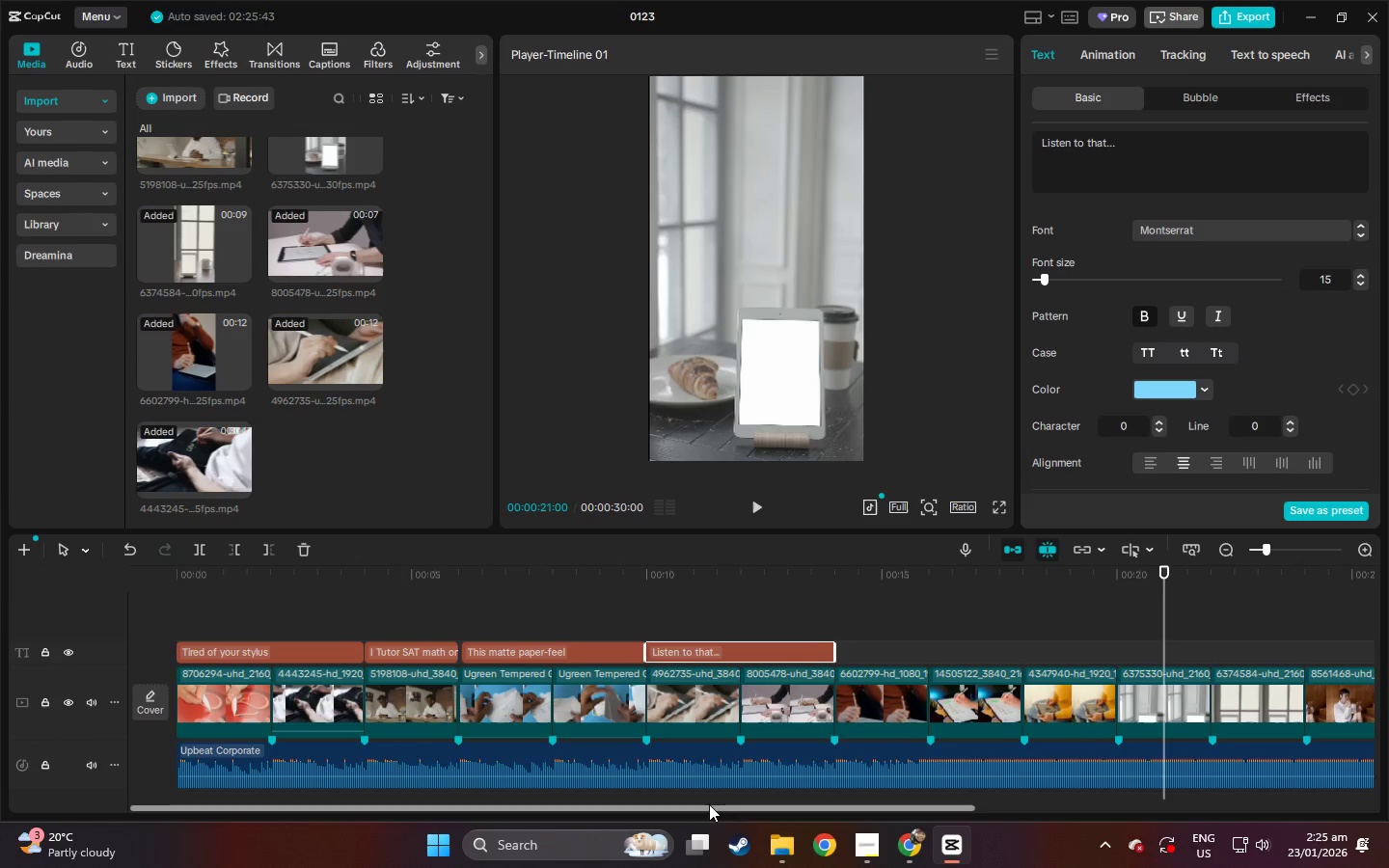 
left_click_drag(start_coordinate=[709, 807], to_coordinate=[801, 806])
 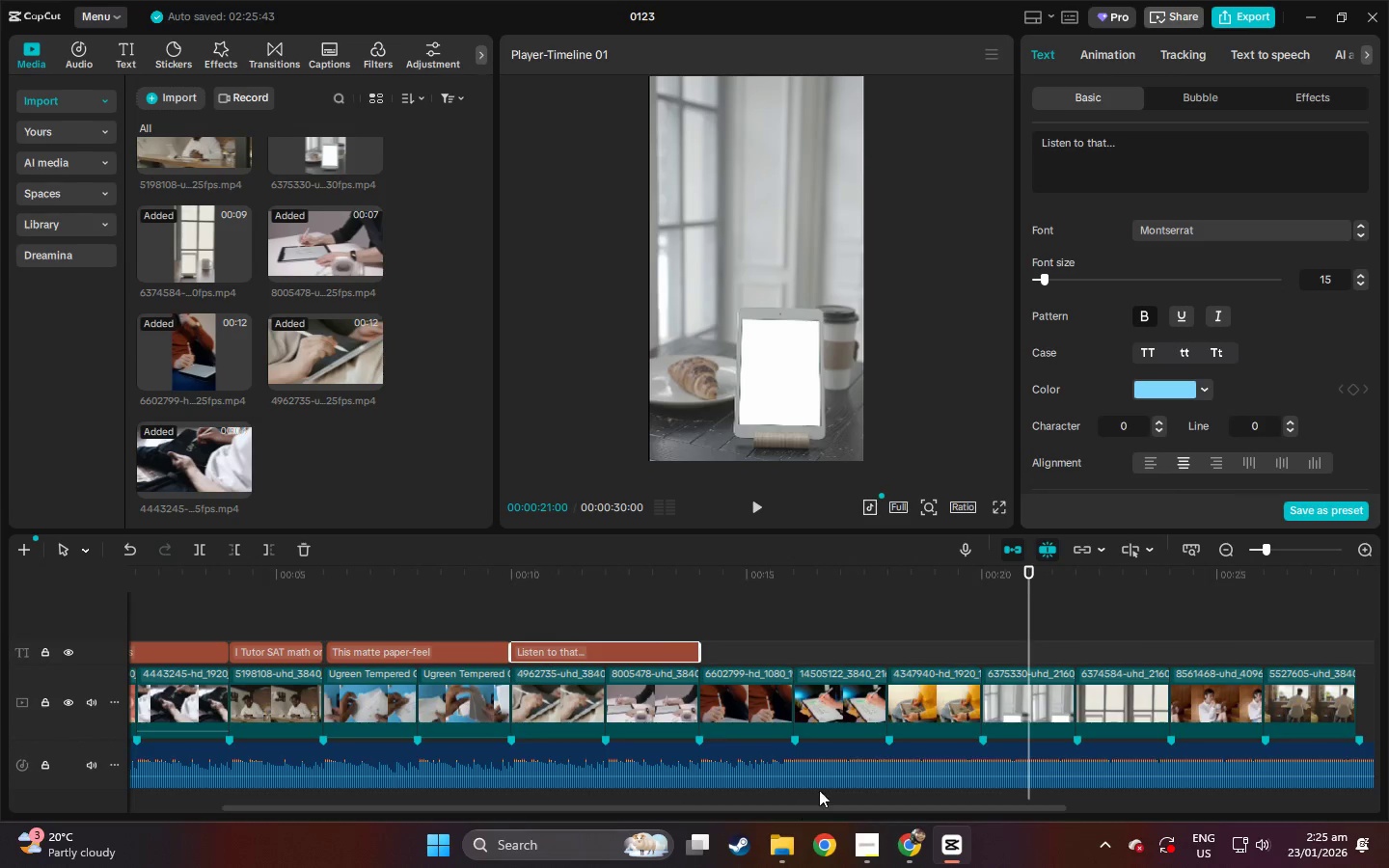 
key(Space)
 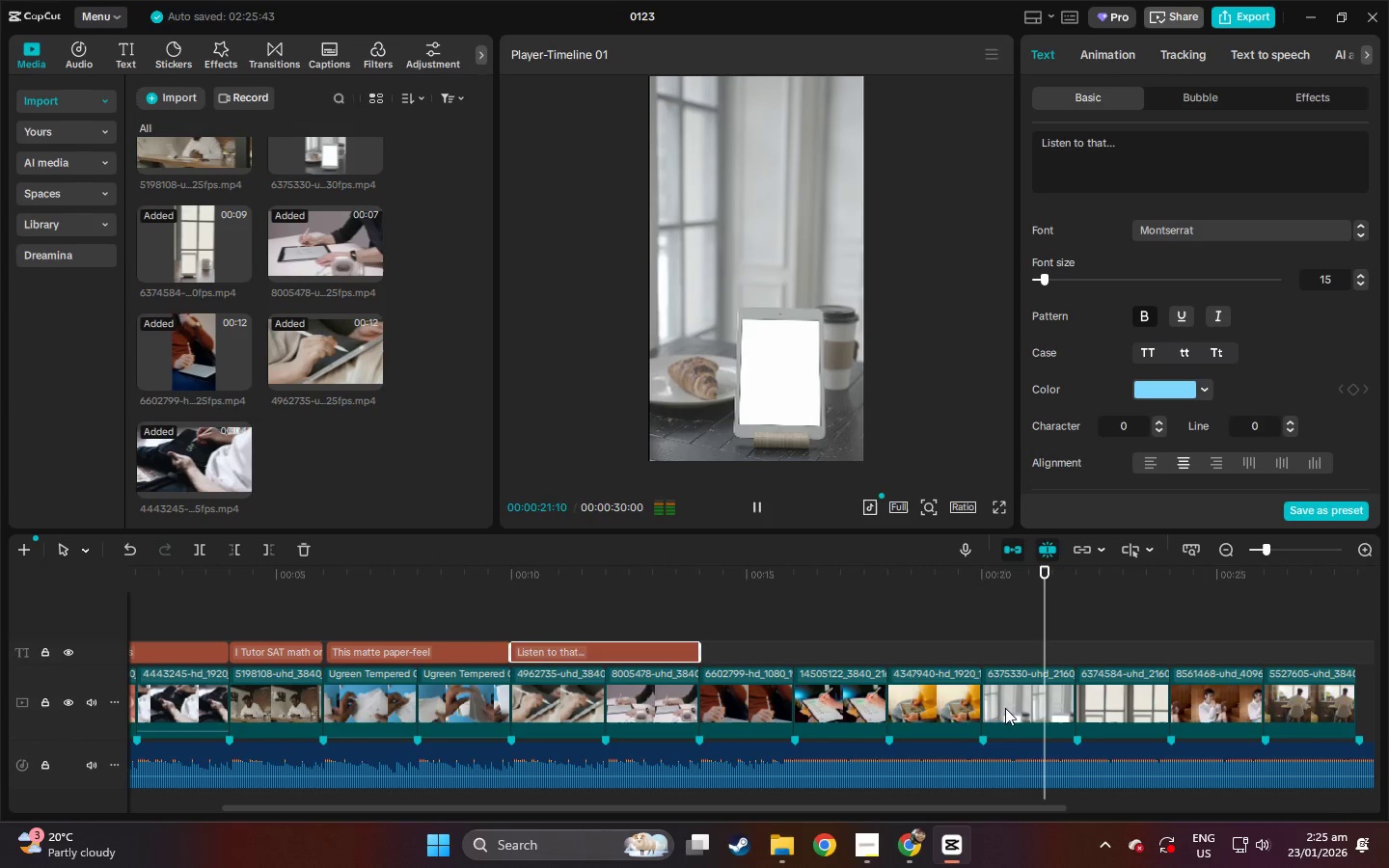 
key(Space)
 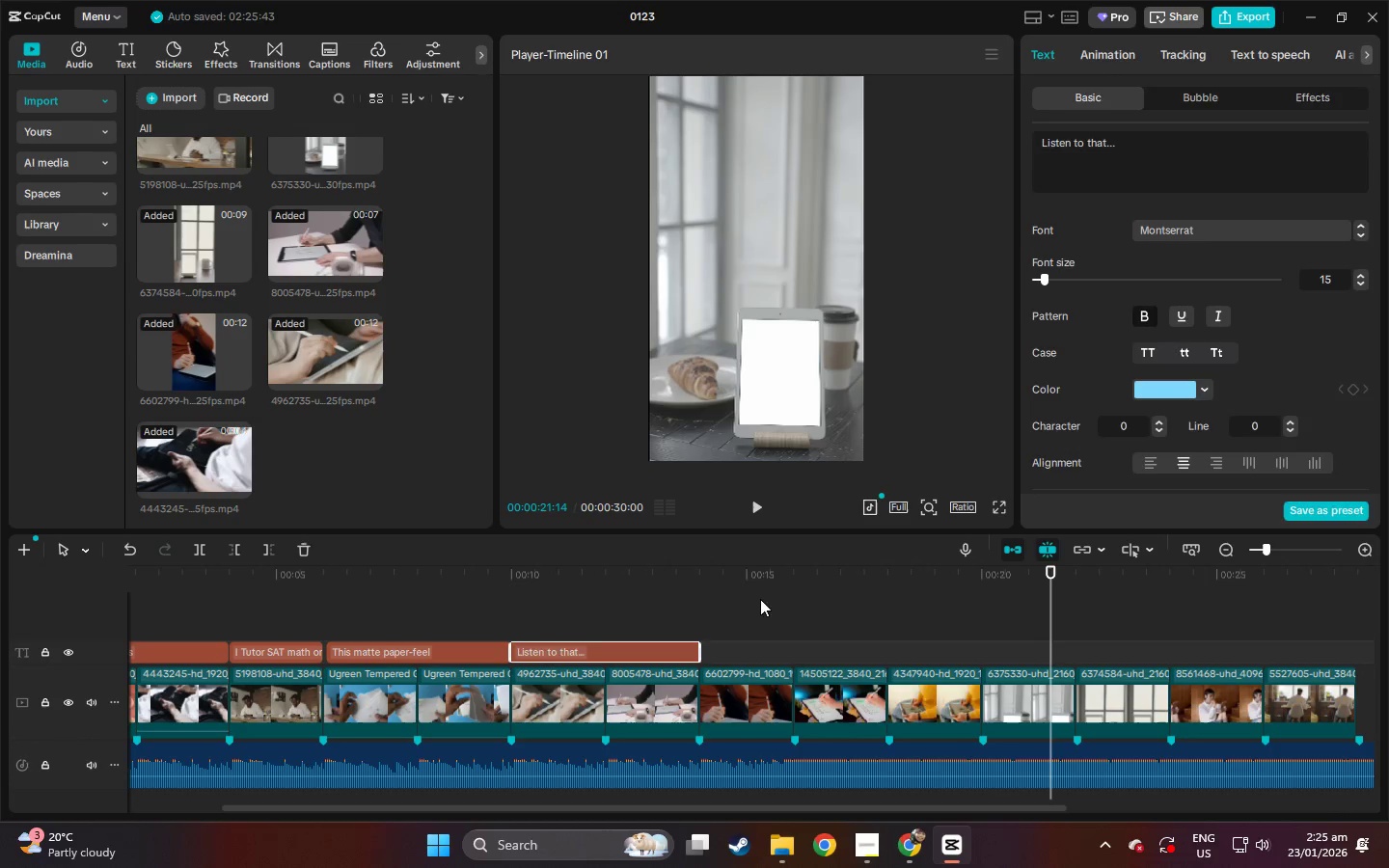 
left_click_drag(start_coordinate=[749, 600], to_coordinate=[742, 602])
 